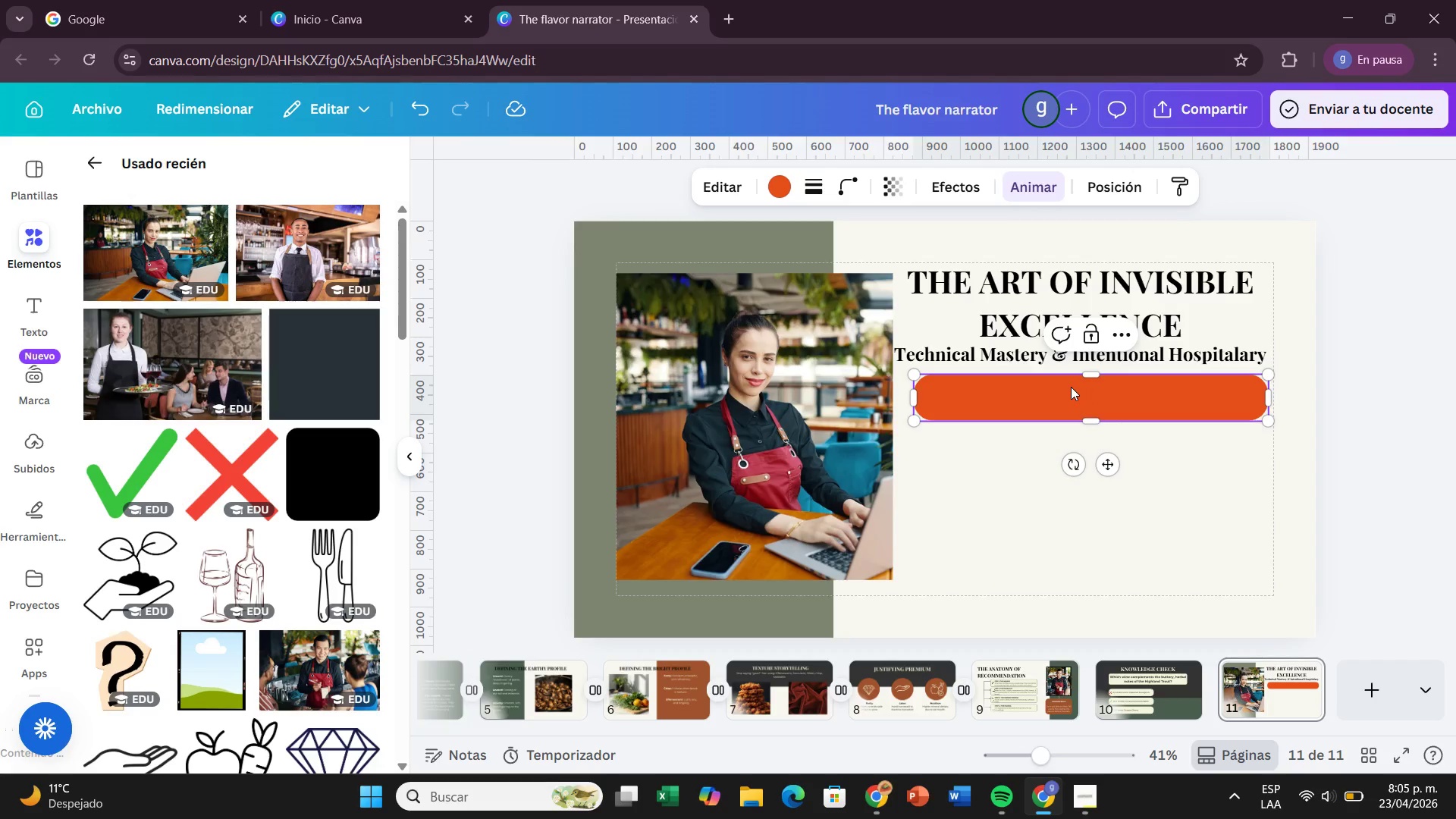 
type(Silent Presence> )
 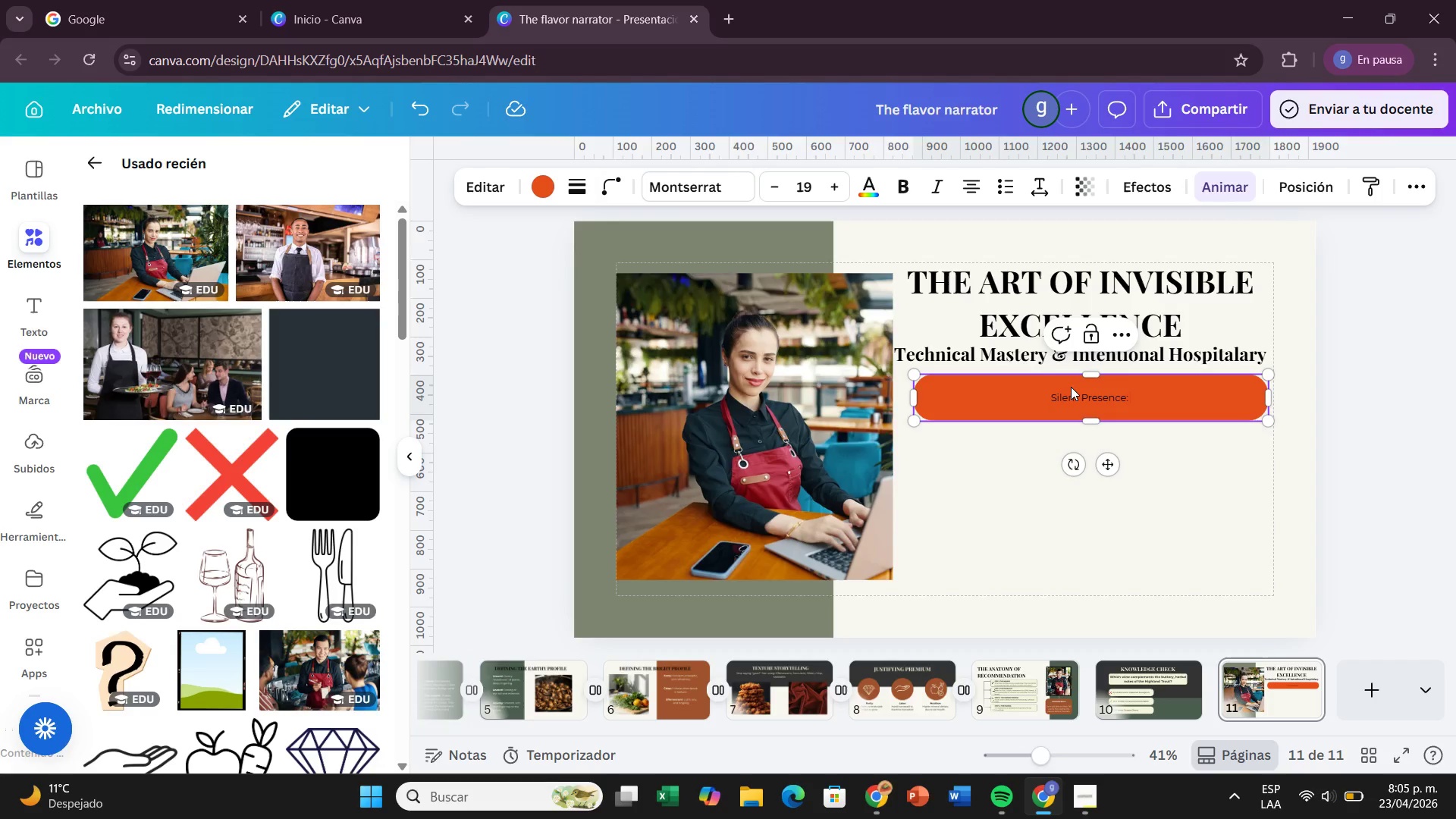 
key(Enter)
 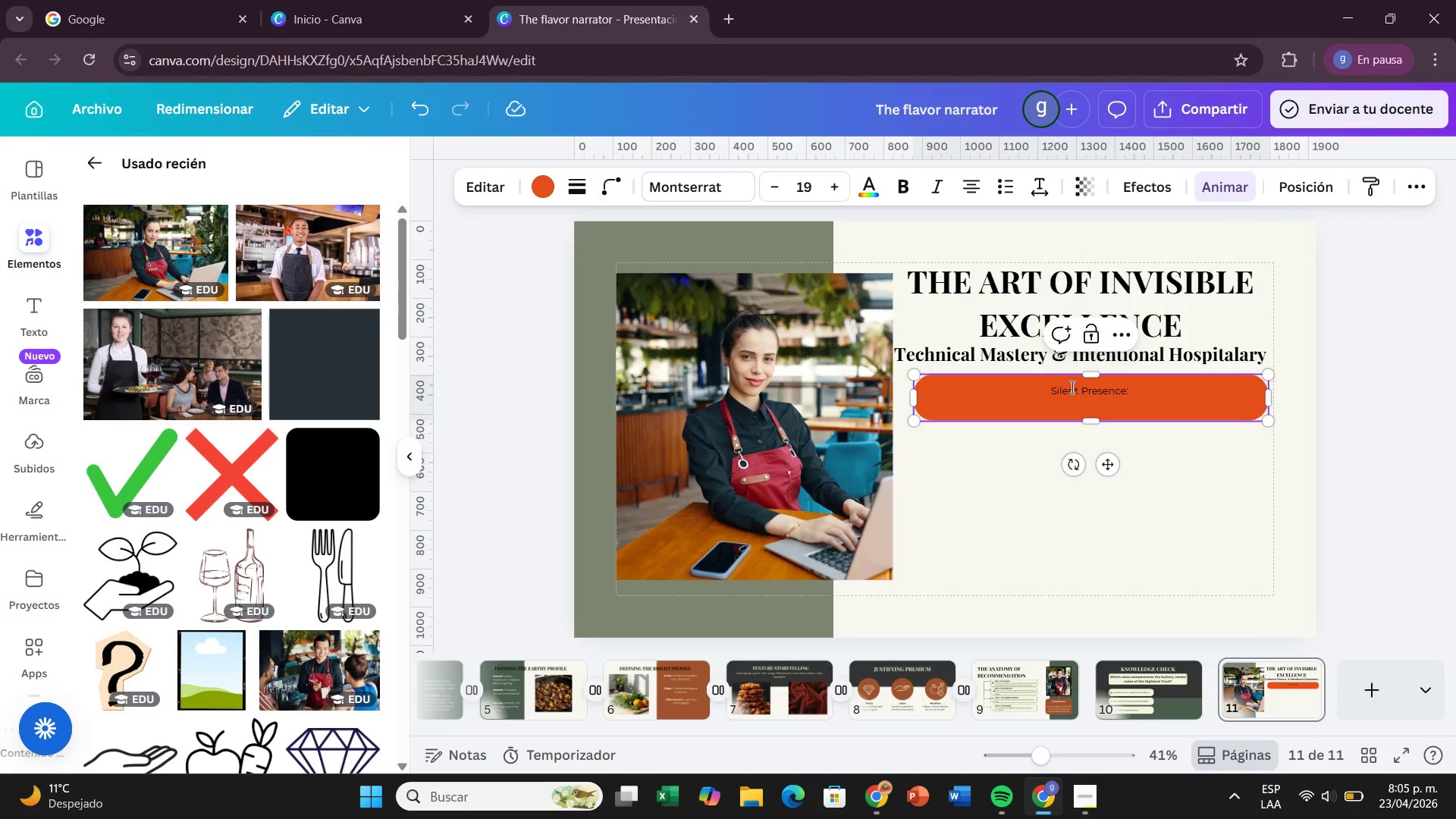 
type(Anticipate needs without )
 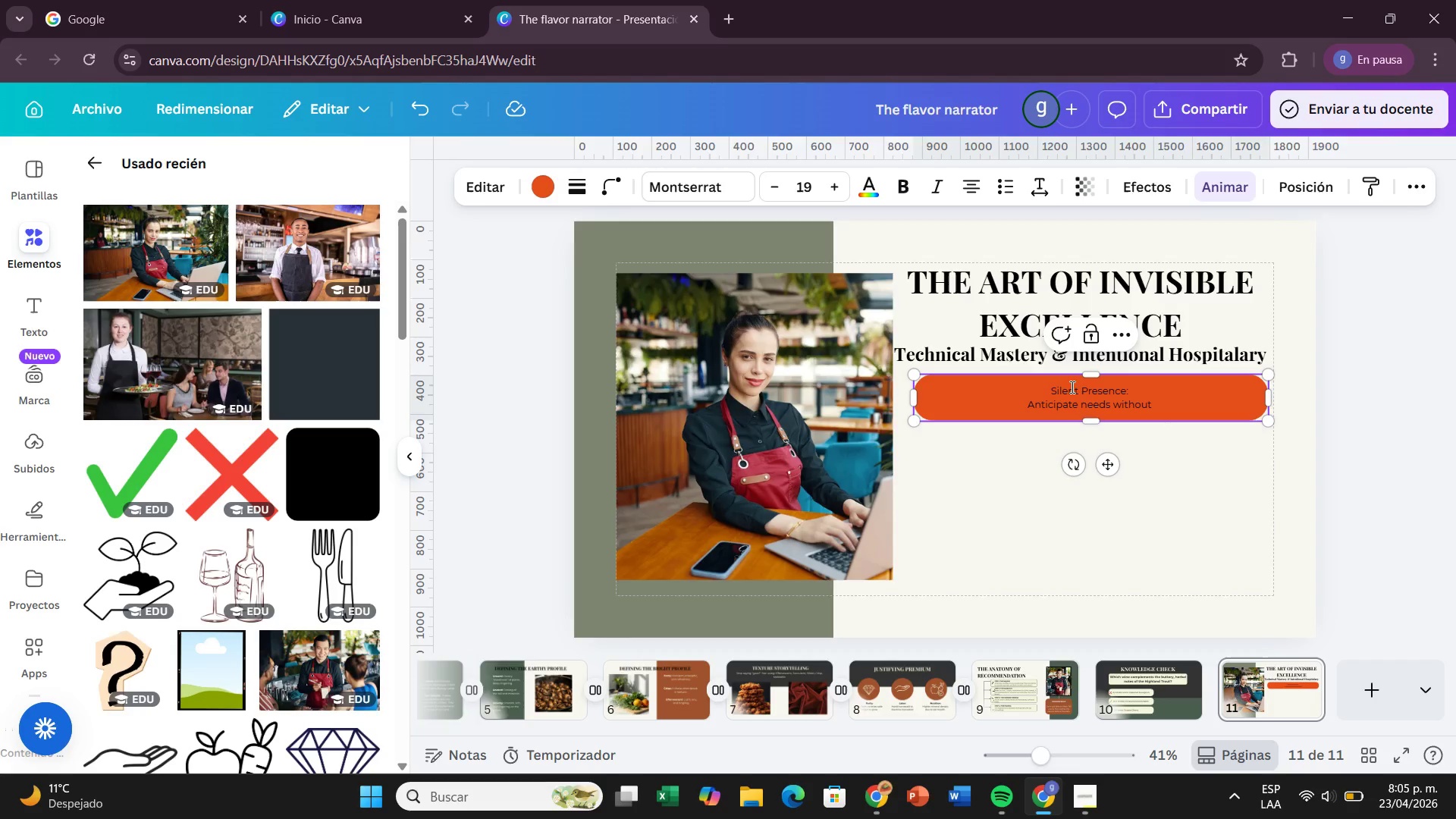 
type(interrumpting)
 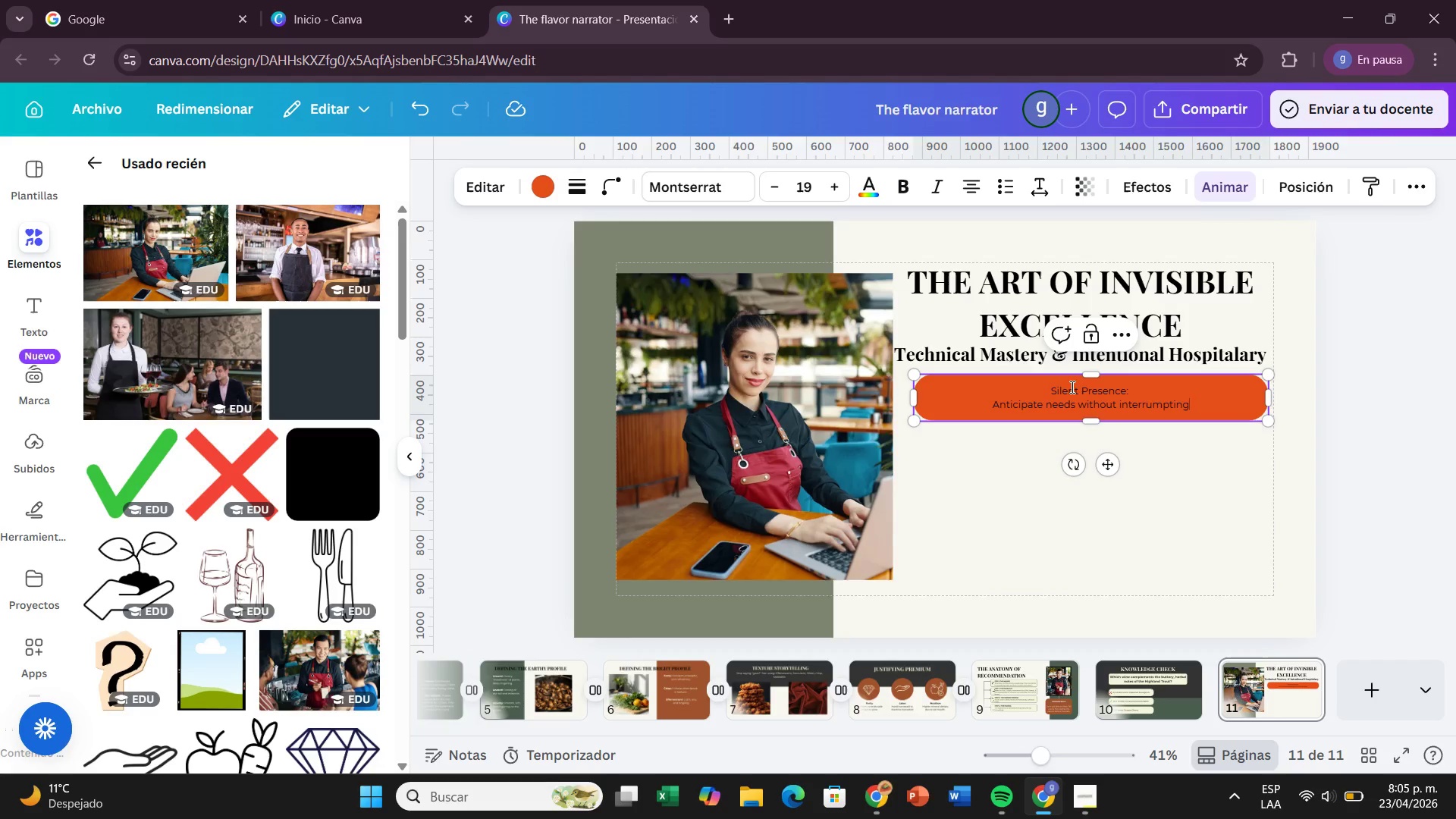 
type(the conversato)
key(Backspace)
type(ion )
 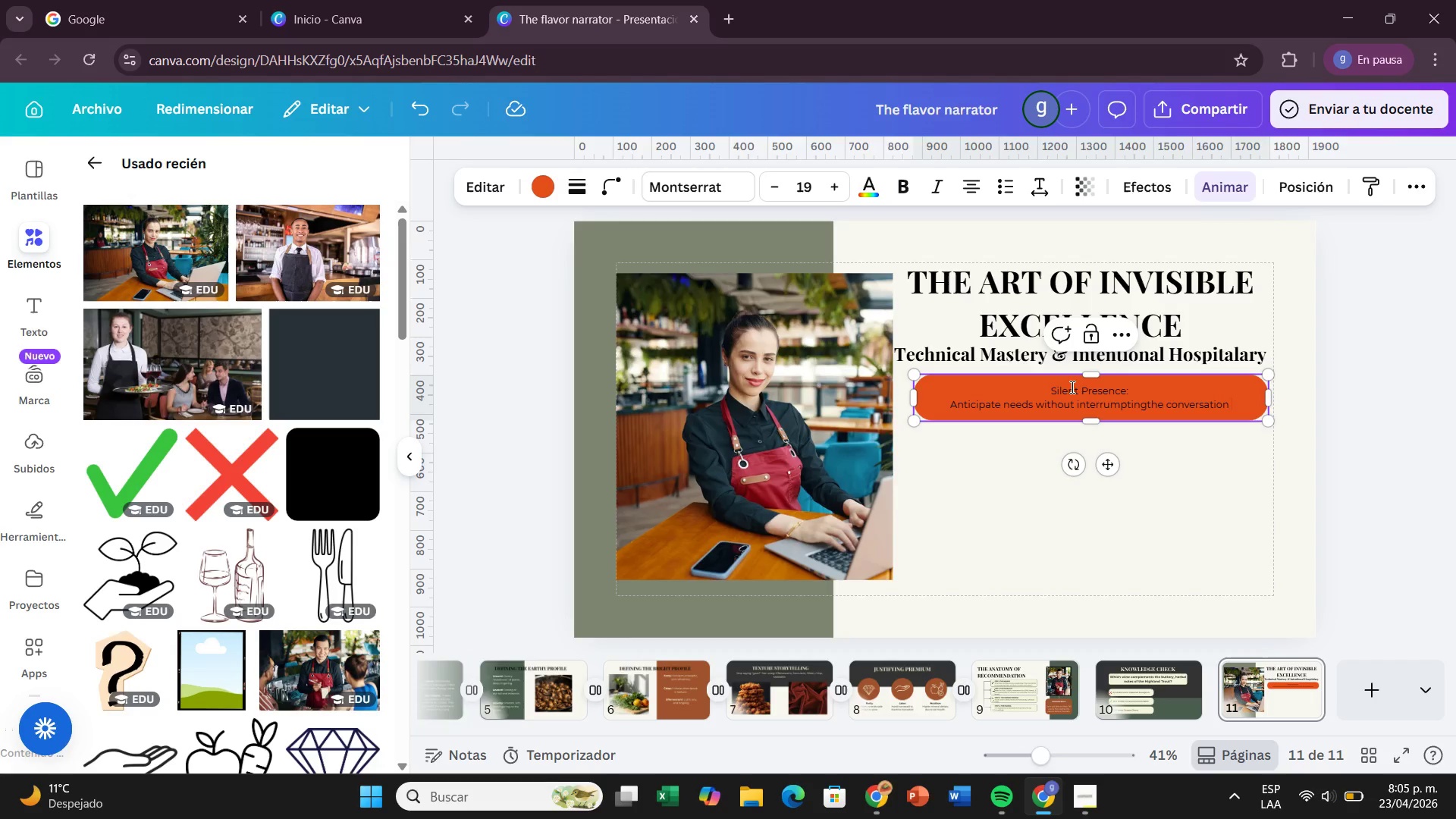 
key(Backspace)
type(. The best service is felt not heard.)
 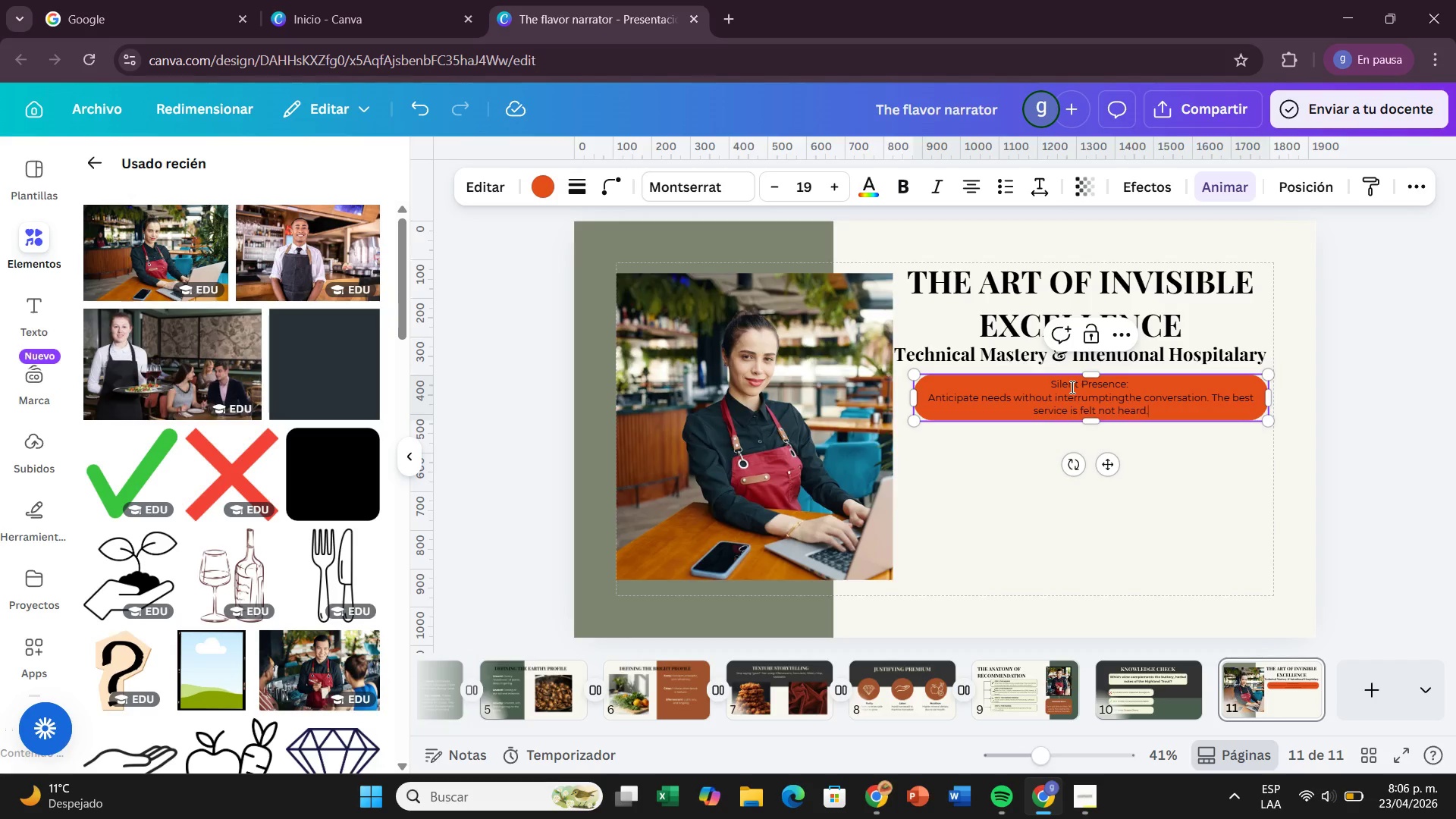 
key(Enter)
 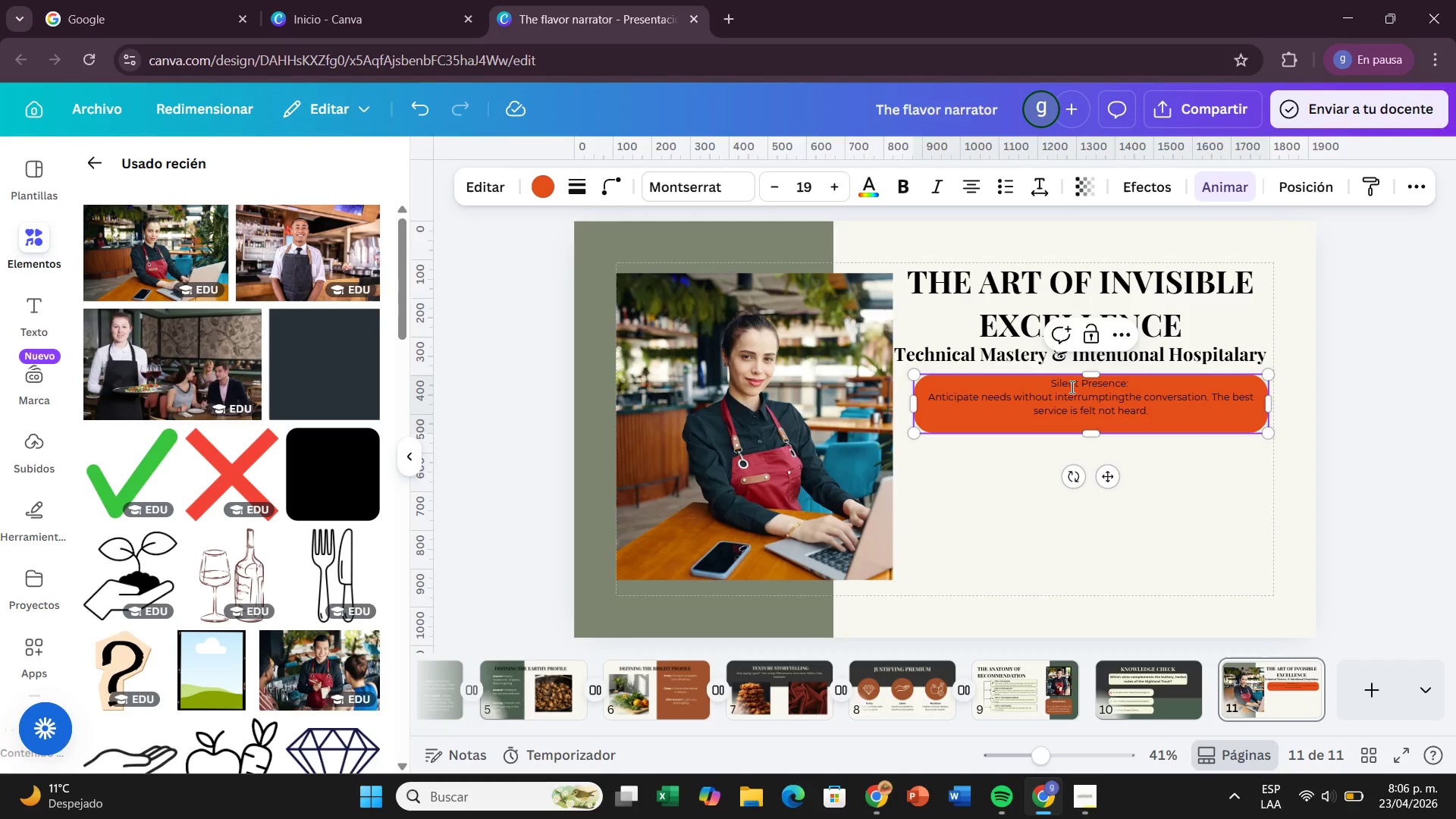 
key(Backspace)
 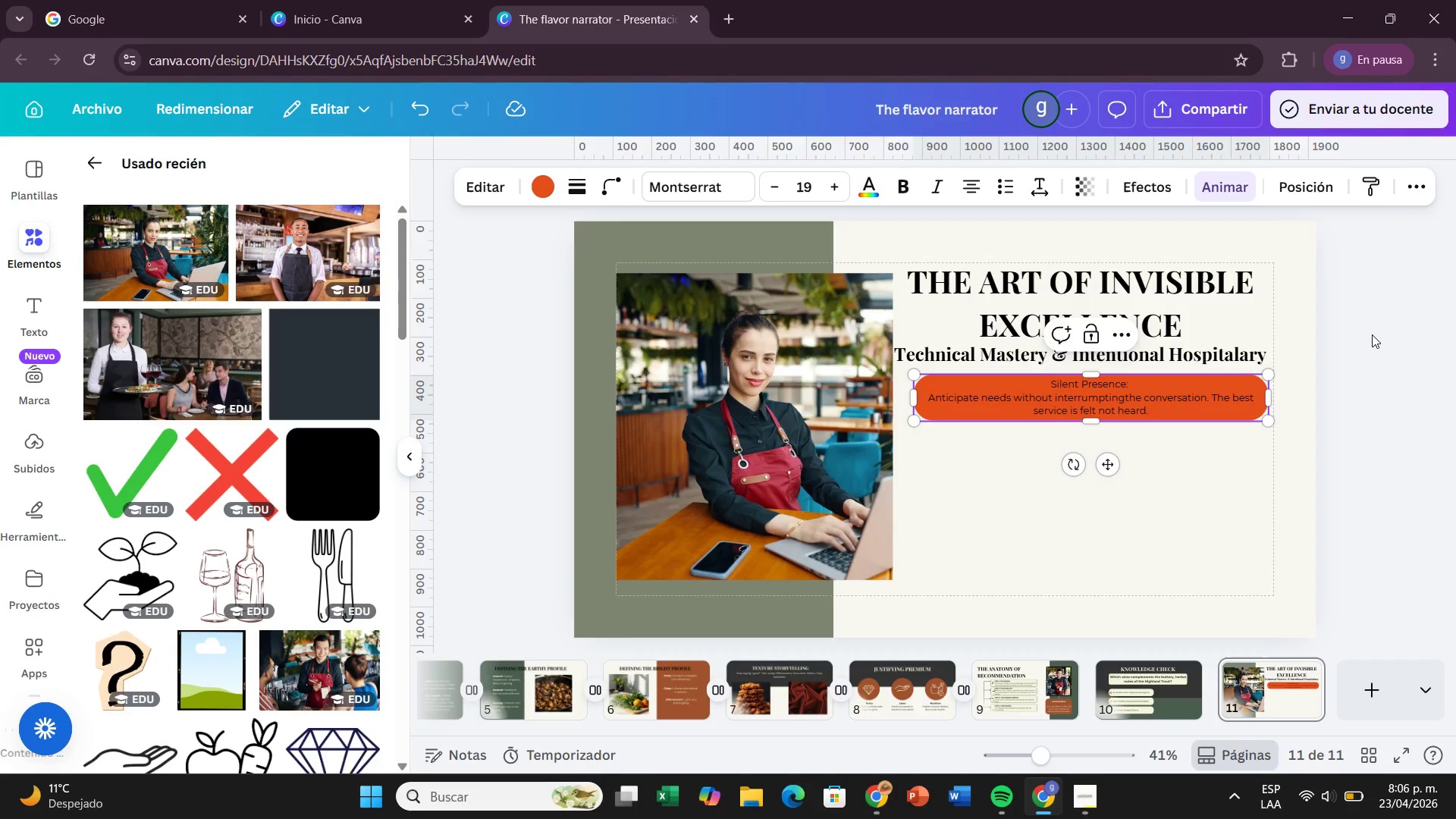 
left_click([1370, 336])
 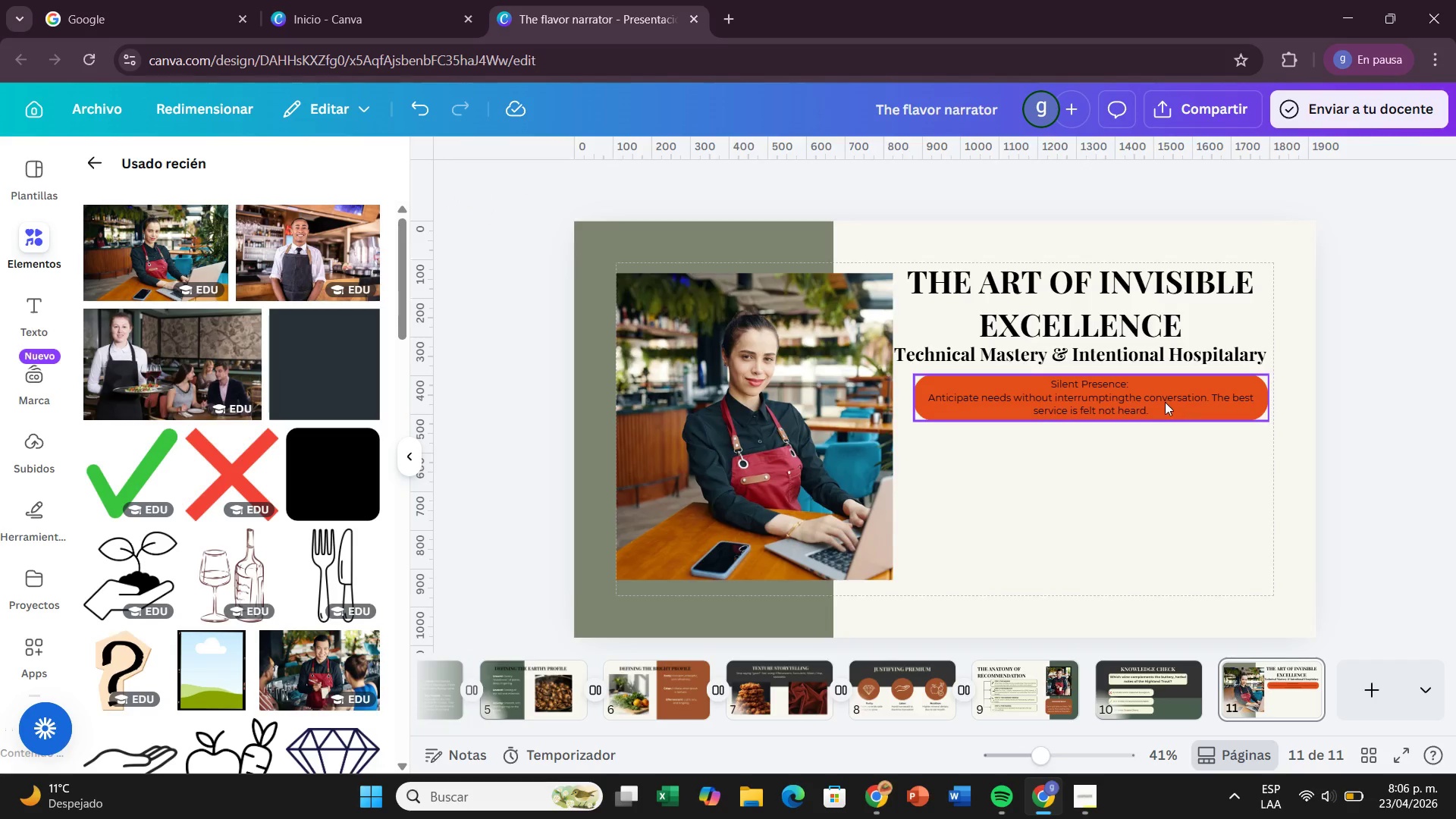 
left_click([1173, 380])
 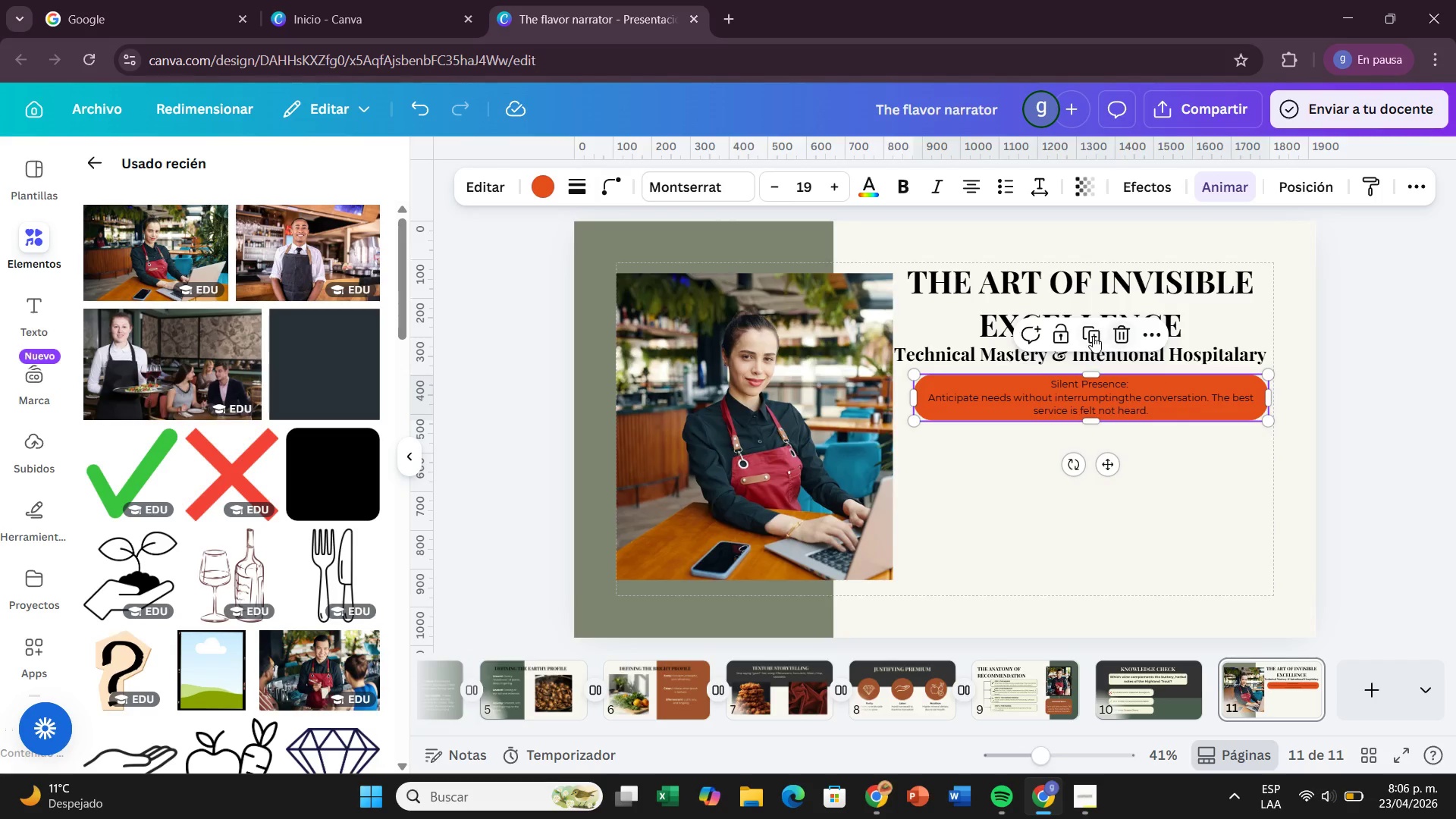 
left_click([1093, 336])
 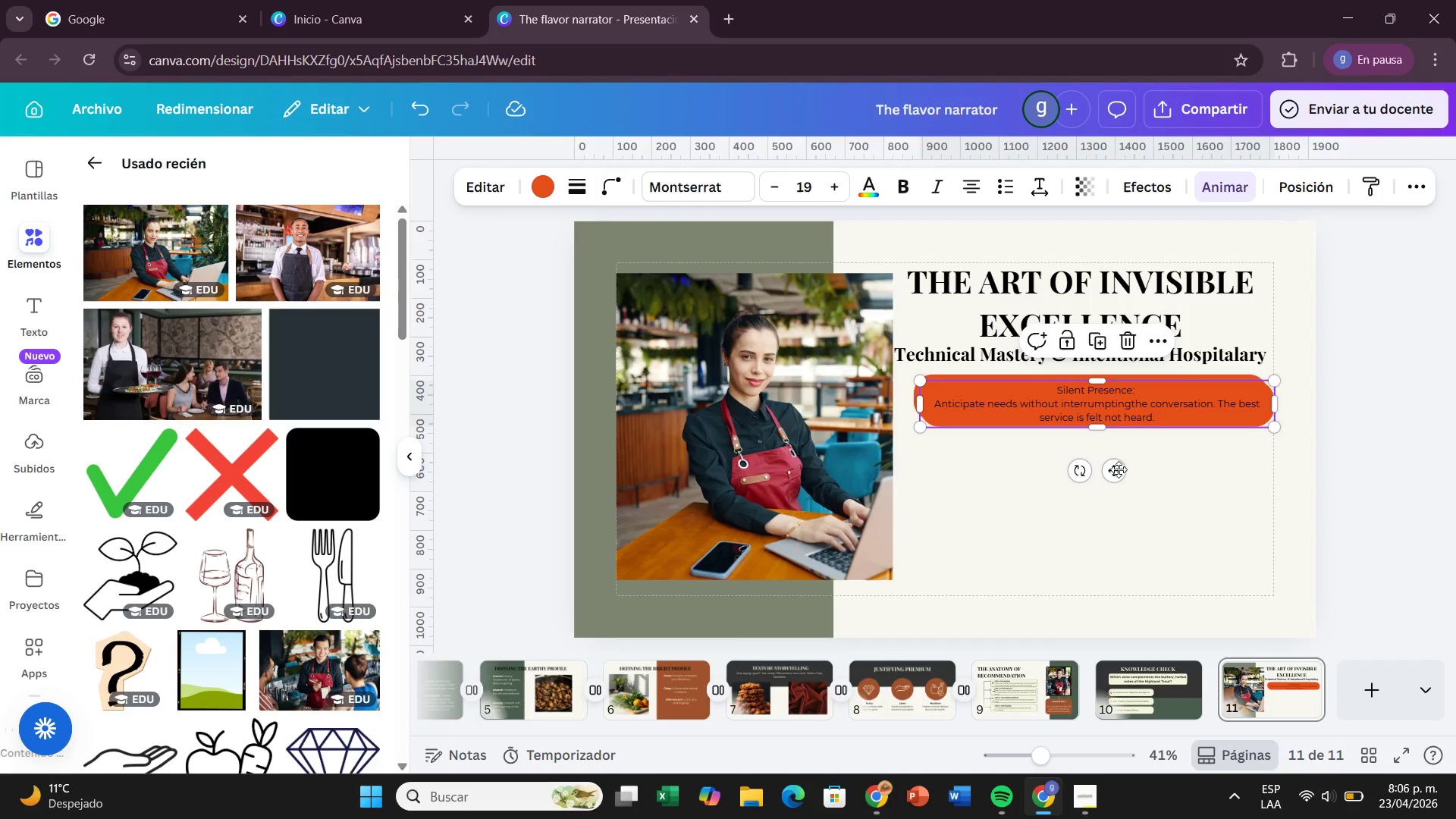 
left_click_drag(start_coordinate=[1116, 470], to_coordinate=[1110, 527])
 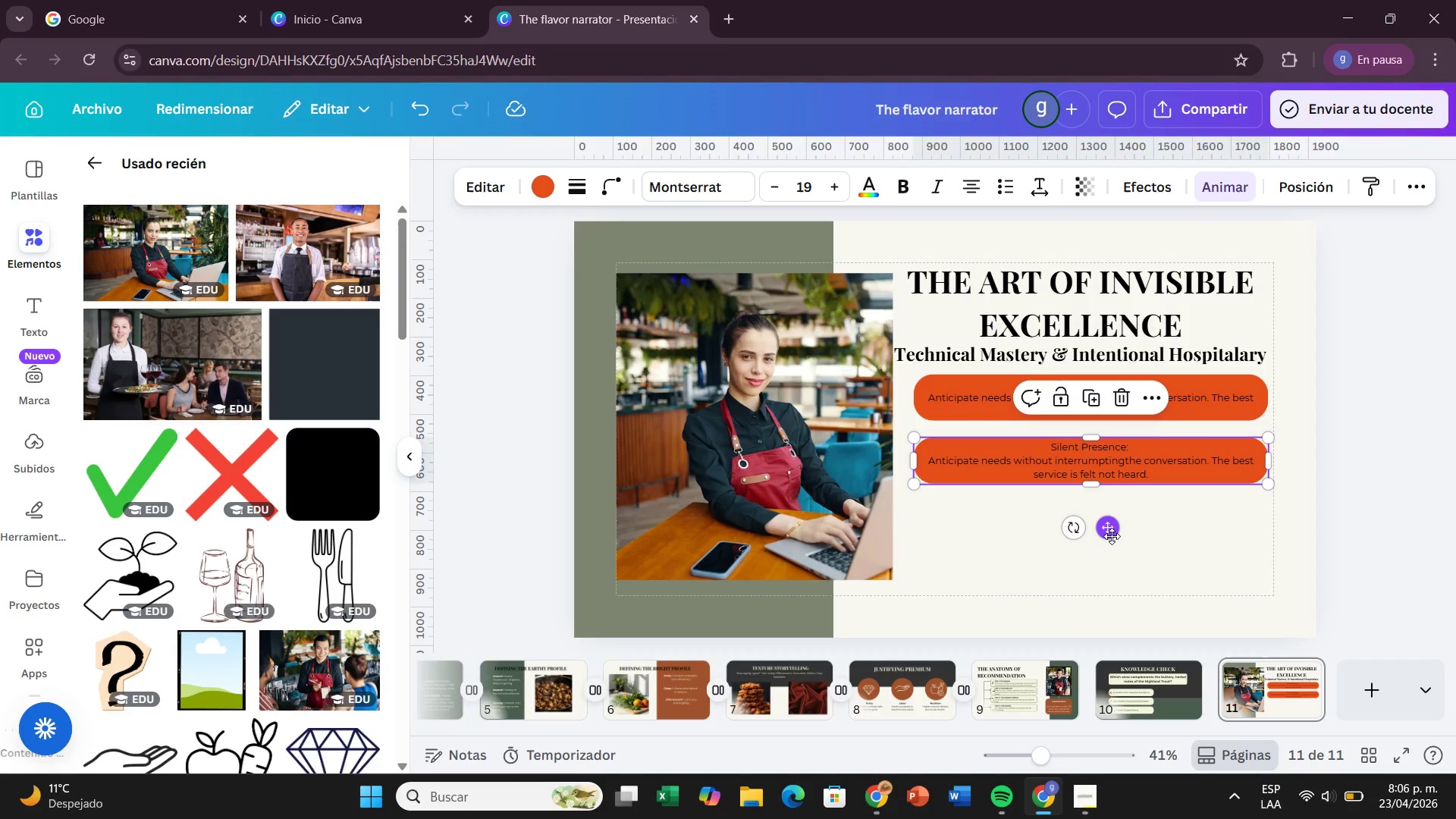 
left_click_drag(start_coordinate=[1112, 536], to_coordinate=[1112, 554])
 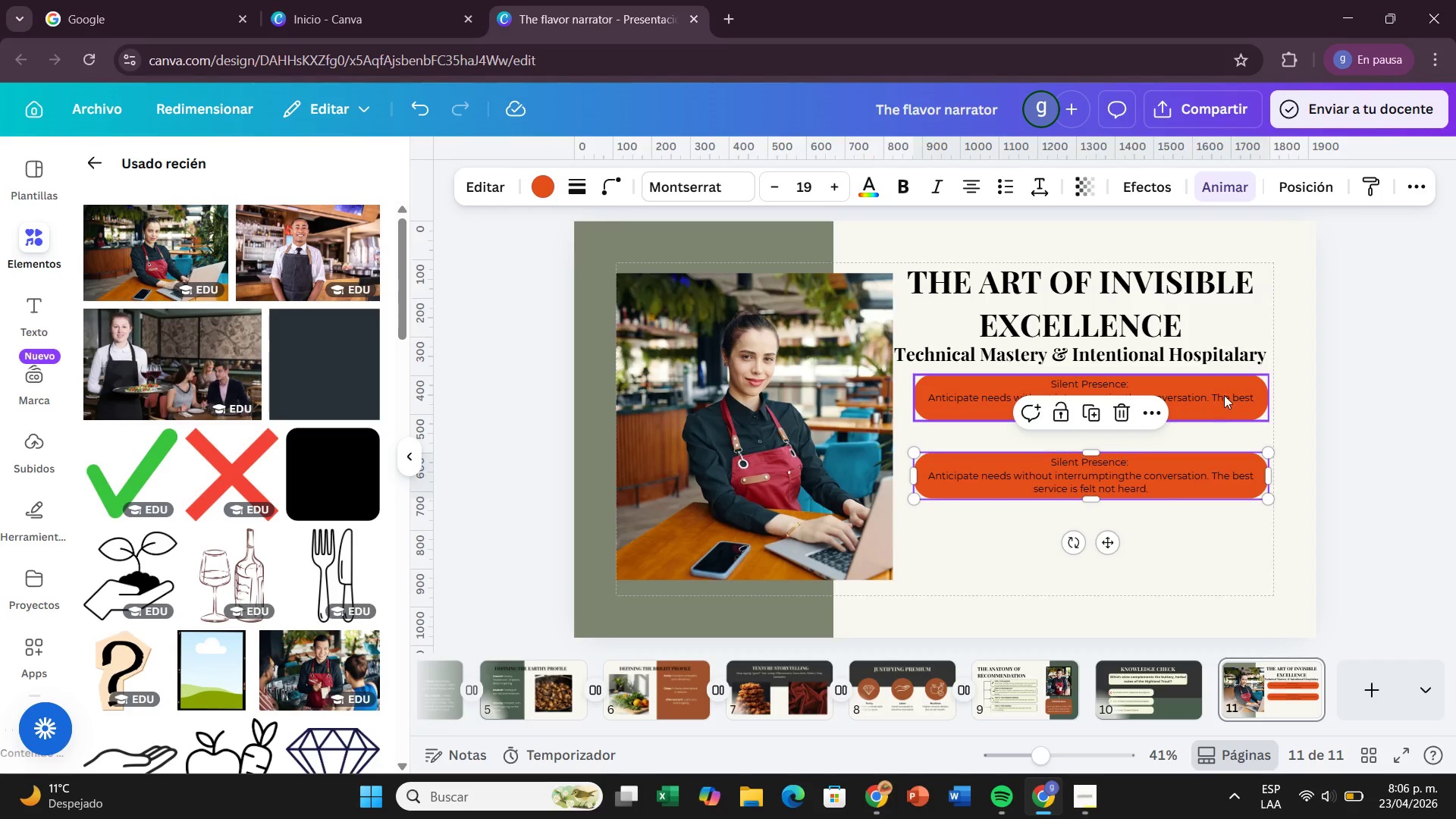 
left_click([1224, 394])
 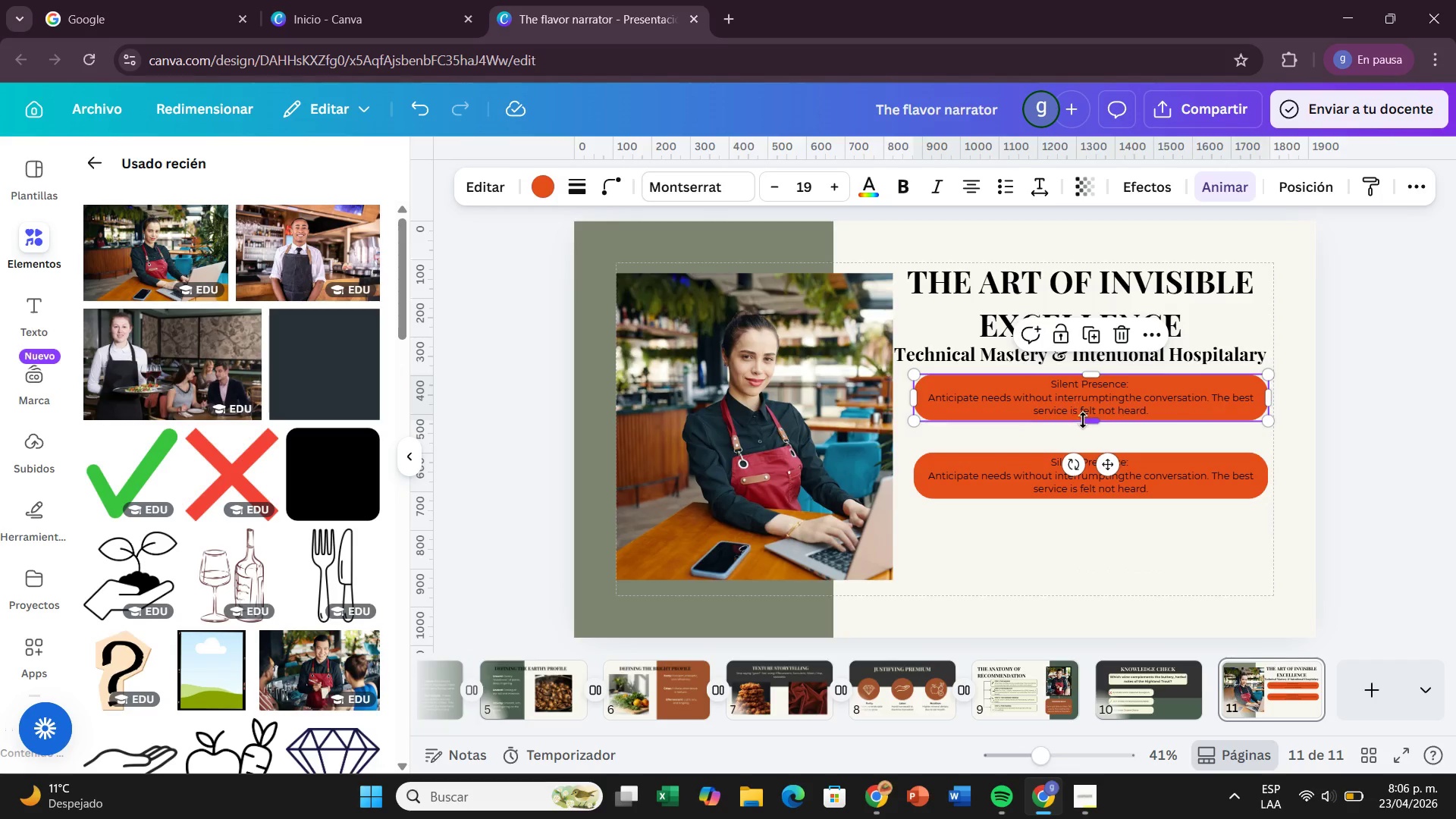 
left_click_drag(start_coordinate=[1084, 422], to_coordinate=[1089, 438])
 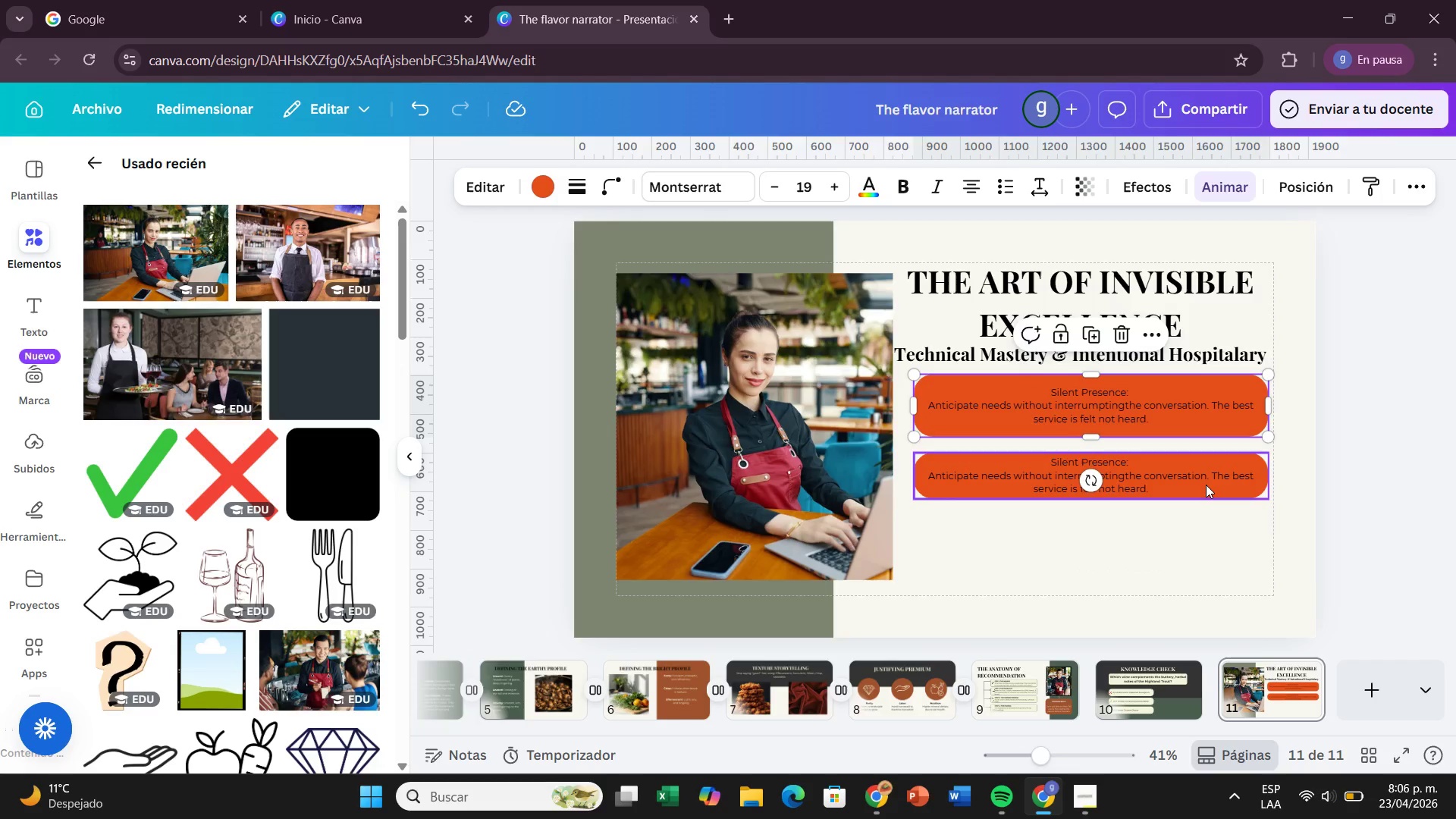 
left_click([1206, 485])
 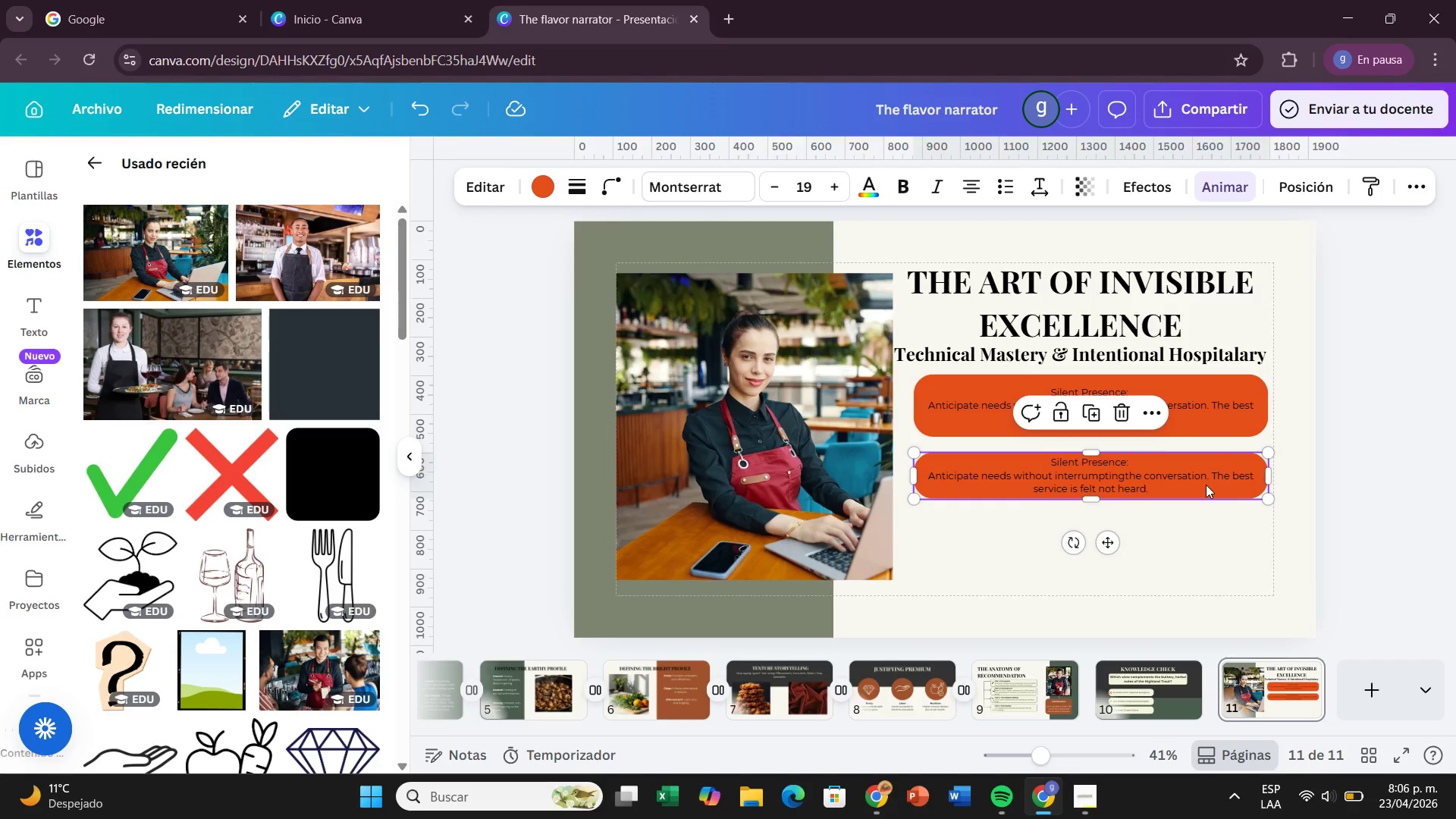 
key(Backspace)
 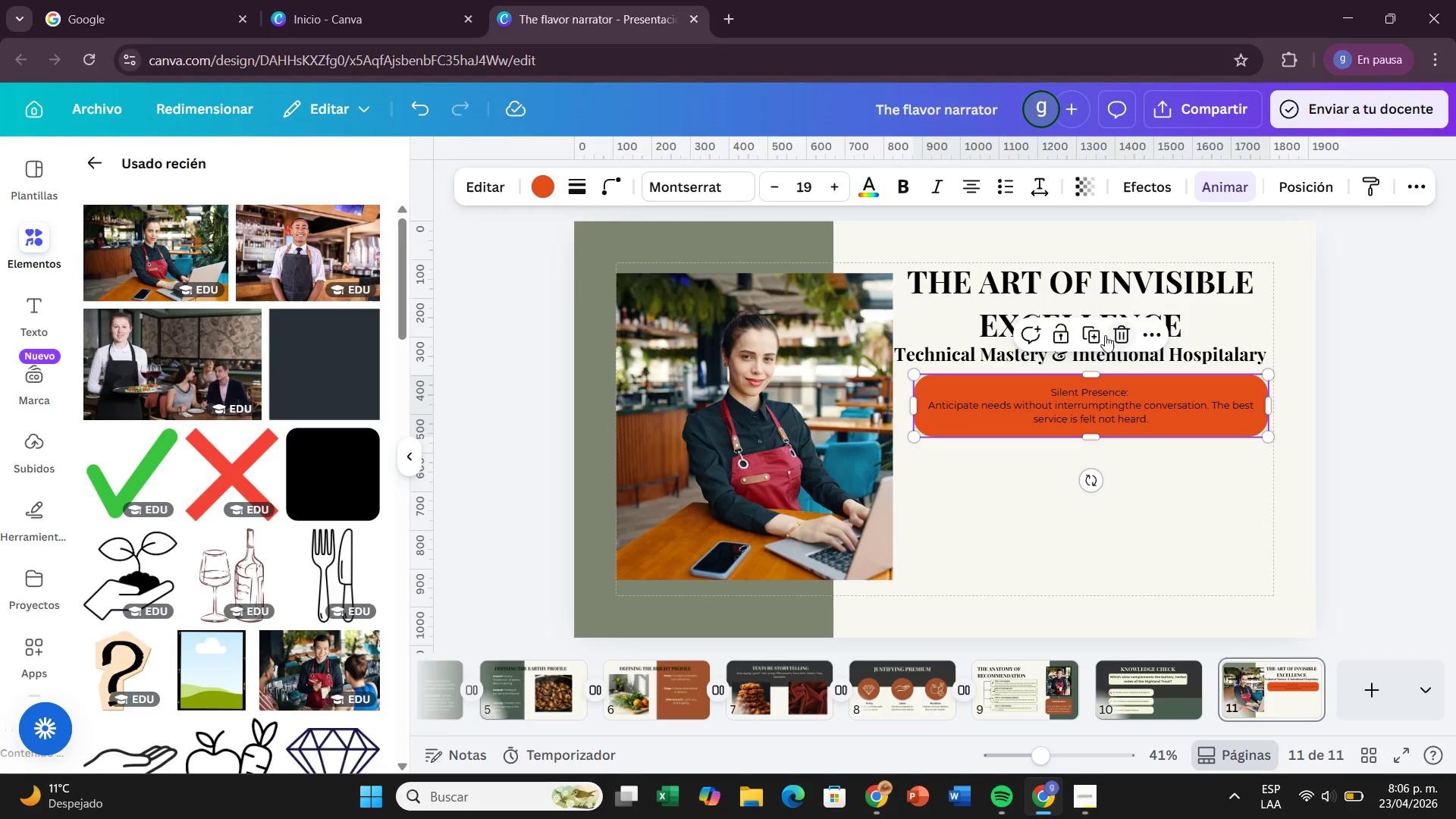 
left_click([1104, 331])
 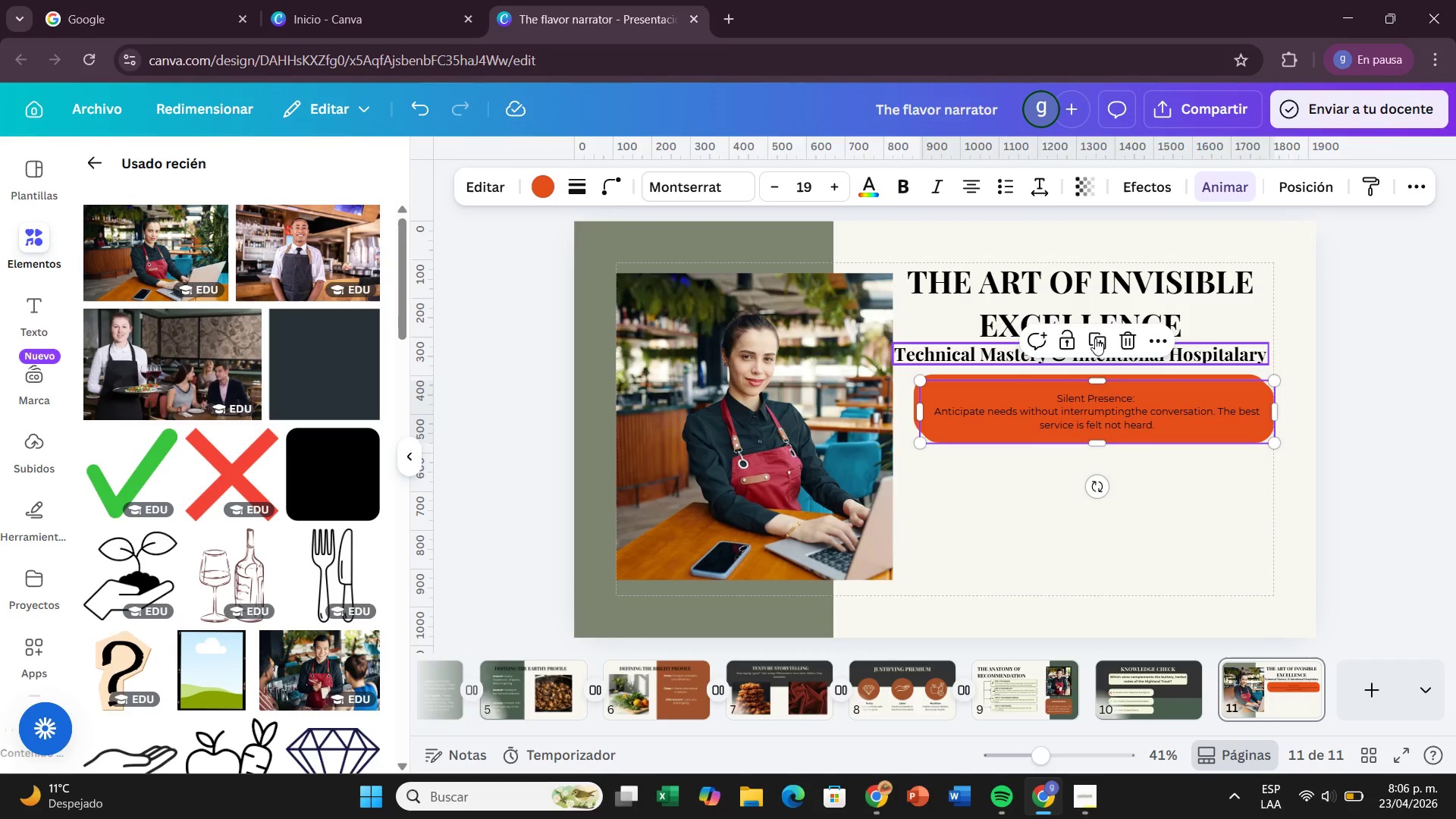 
left_click_drag(start_coordinate=[1178, 425], to_coordinate=[1174, 493])
 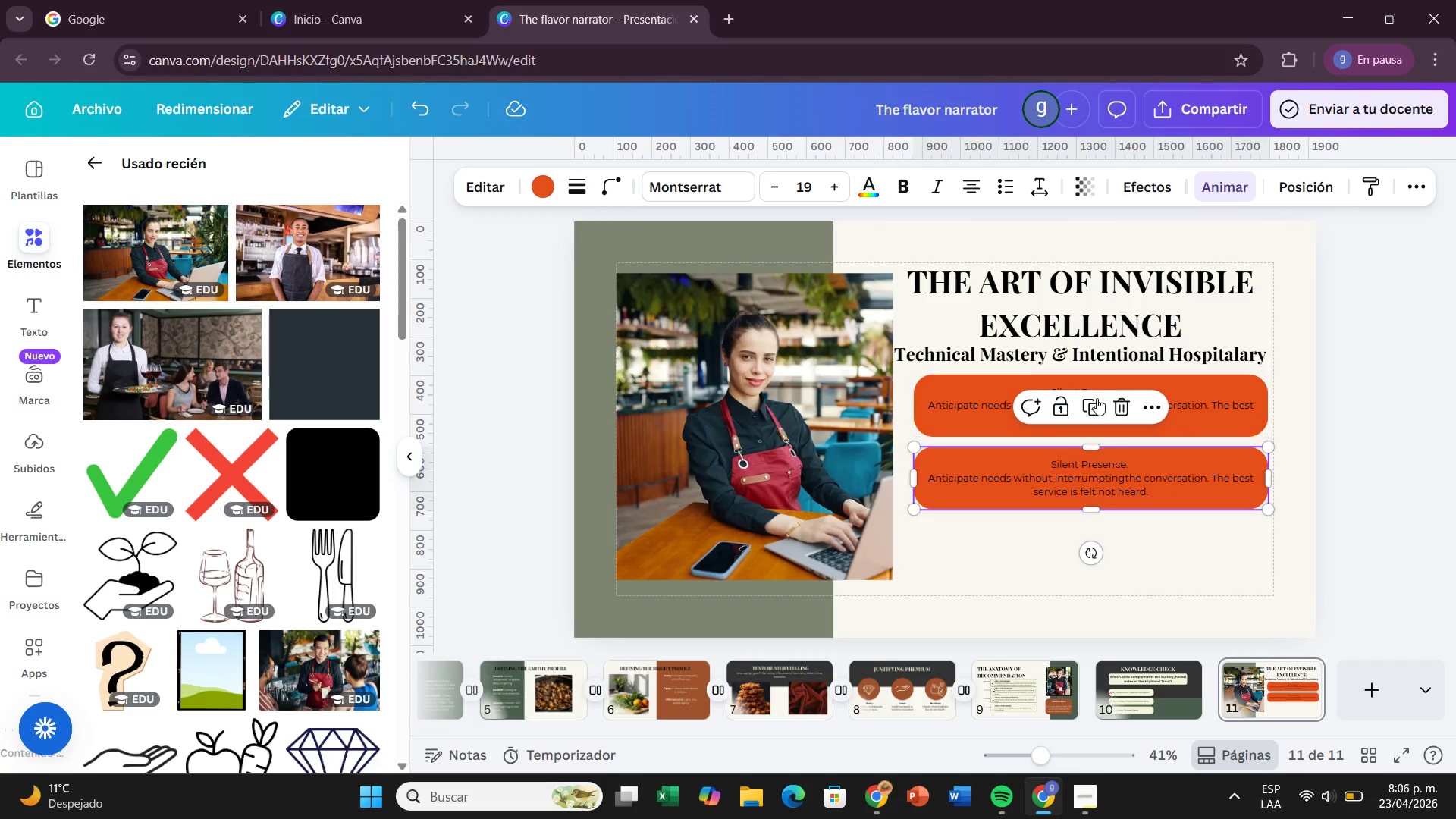 
left_click([1084, 406])
 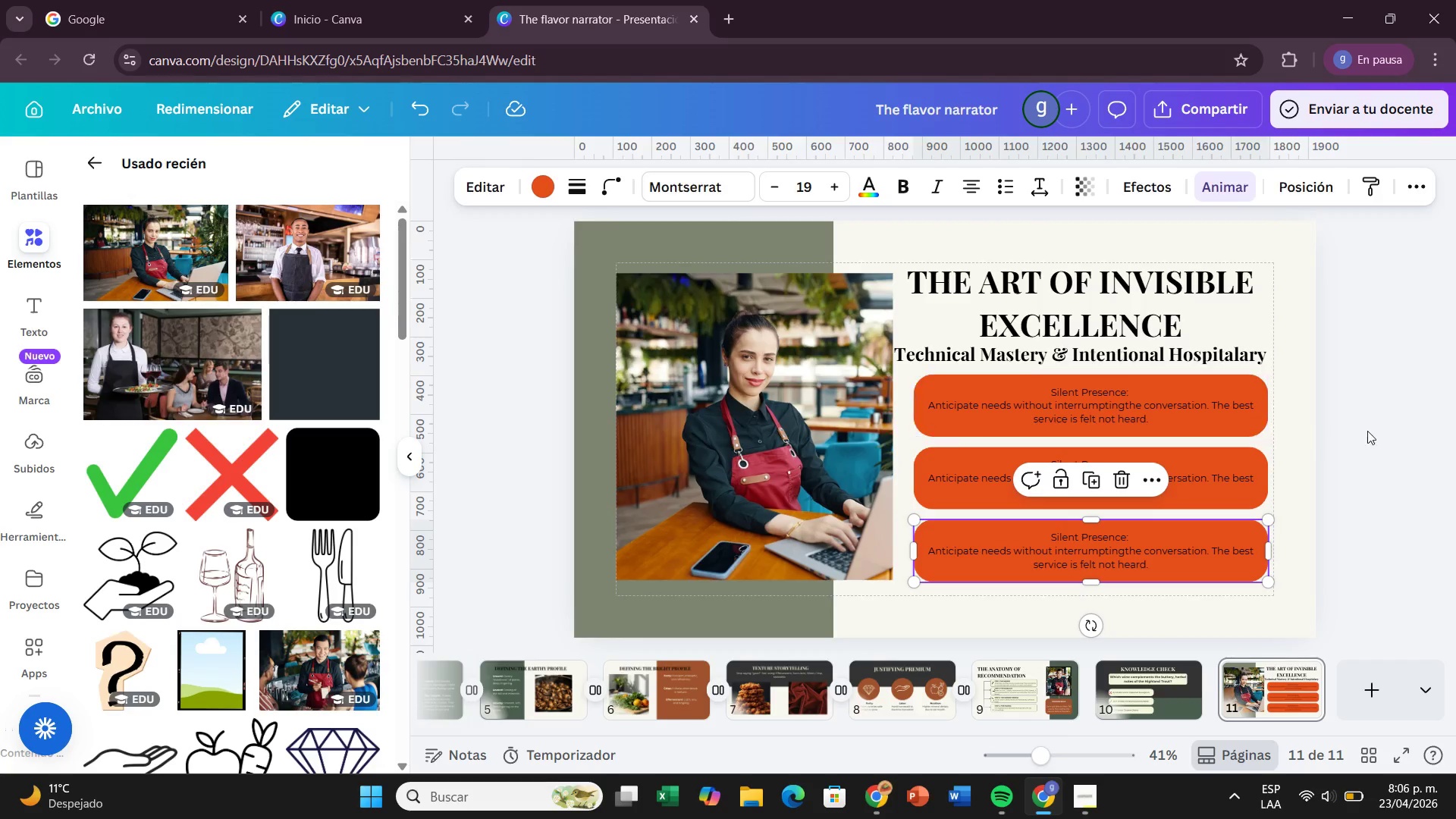 
left_click([1385, 431])
 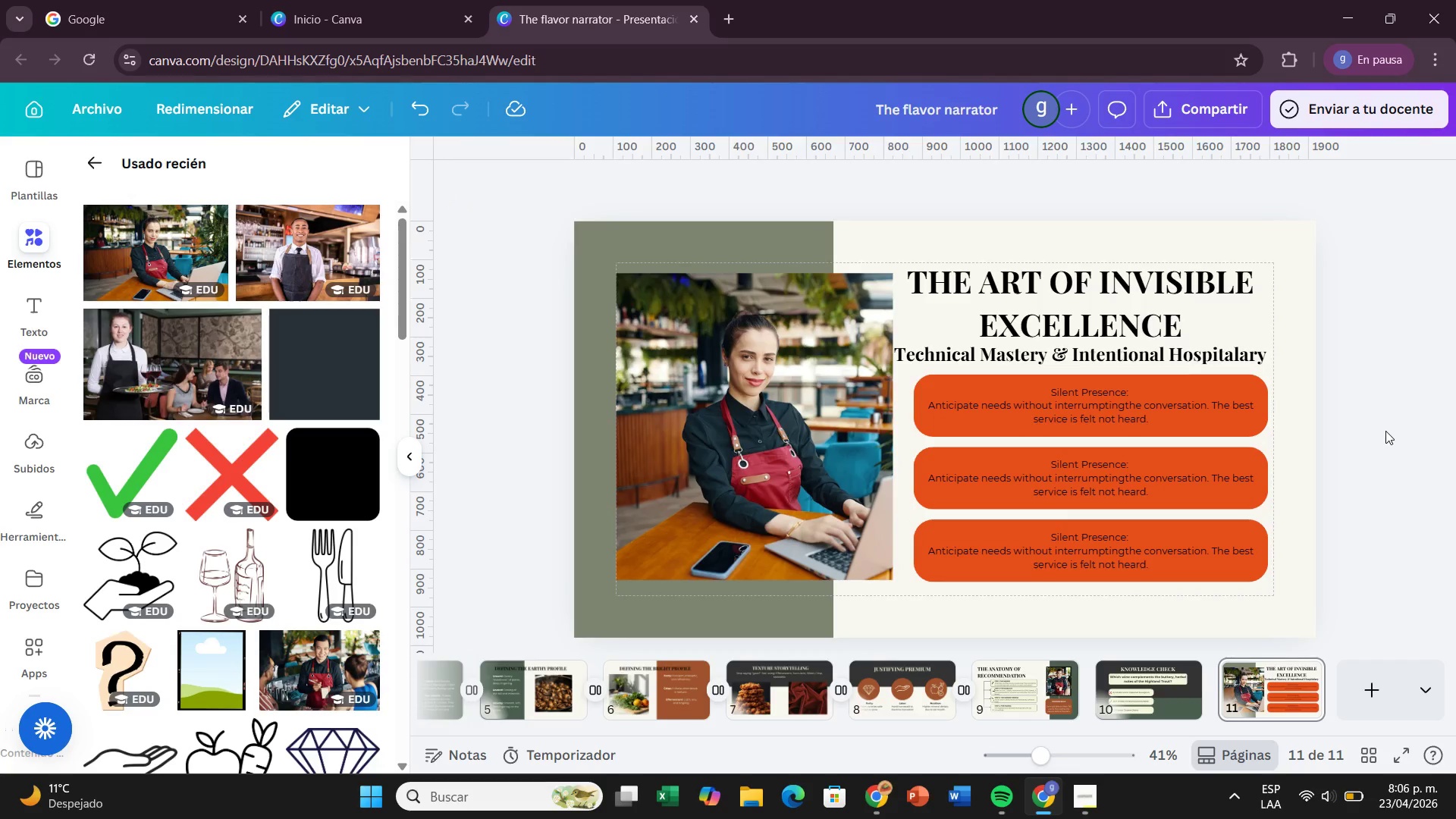 
double_click([1121, 467])
 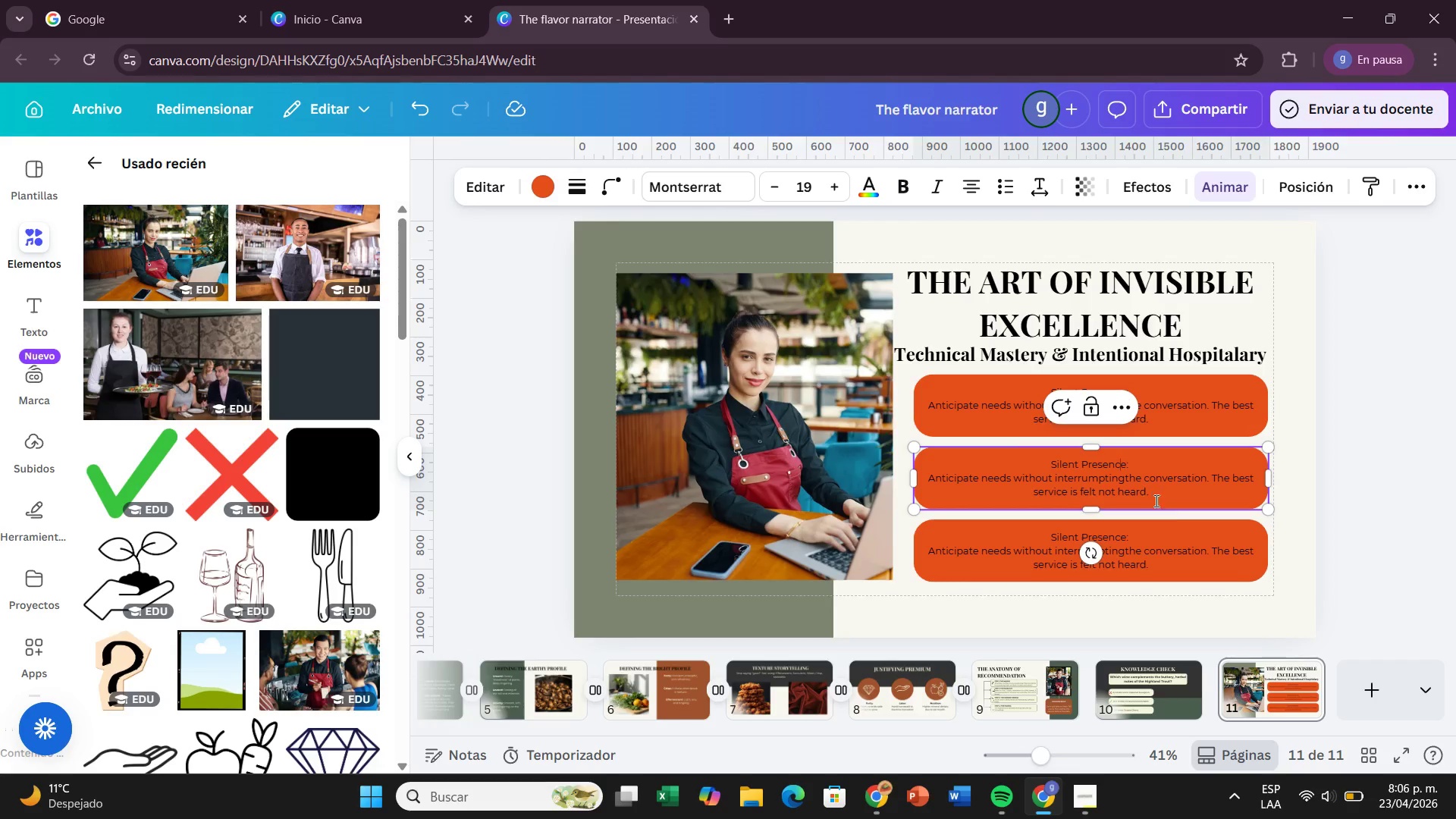 
left_click_drag(start_coordinate=[1168, 489], to_coordinate=[1028, 465])
 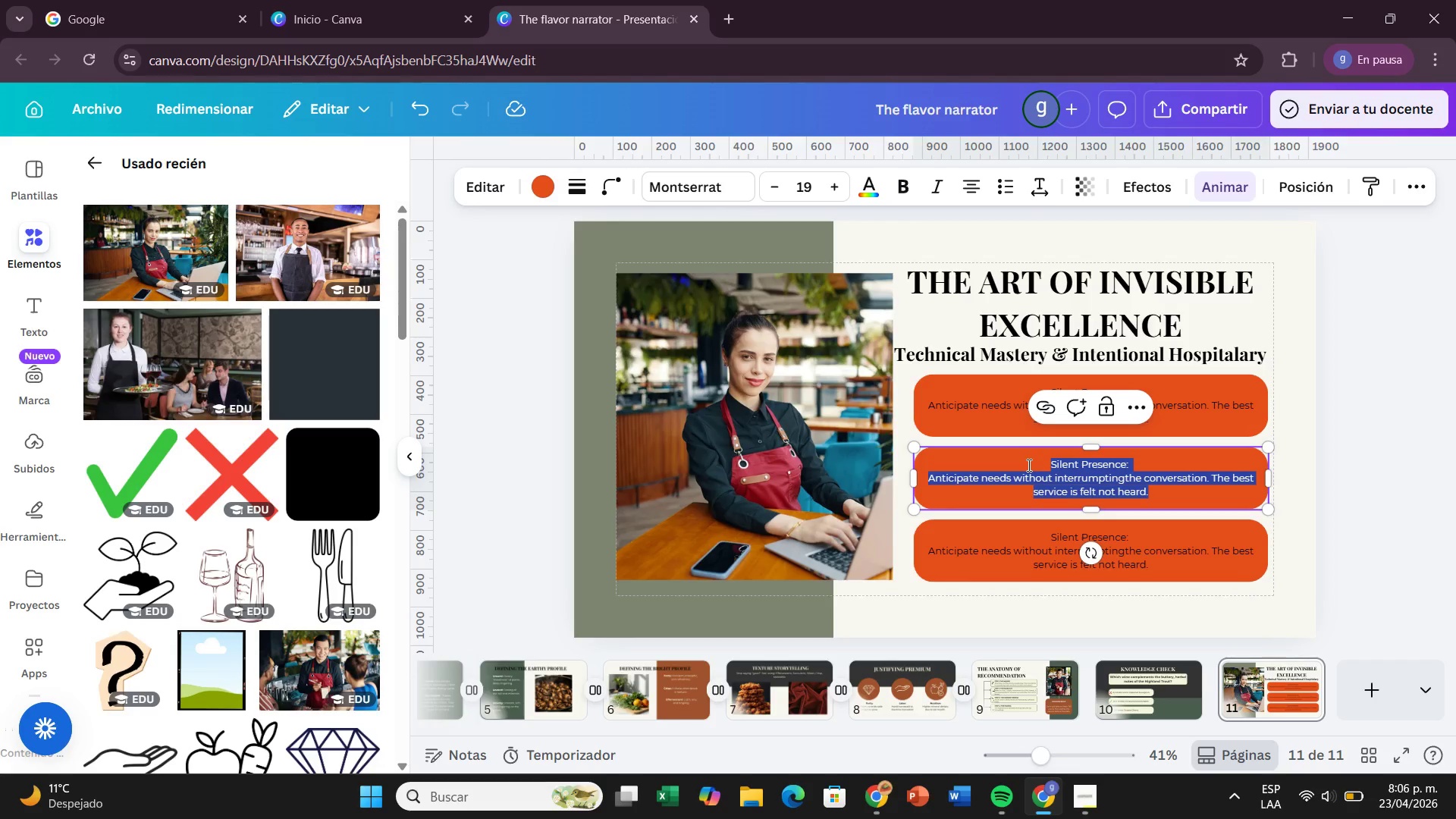 
type(/)
key(Backspace)
type(Technc)
key(Backspace)
type(ical Presicion)
 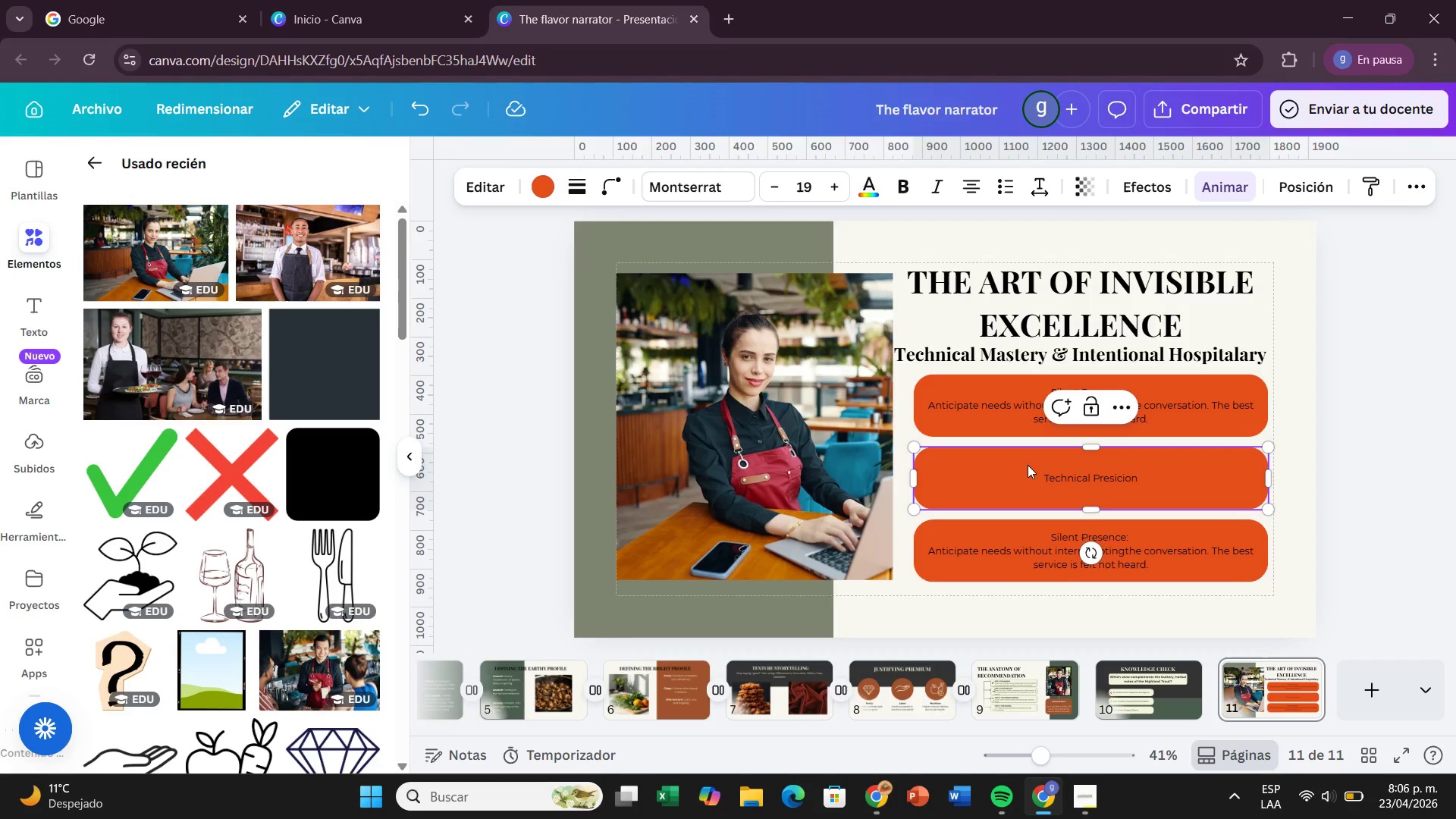 
key(Shift+Period)
 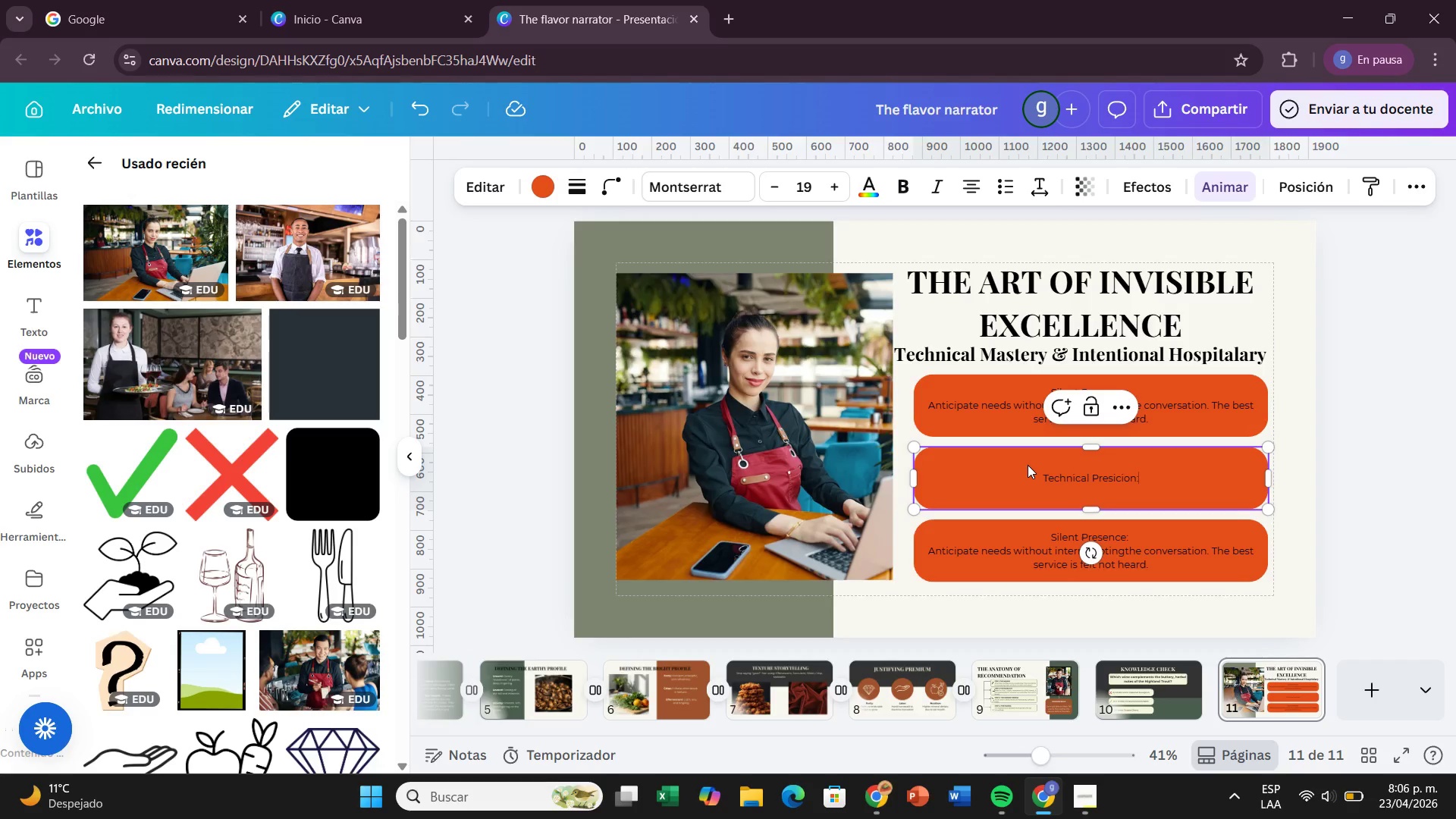 
key(Enter)
 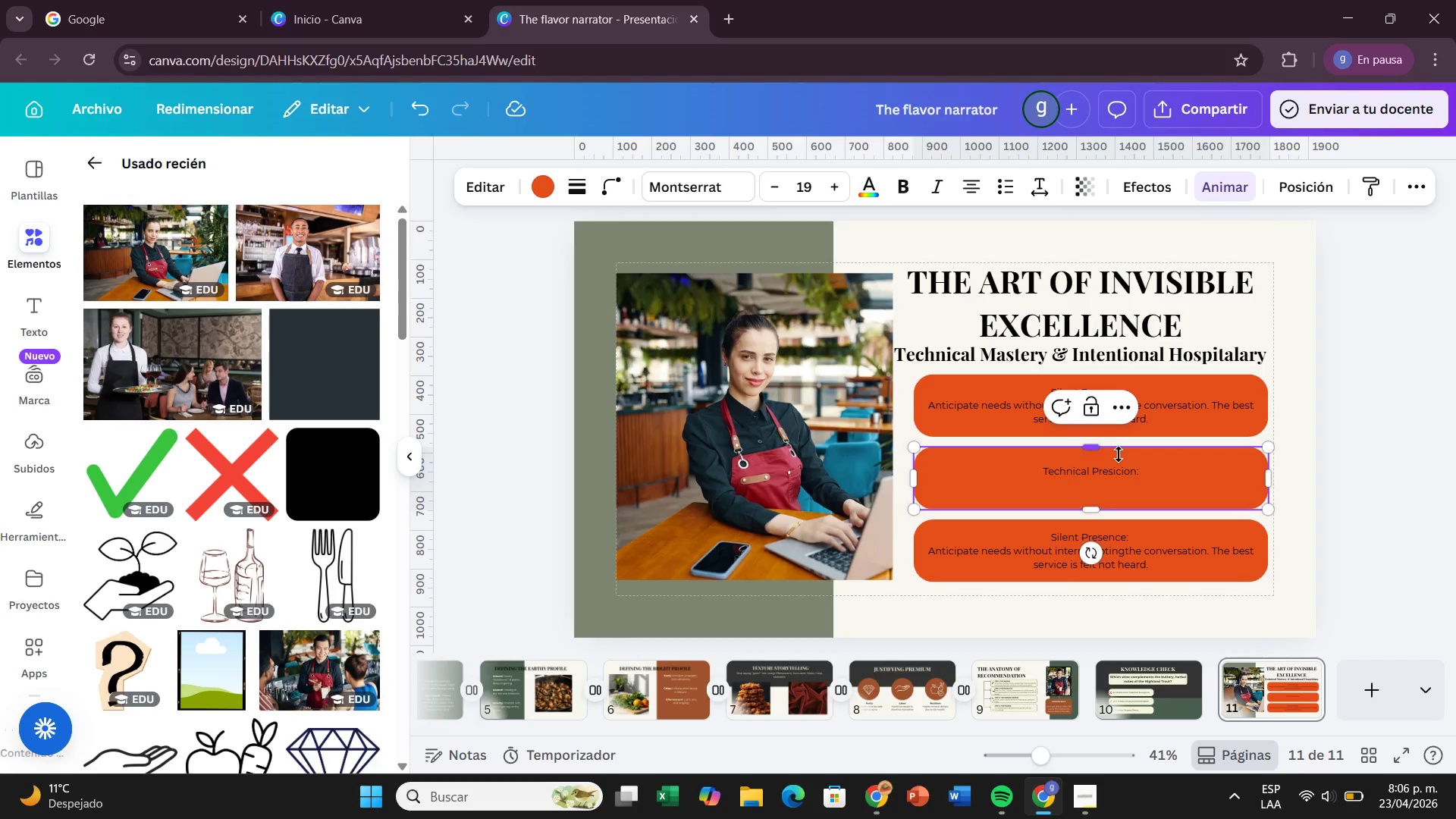 
double_click([1125, 477])
 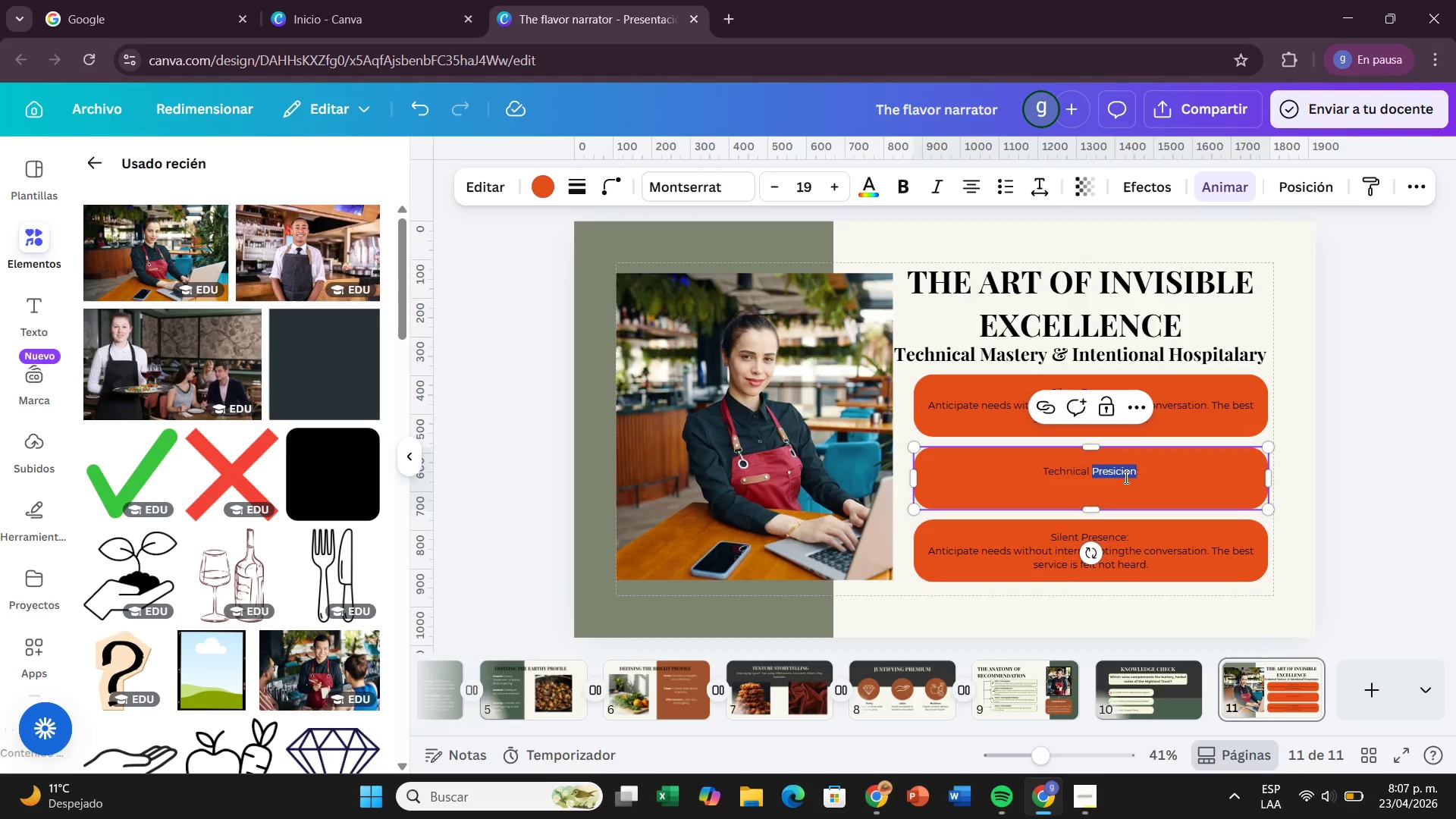 
triple_click([1125, 477])
 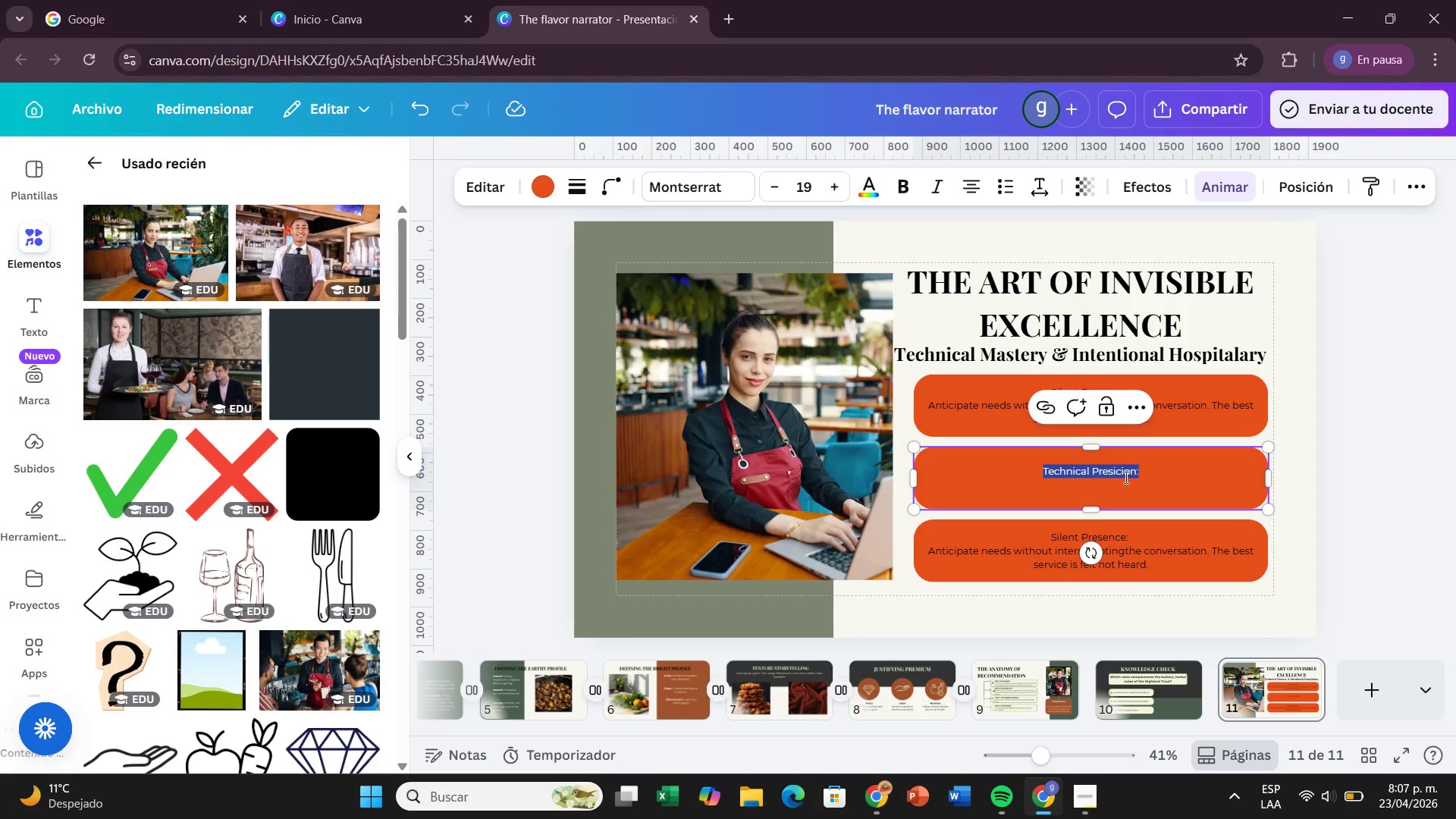 
triple_click([1125, 477])
 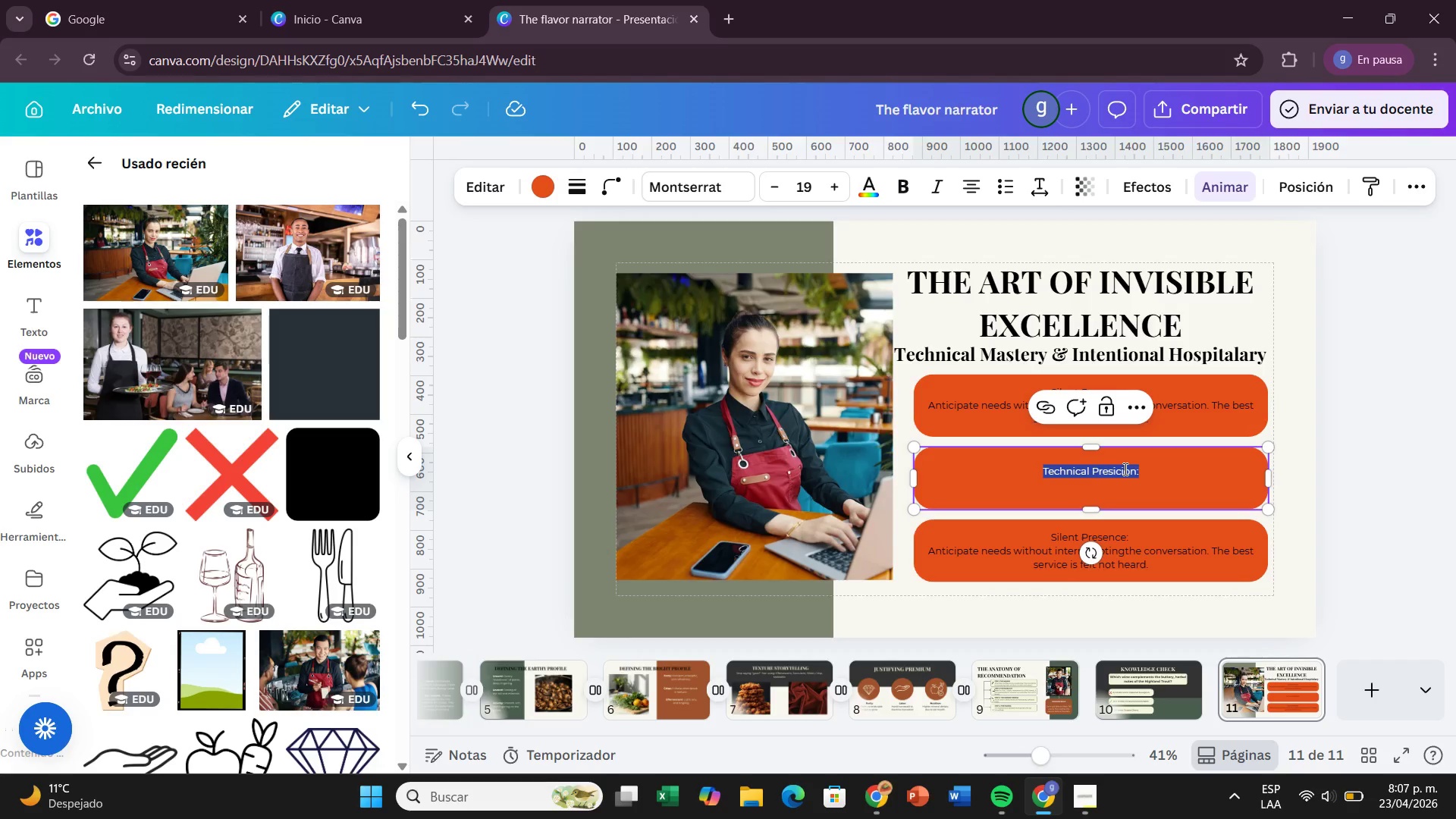 
left_click([1124, 469])
 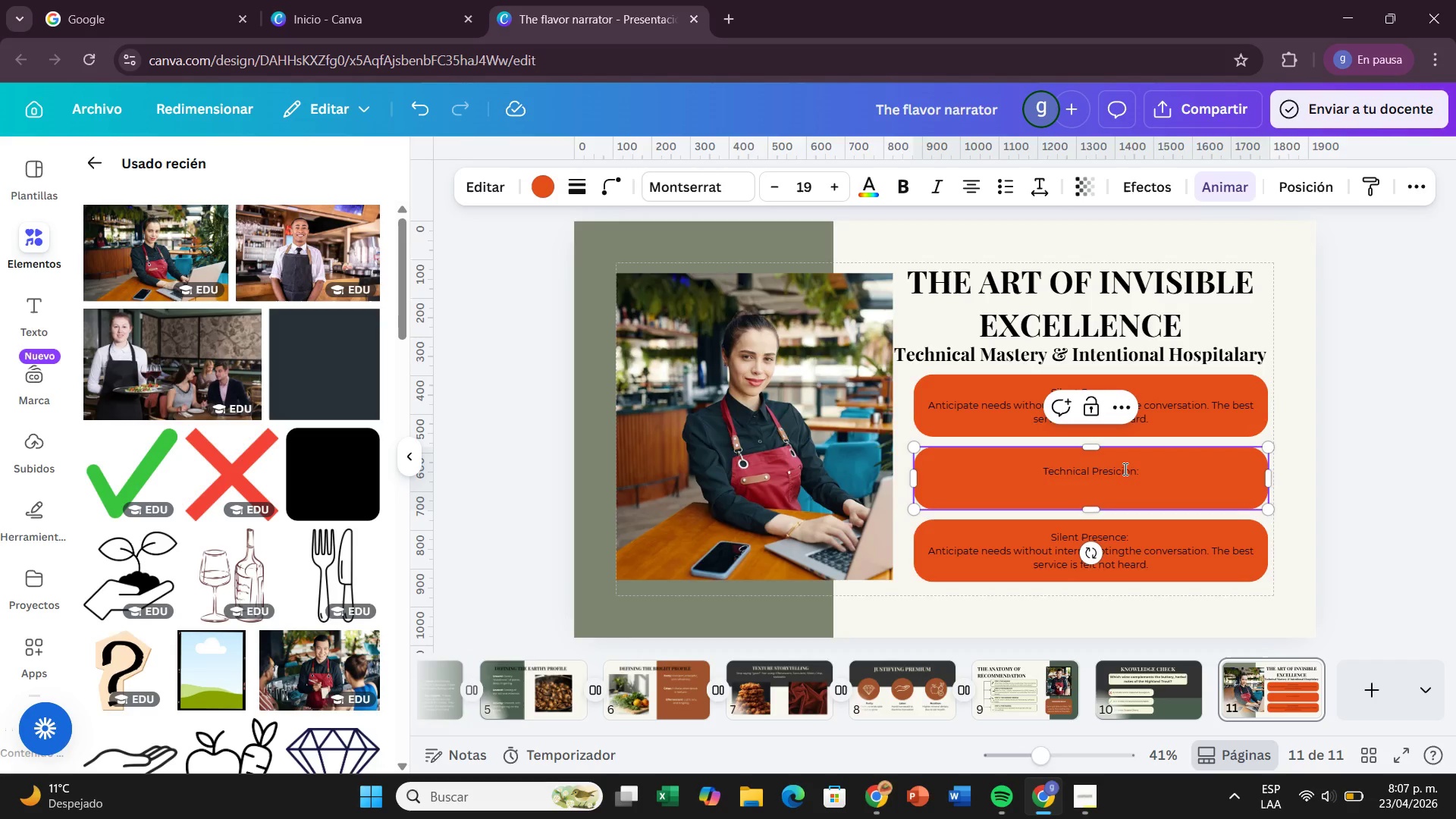 
key(Unknown)
 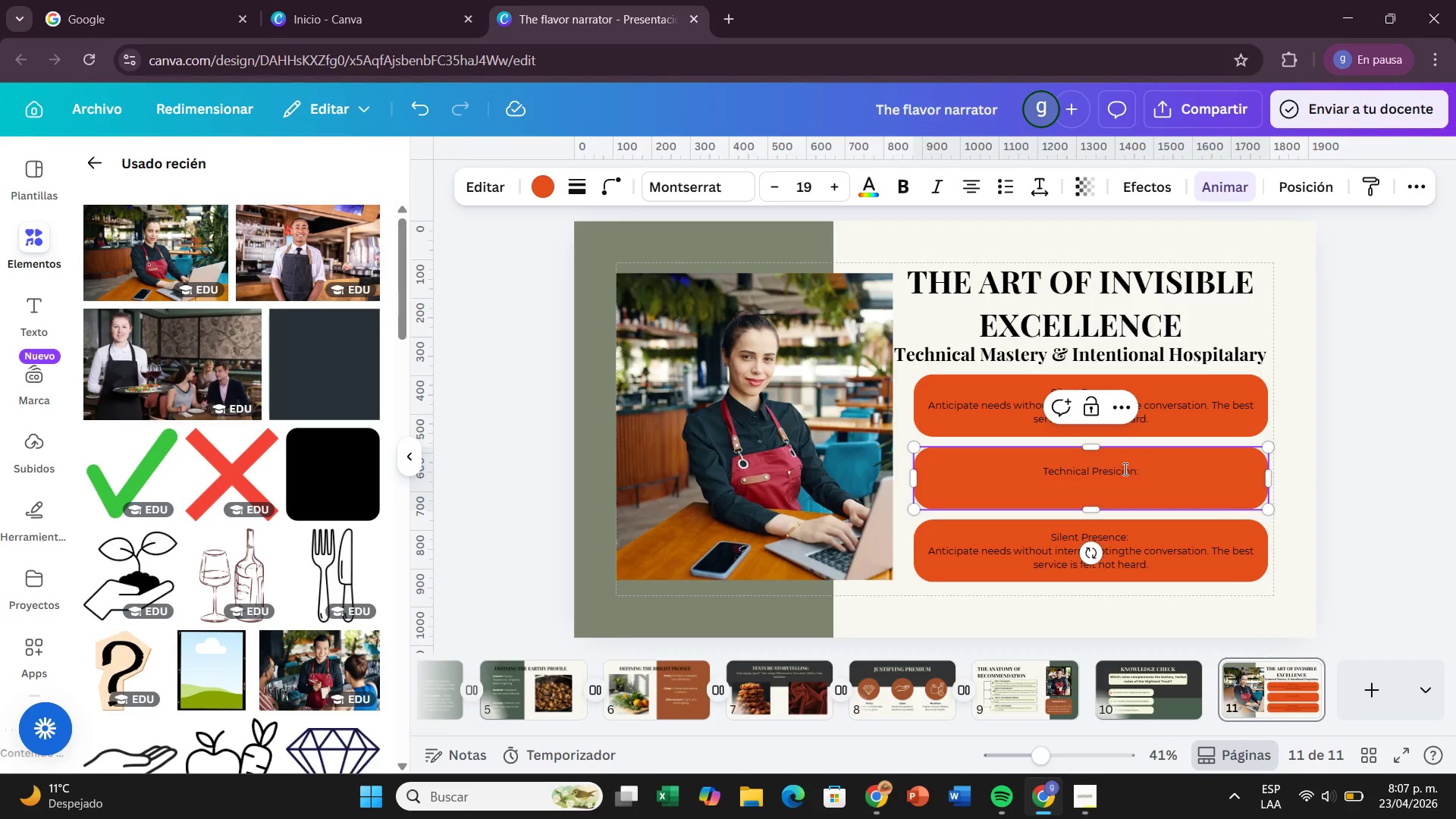 
key(Unknown)
 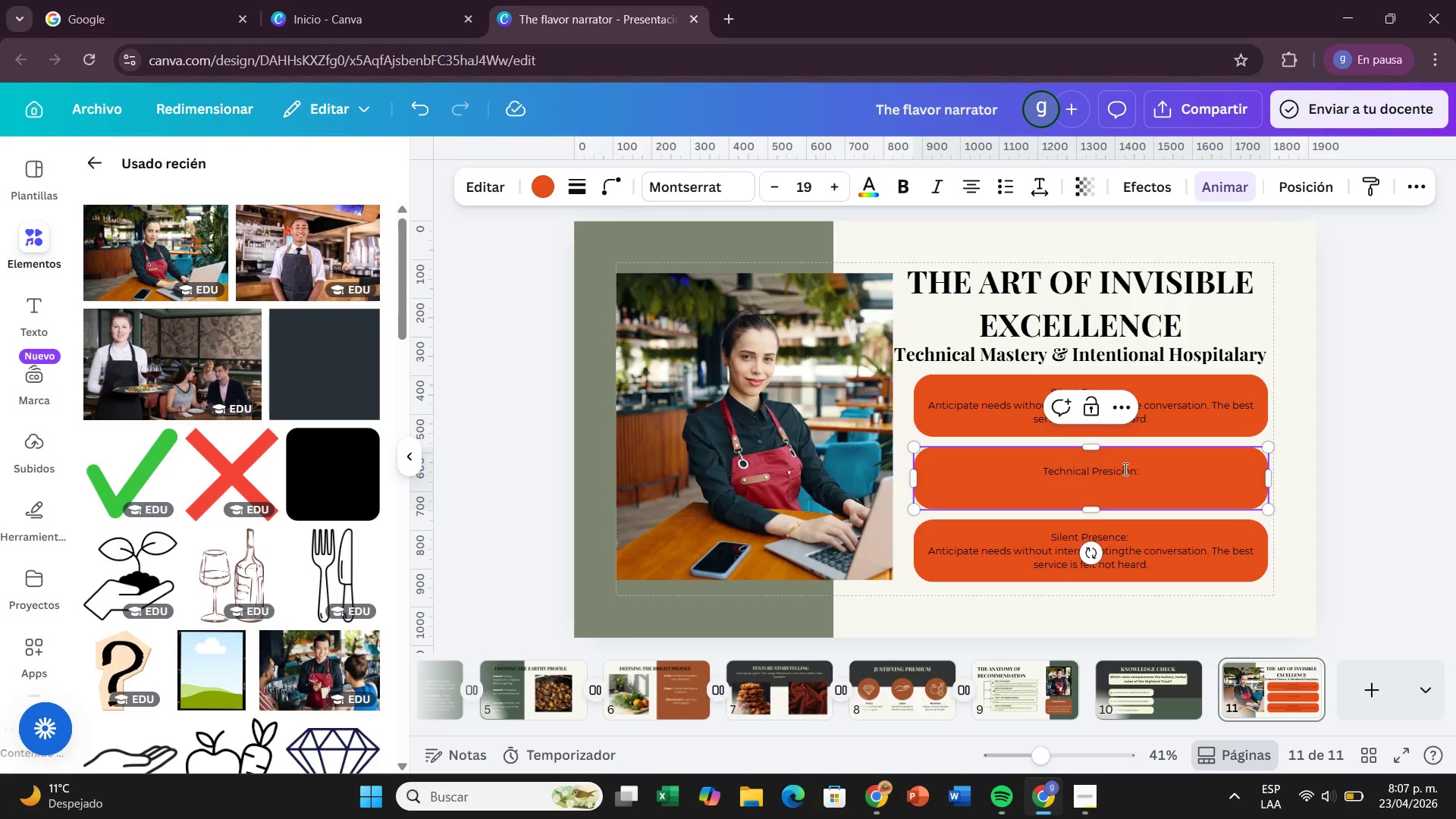 
key(Unknown)
 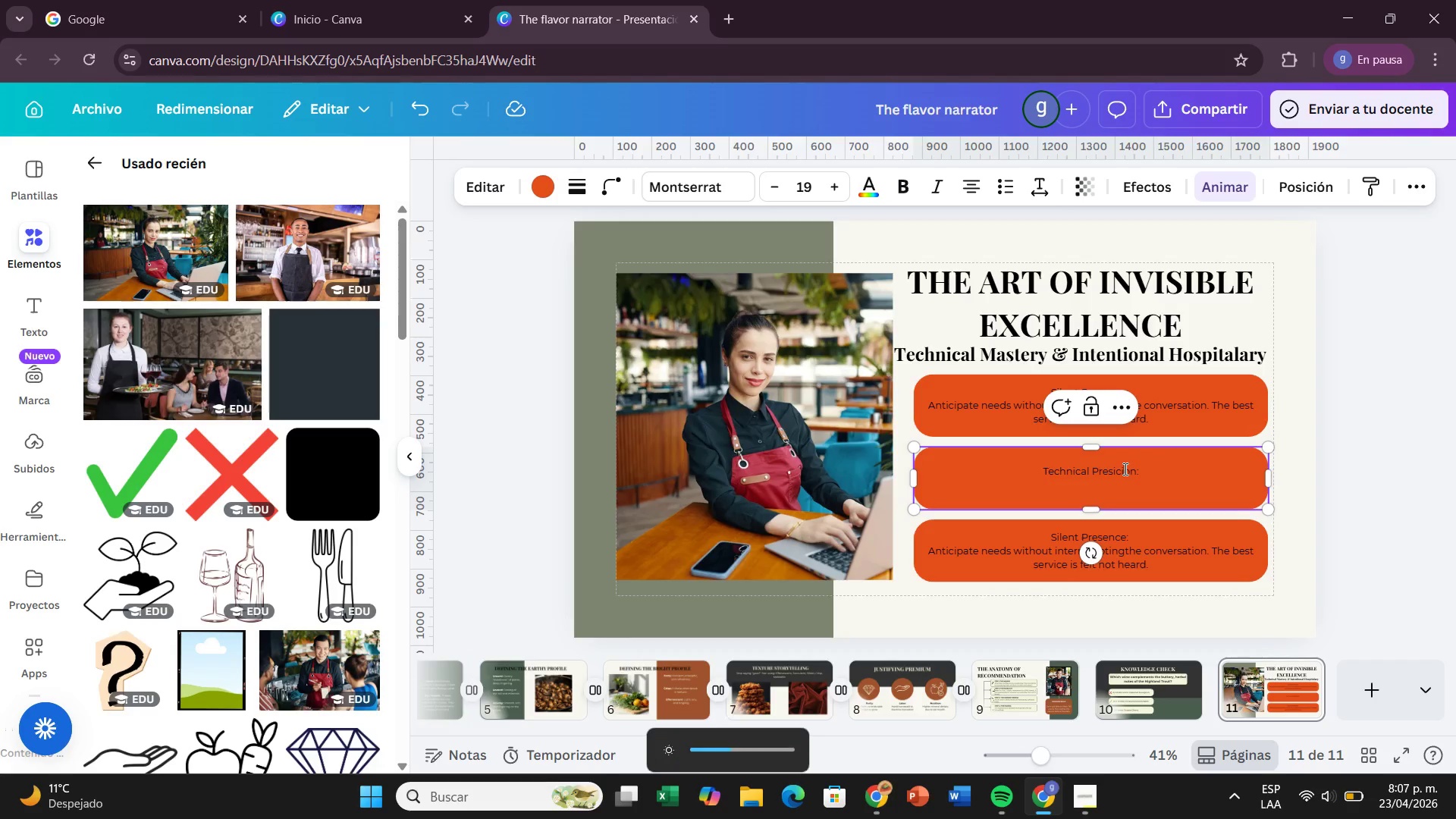 
key(Unknown)
 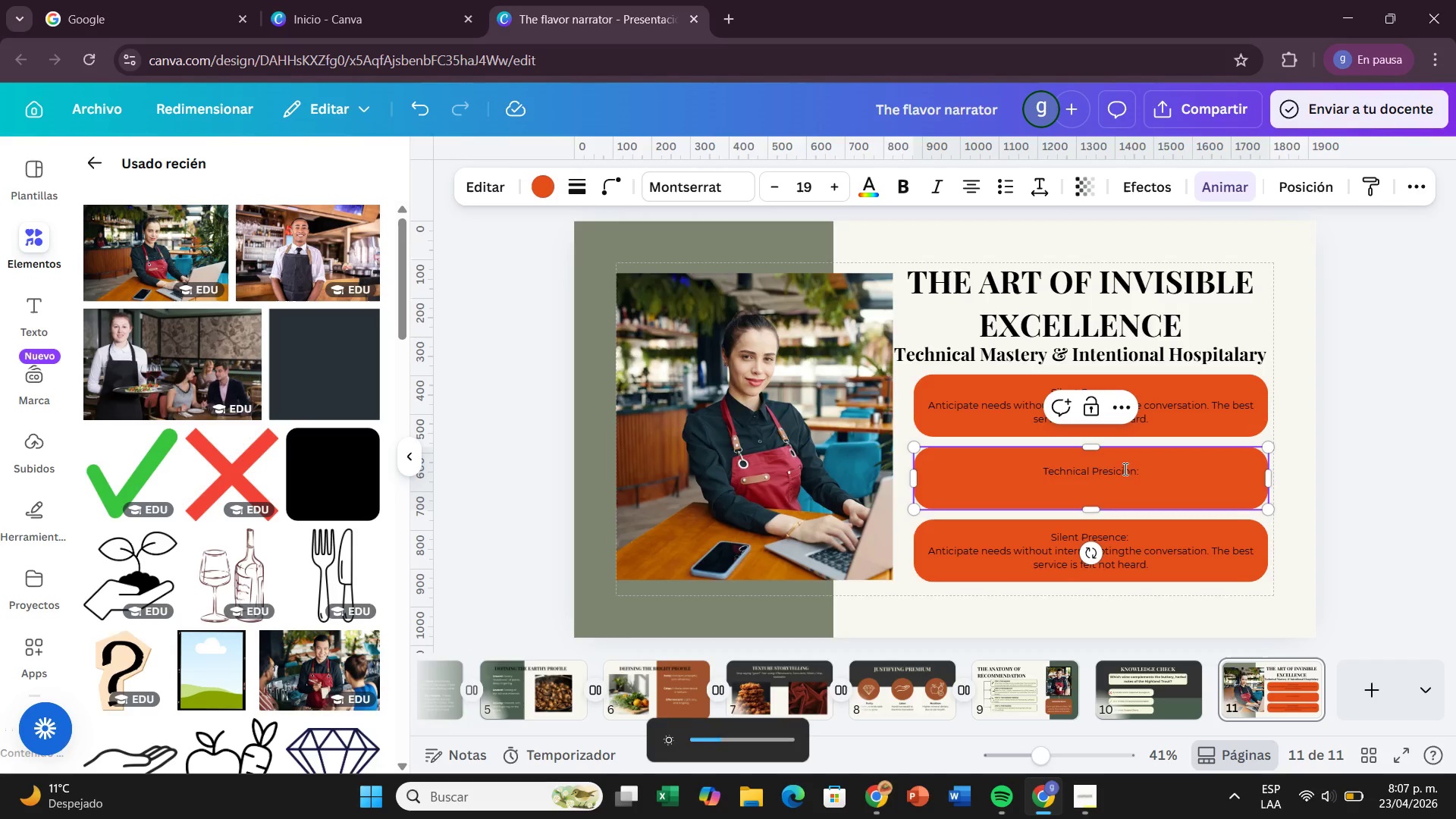 
key(Unknown)
 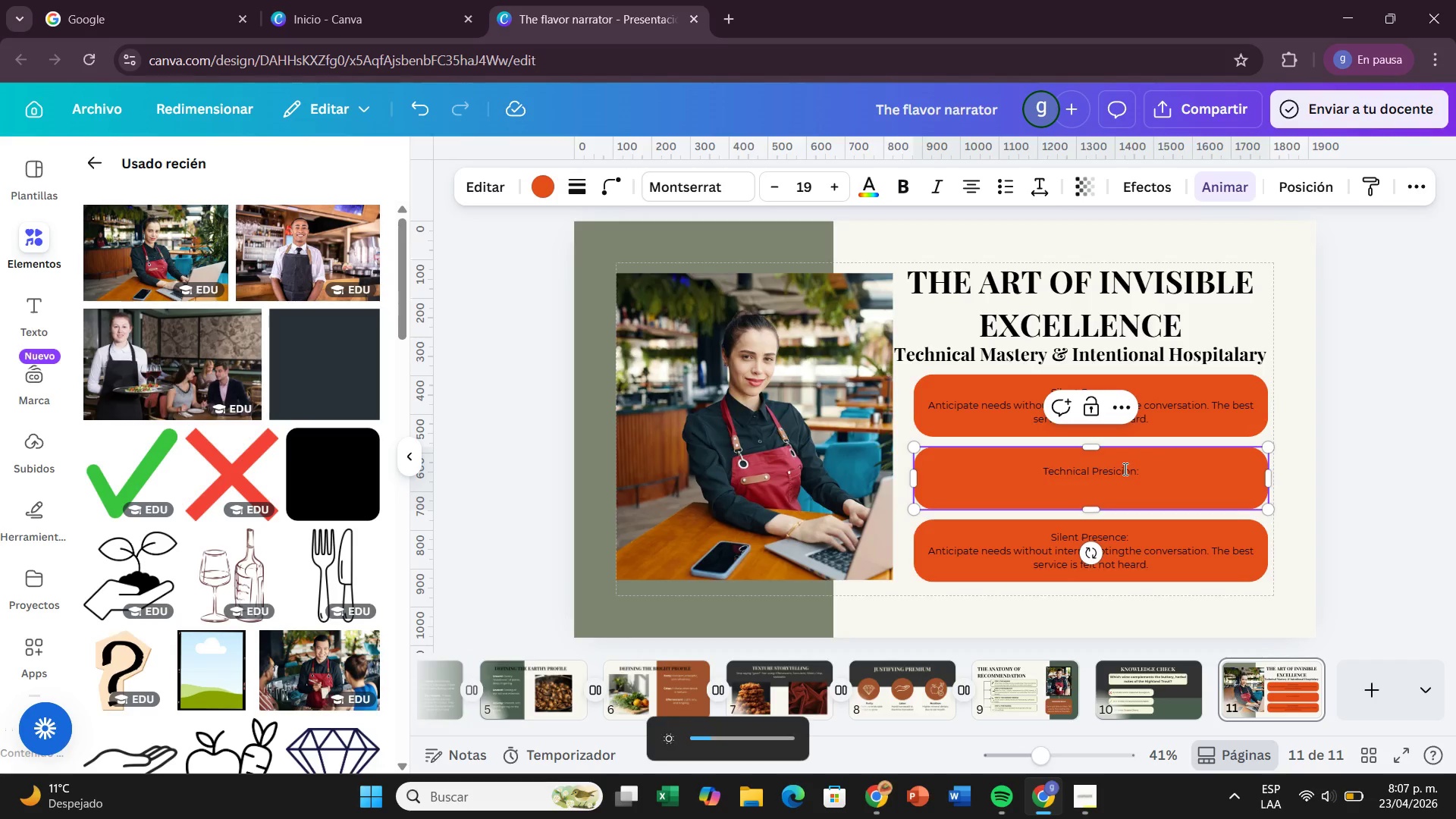 
key(Unknown)
 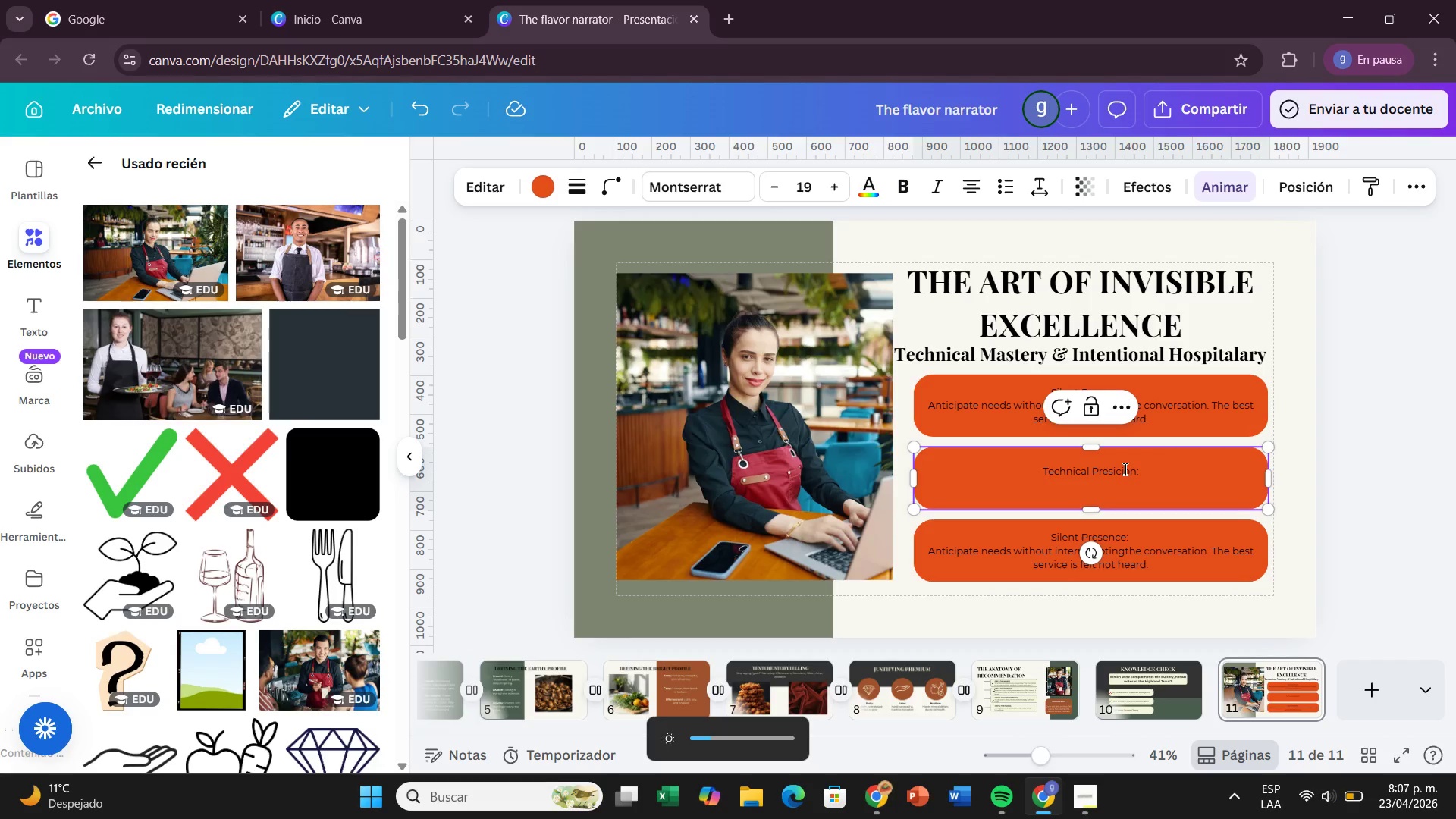 
key(Unknown)
 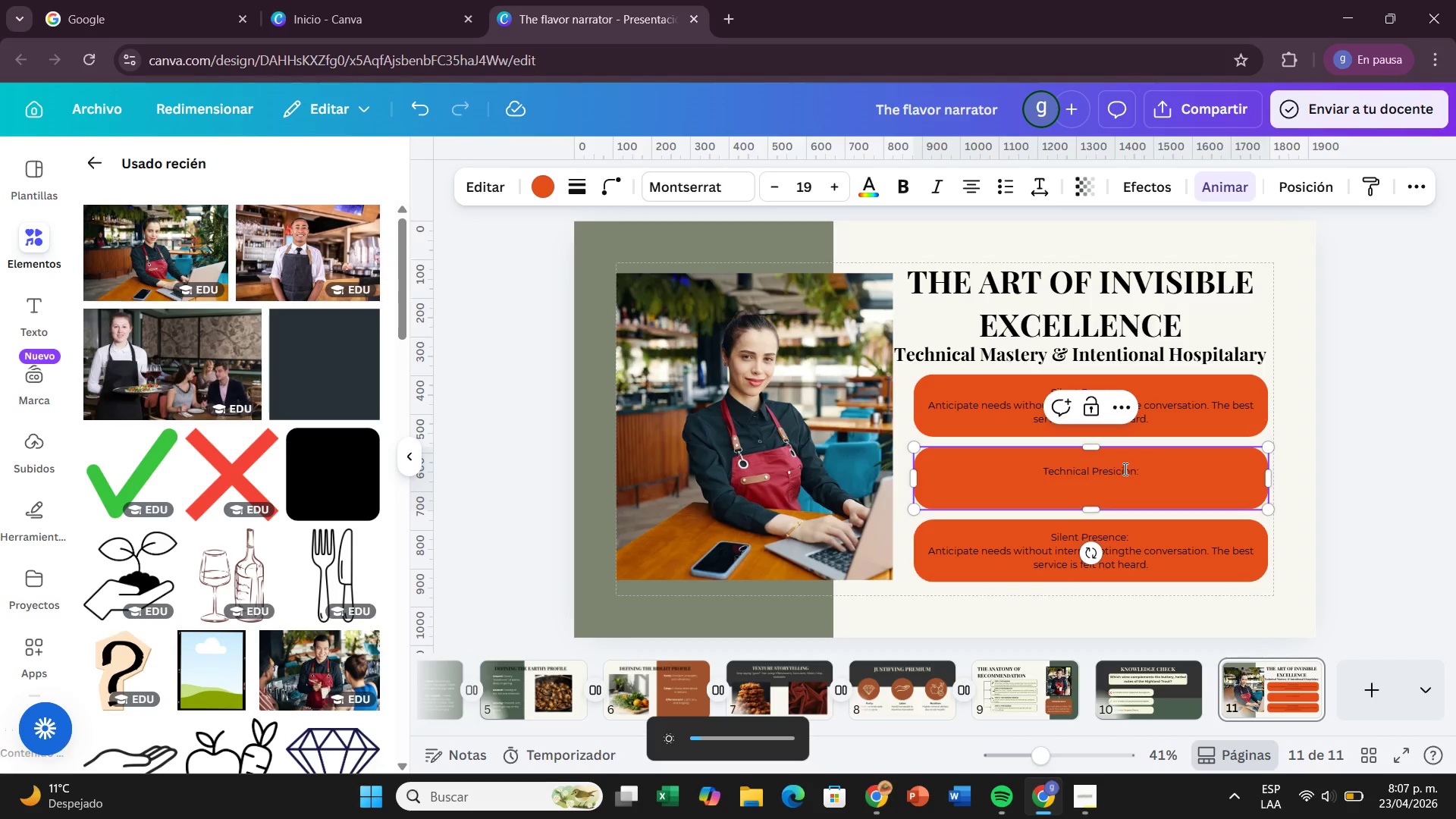 
left_click([1124, 469])
 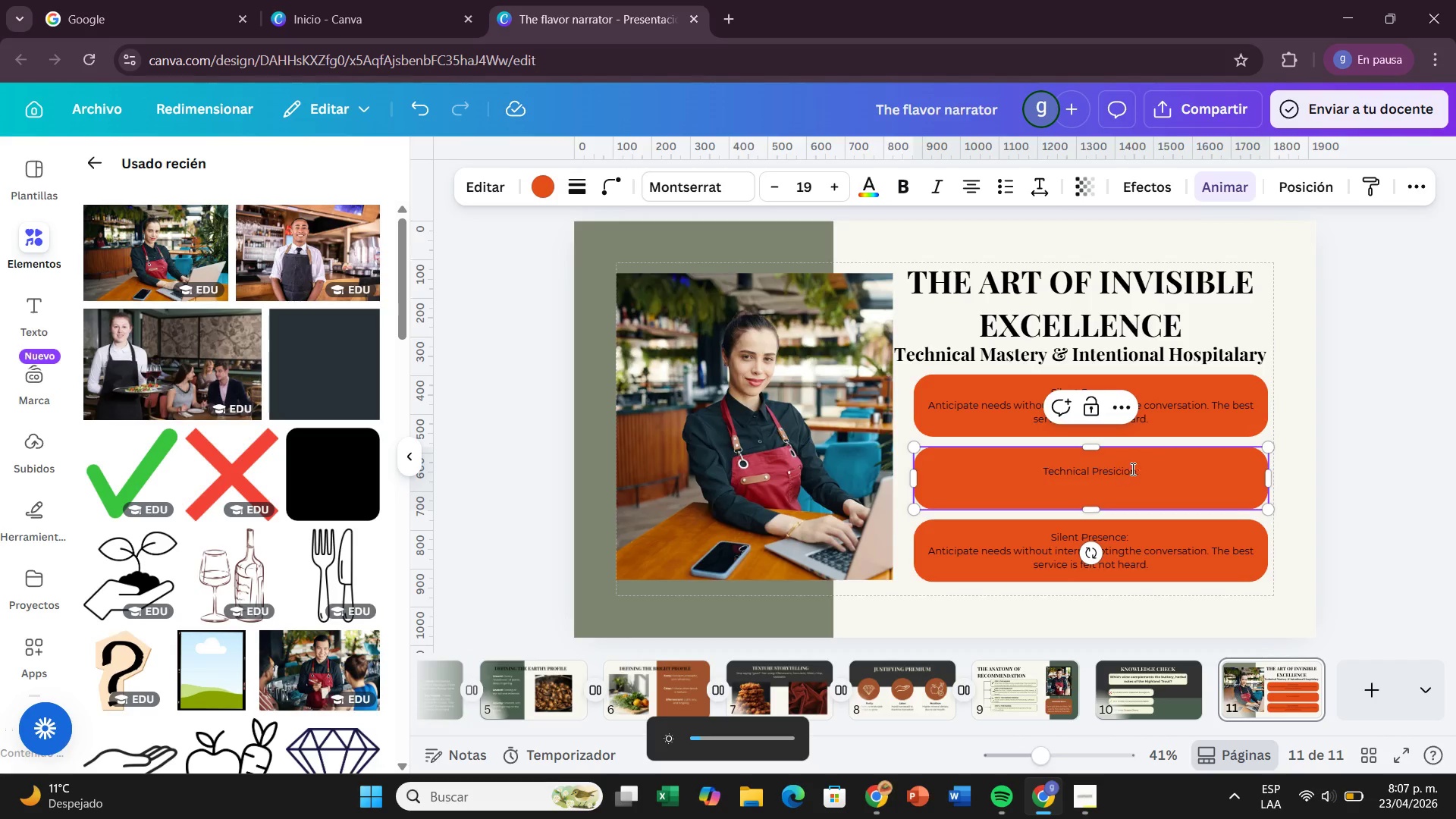 
left_click([1133, 469])
 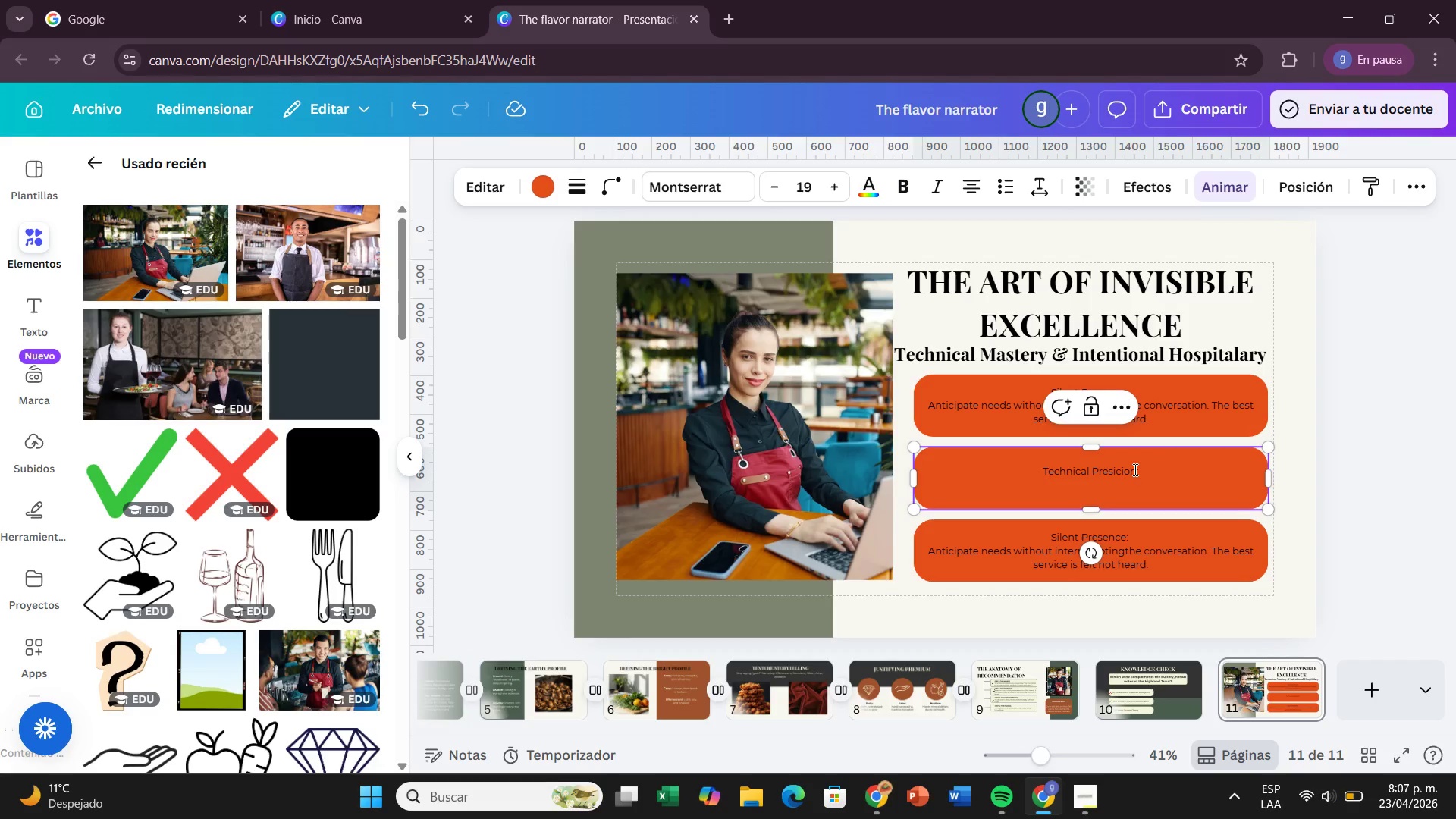 
key(Backspace)
key(Backspace)
key(Backspace)
key(Backspace)
key(Backspace)
type(cisio)
 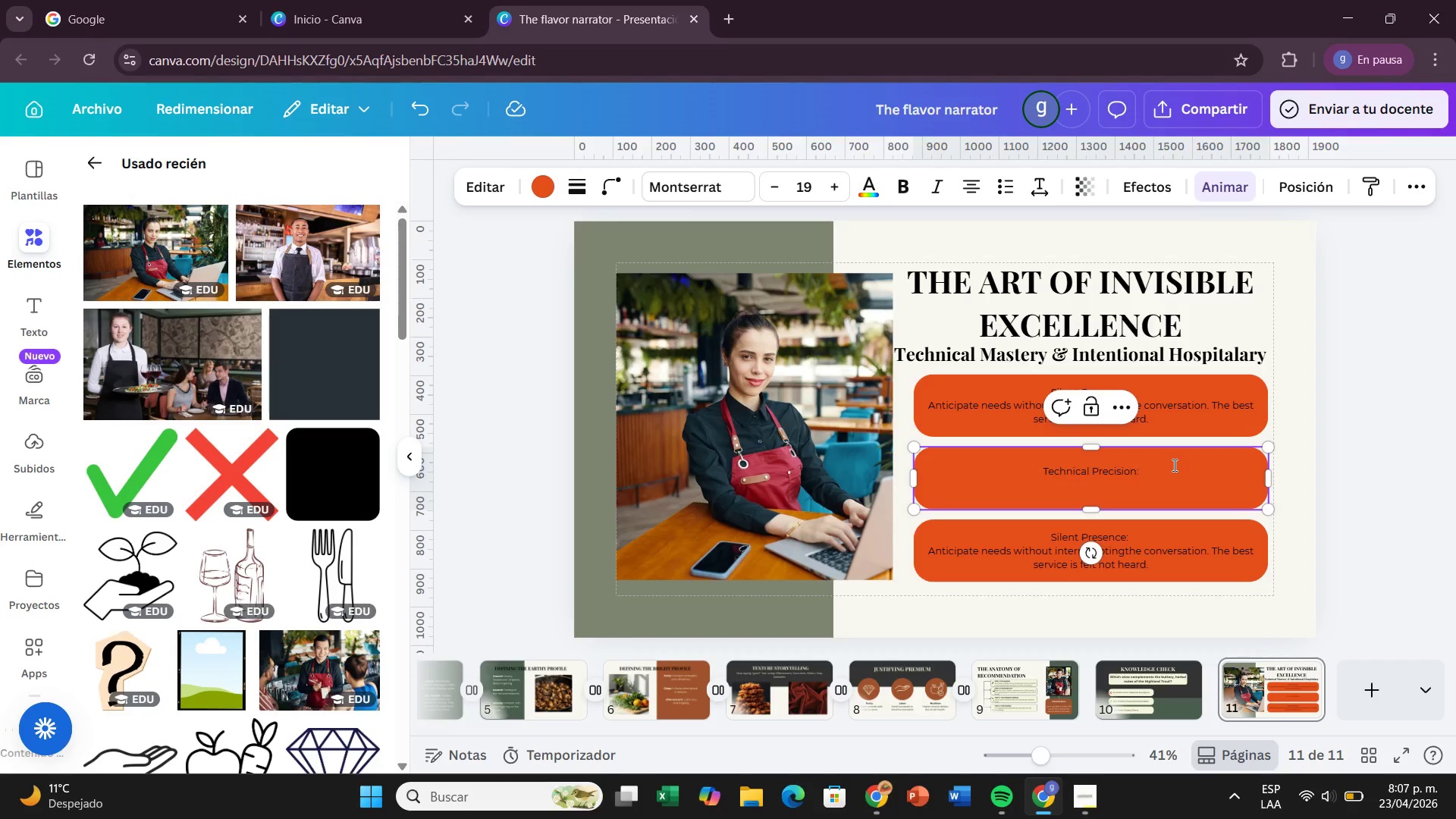 
left_click([1167, 477])
 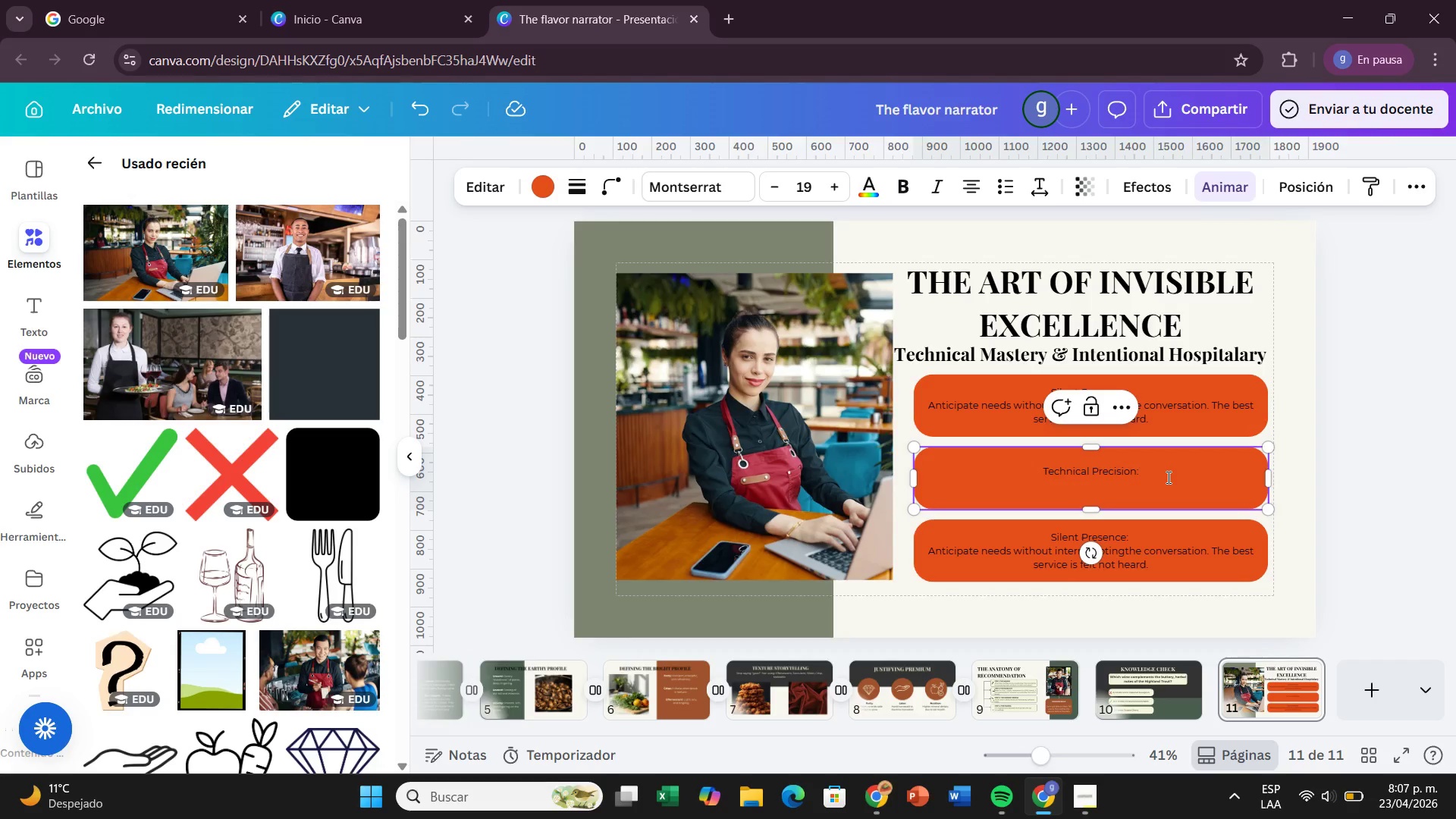 
key(Enter)
 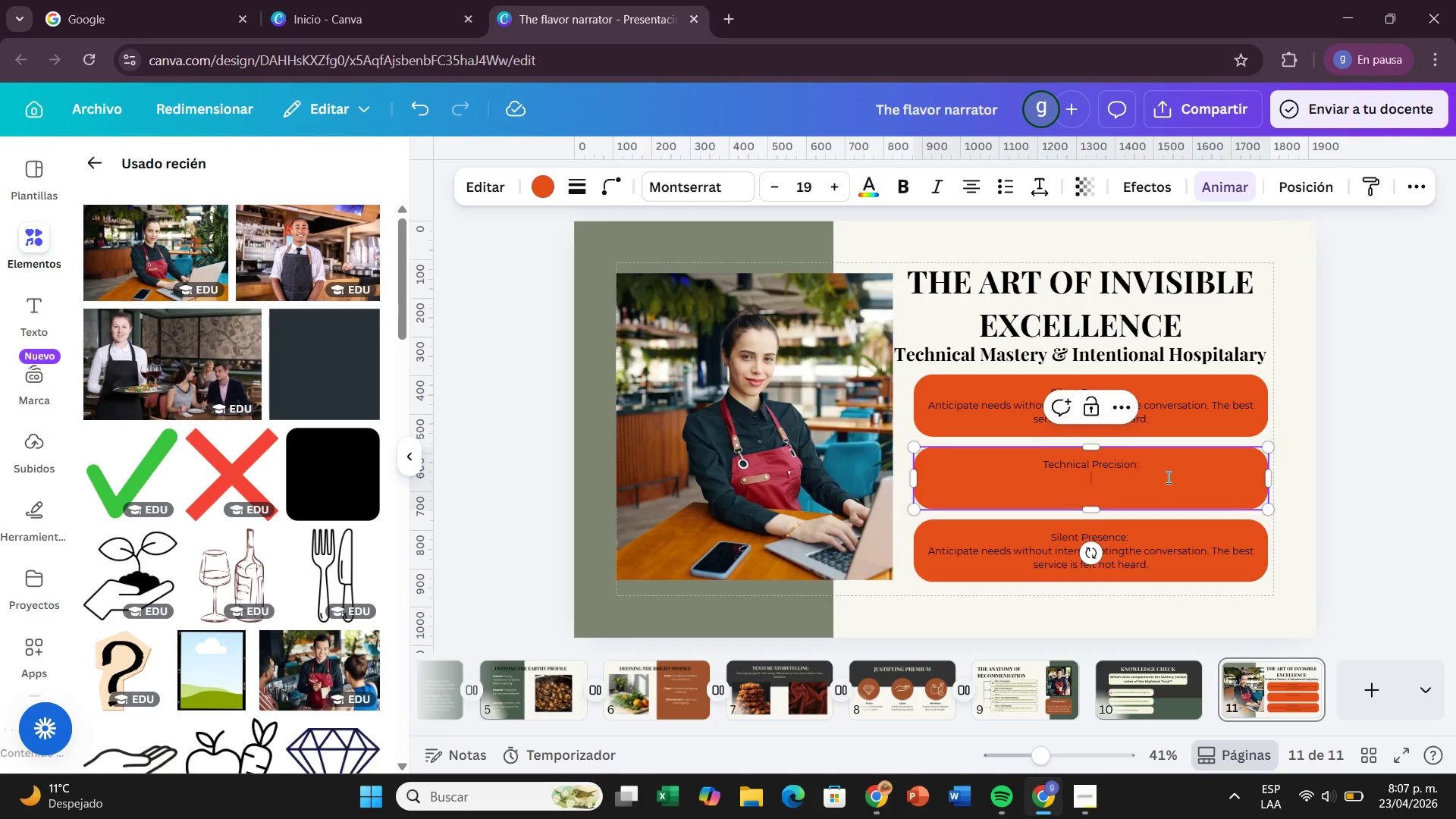 
type(Perfect Po)
key(Backspace)
key(Backspace)
key(Backspace)
type( poru[NumLock][NumLock])
key(Backspace)
key(Backspace)
type(urs[NumLock][NumLock] )
 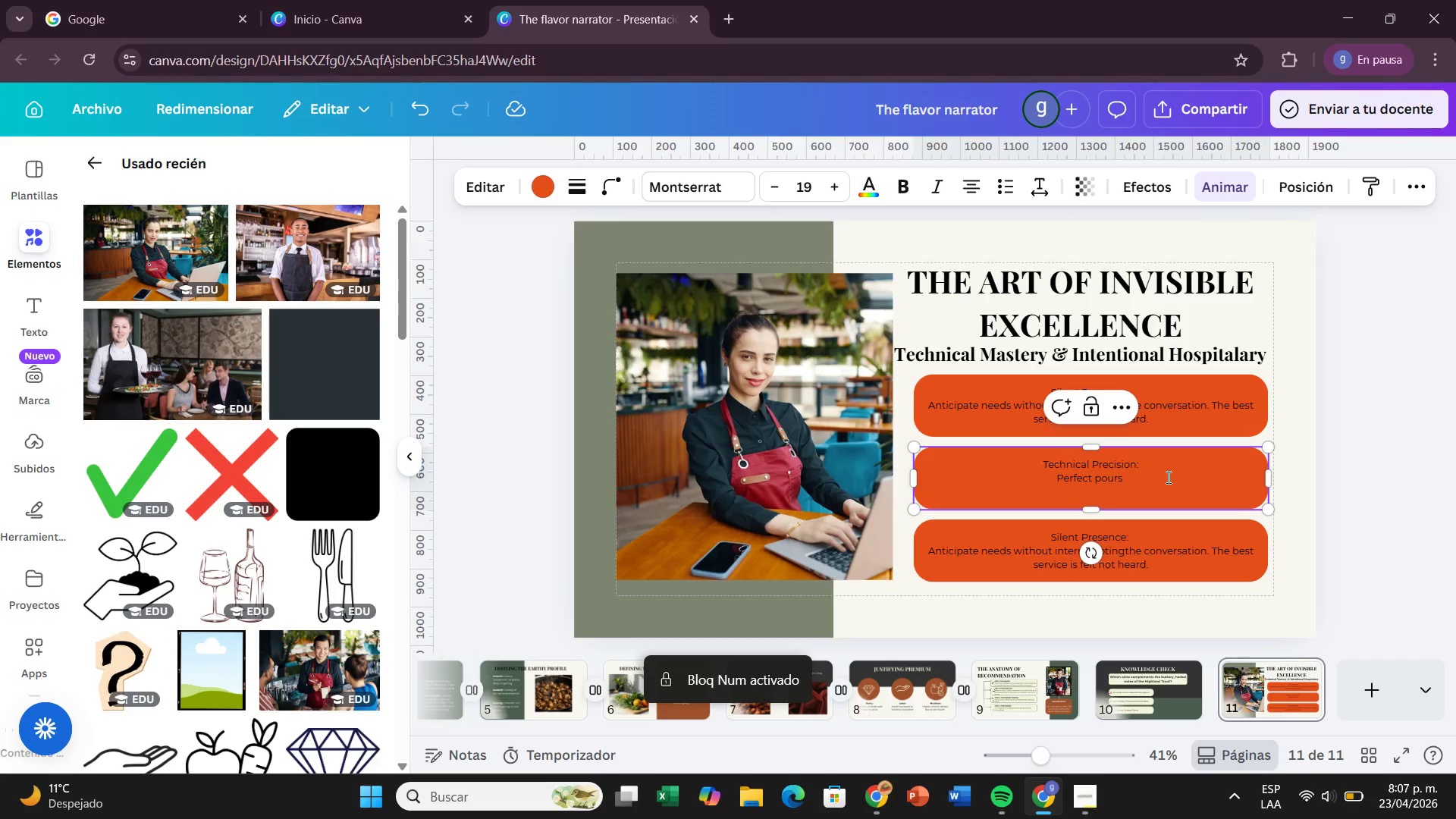 
key(Unknown)
 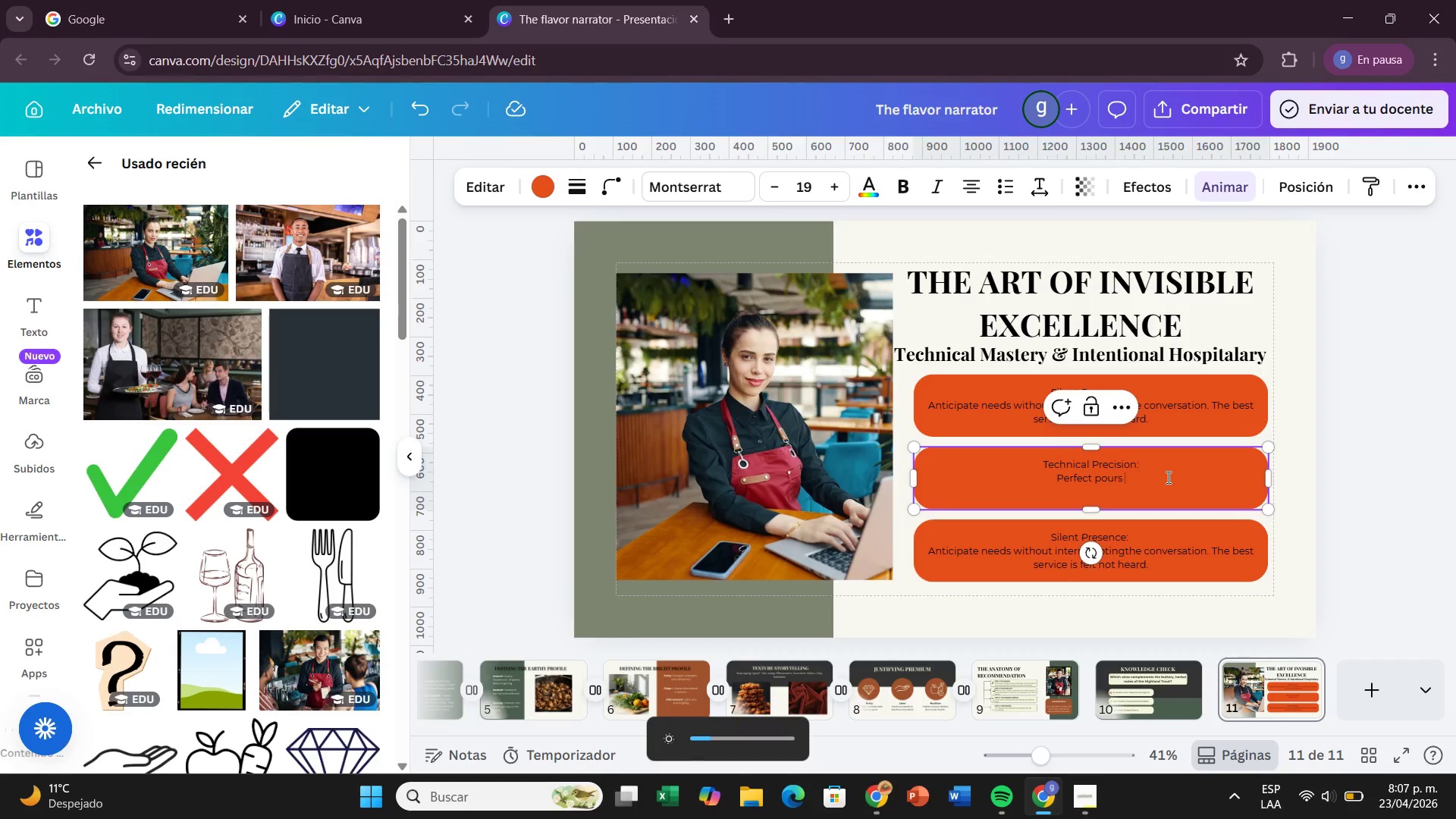 
key(Unknown)
 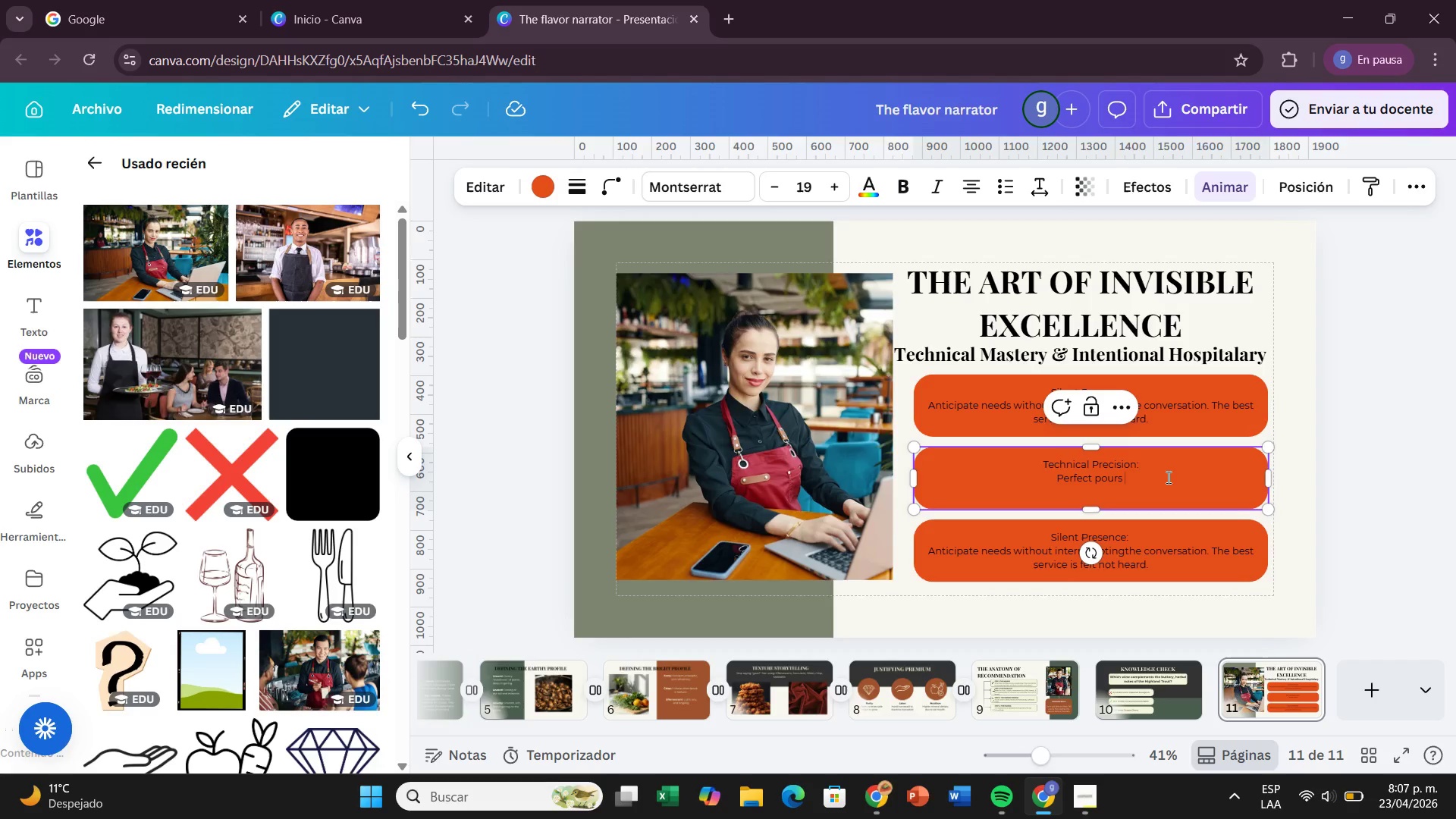 
wait(6.62)
 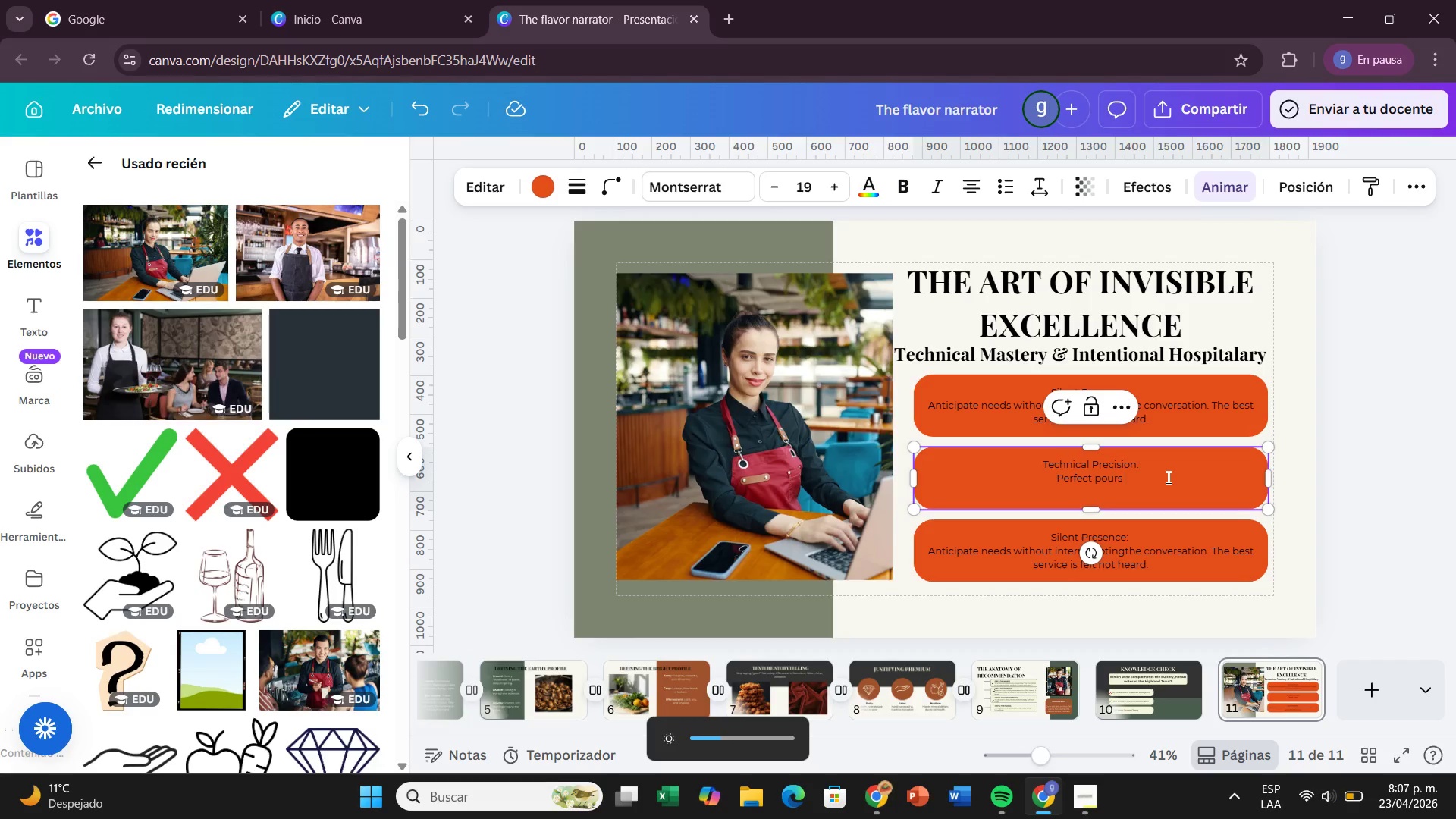 
type(, open-handed service )
key(Backspace)
type(, and )
 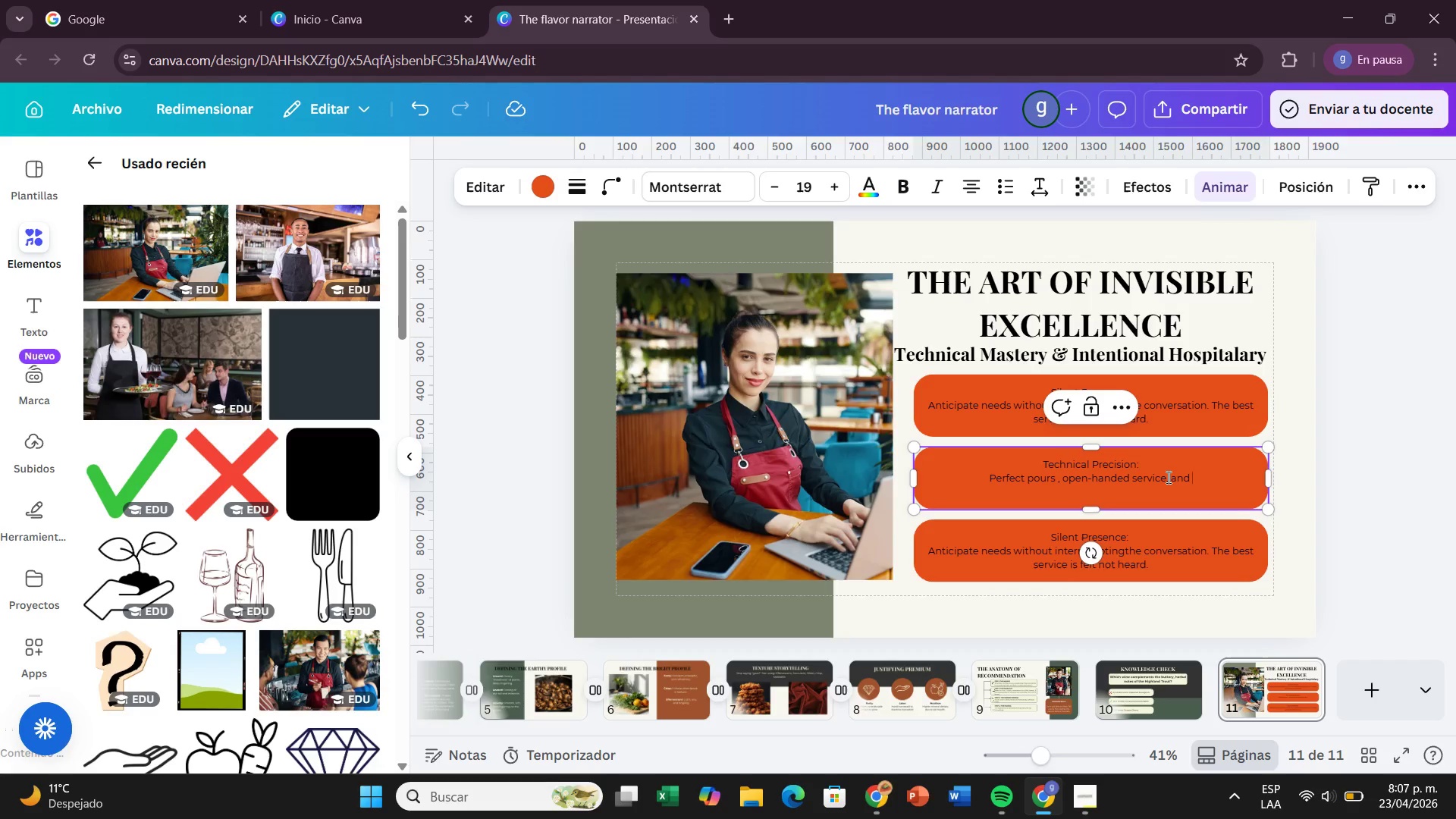 
key(Unknown)
 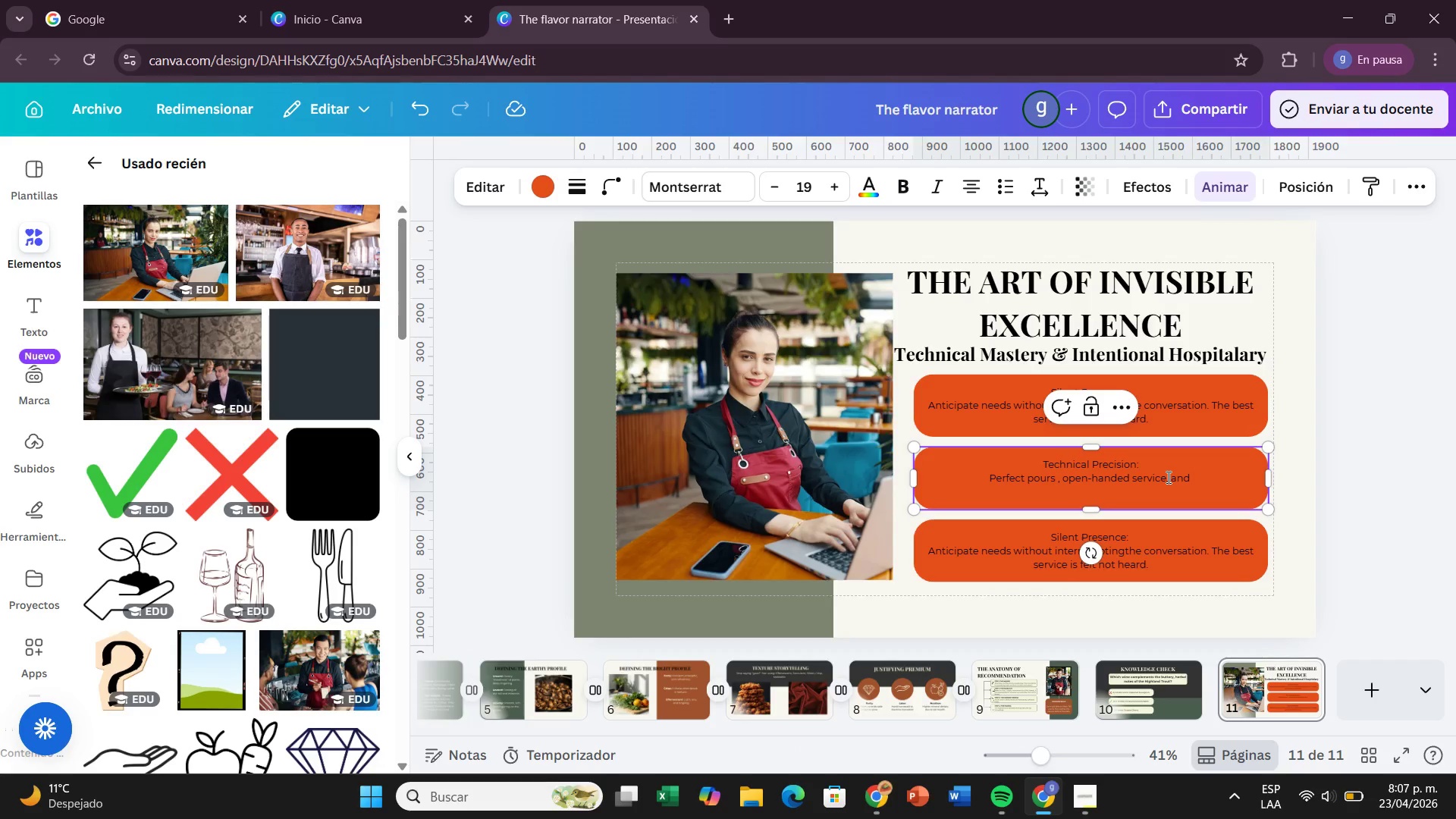 
wait(6.33)
 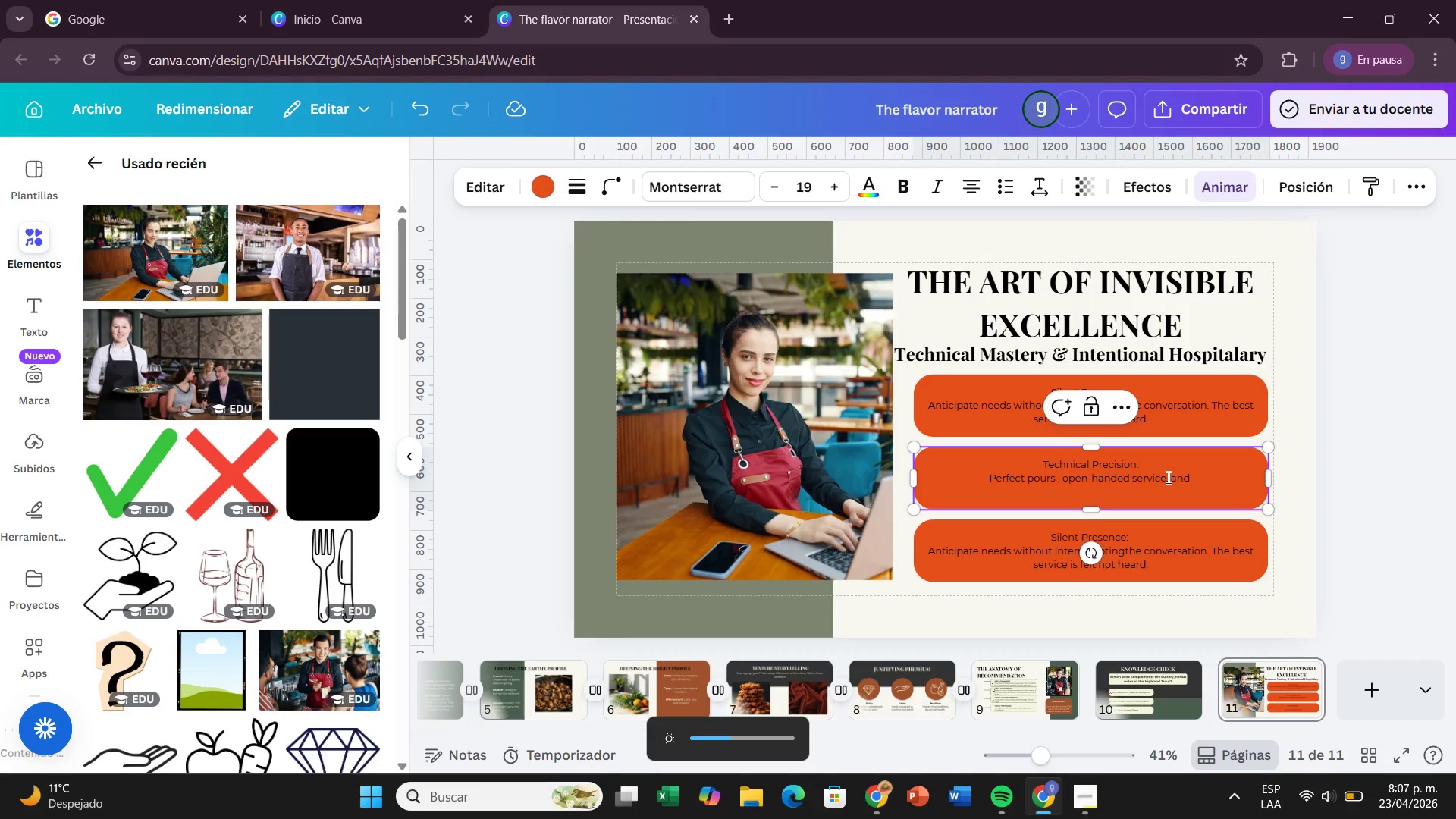 
type(pro)
key(Backspace)
type(istime table )
key(Backspace)
key(Backspace)
key(Backspace)
key(Backspace)
key(Backspace)
key(Backspace)
key(Backspace)
key(Backspace)
key(Backspace)
type(ne table maintenance. Every )
 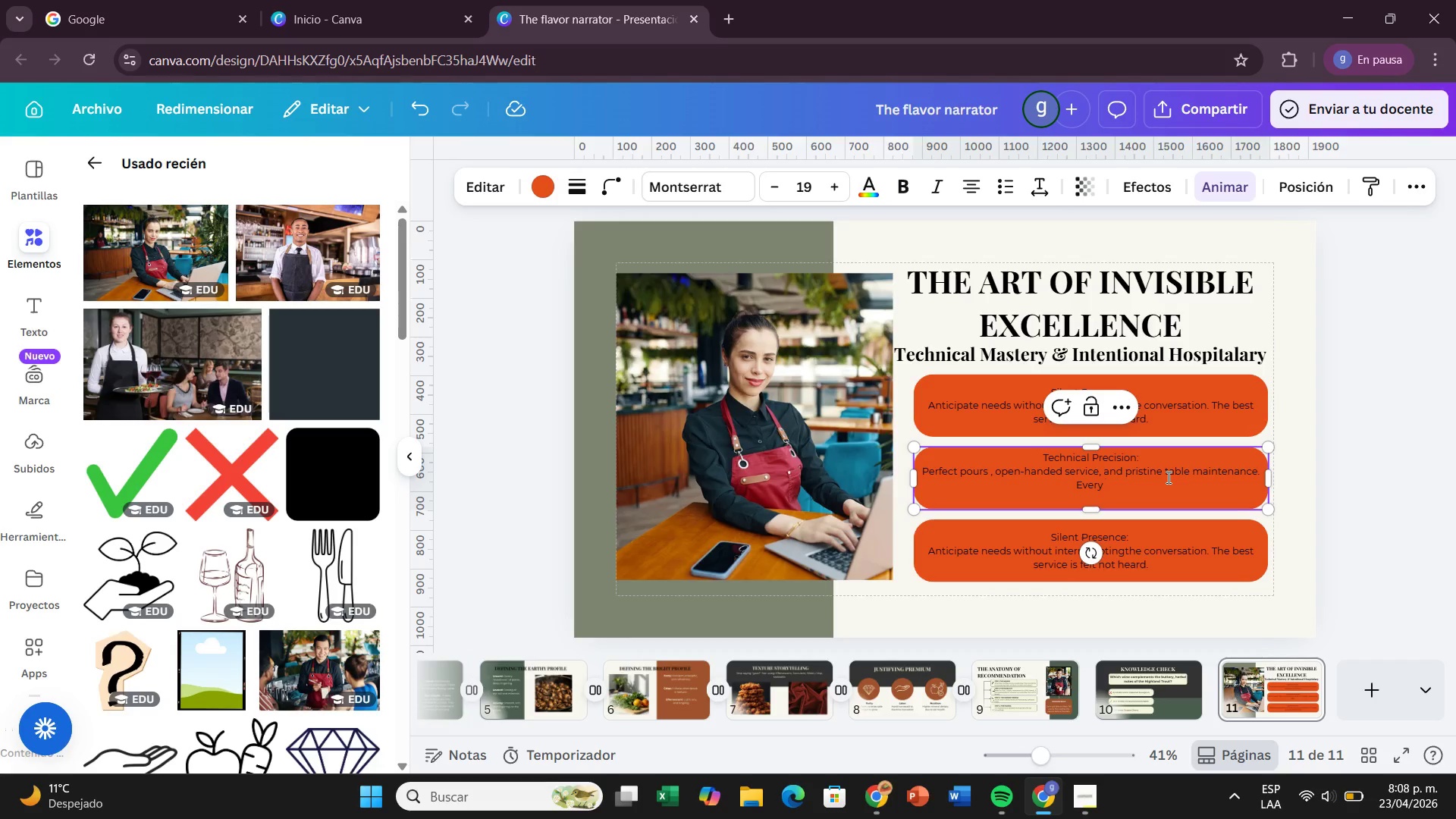 
type(movement is intentional.)
 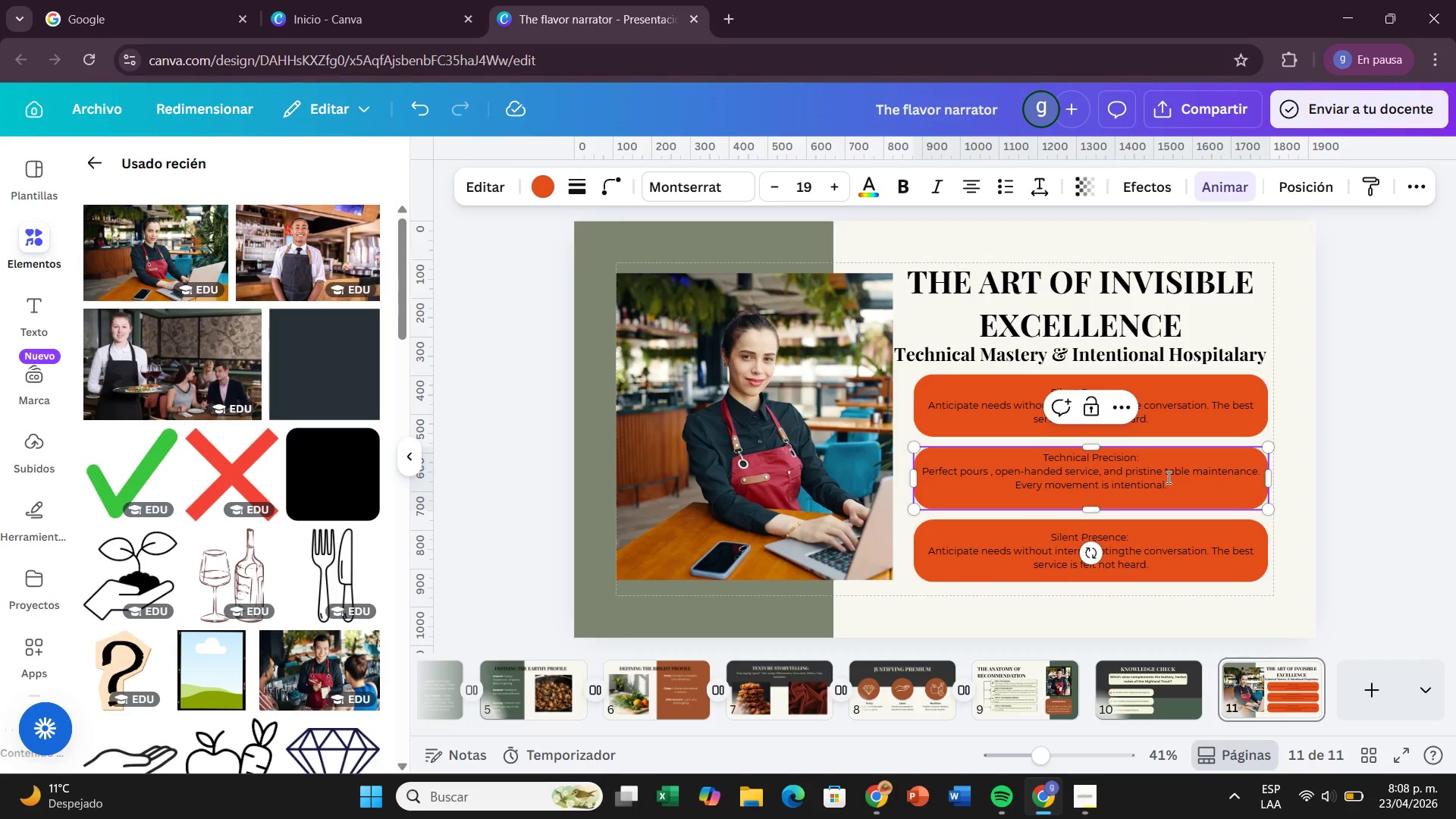 
left_click([1455, 475])
 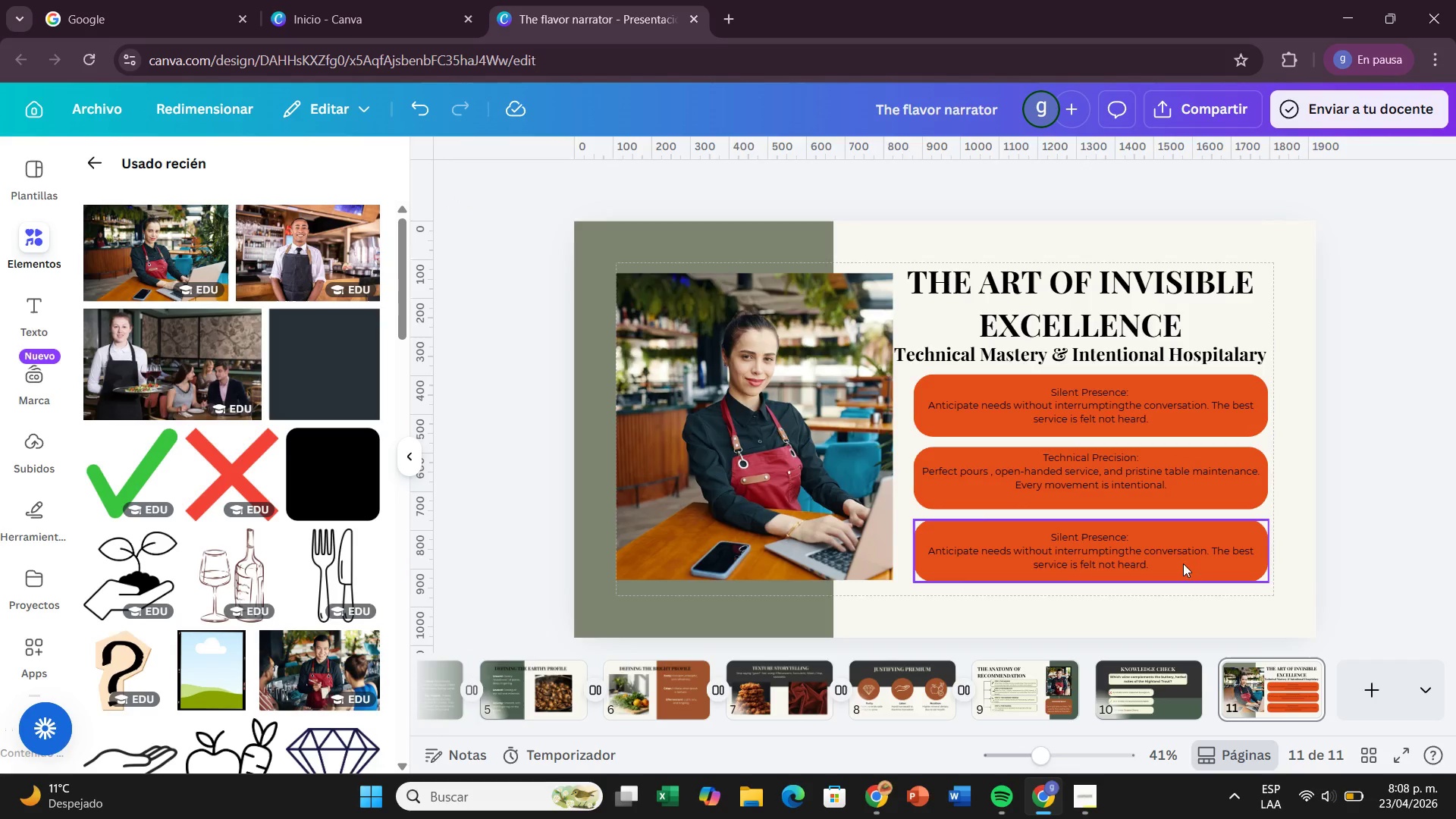 
double_click([1183, 552])
 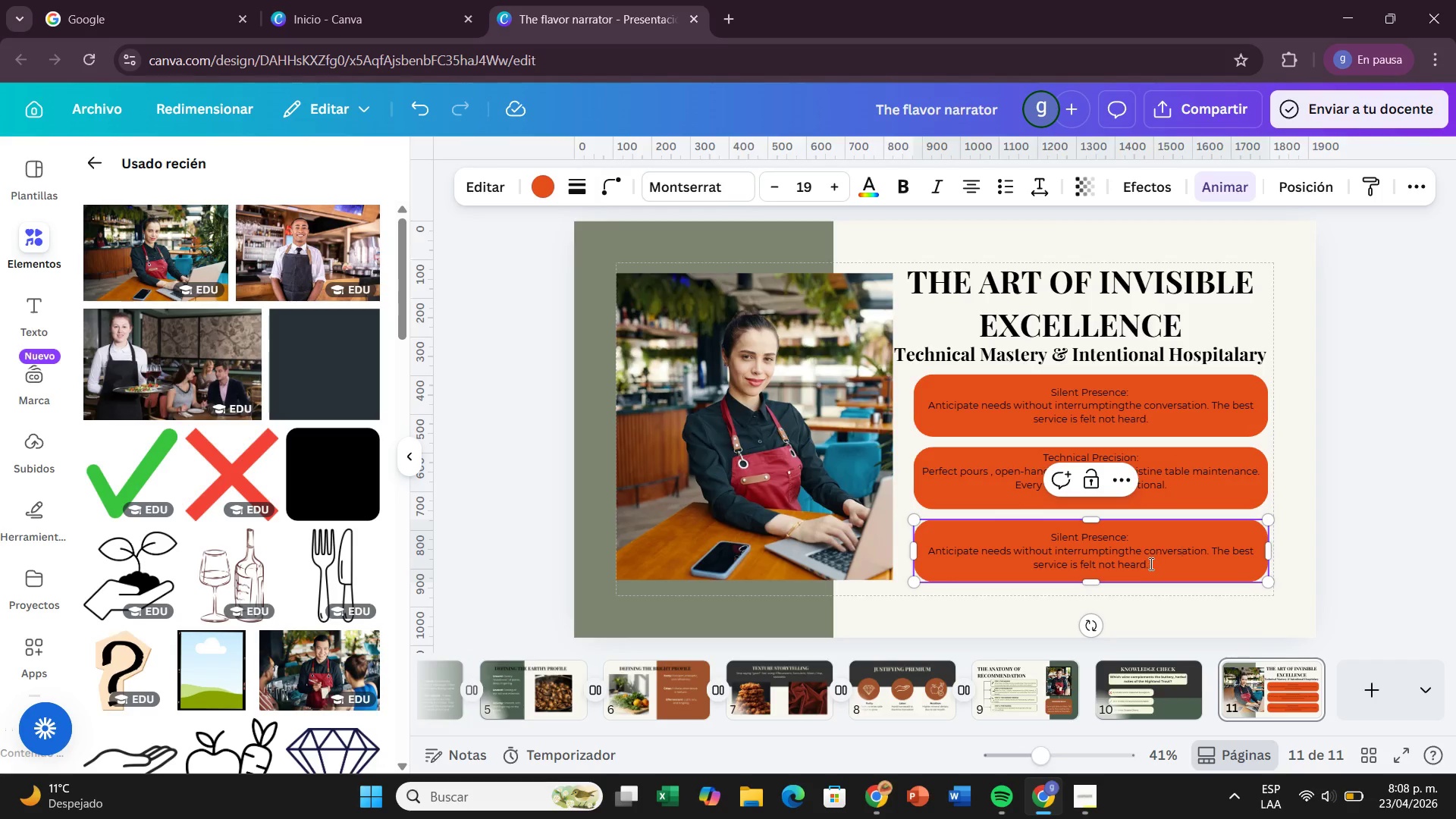 
left_click_drag(start_coordinate=[1150, 563], to_coordinate=[1050, 535])
 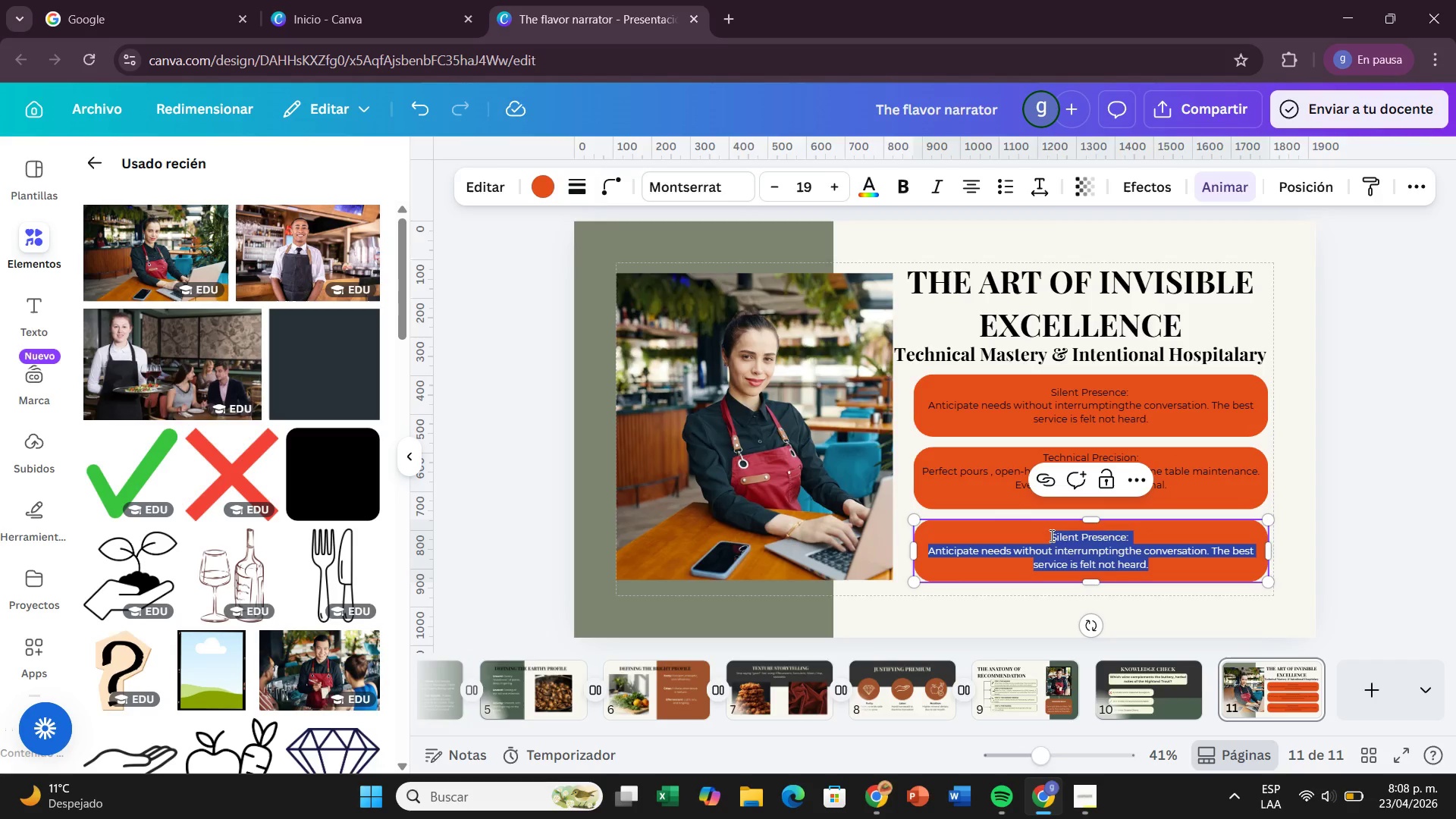 
key(Backspace)
 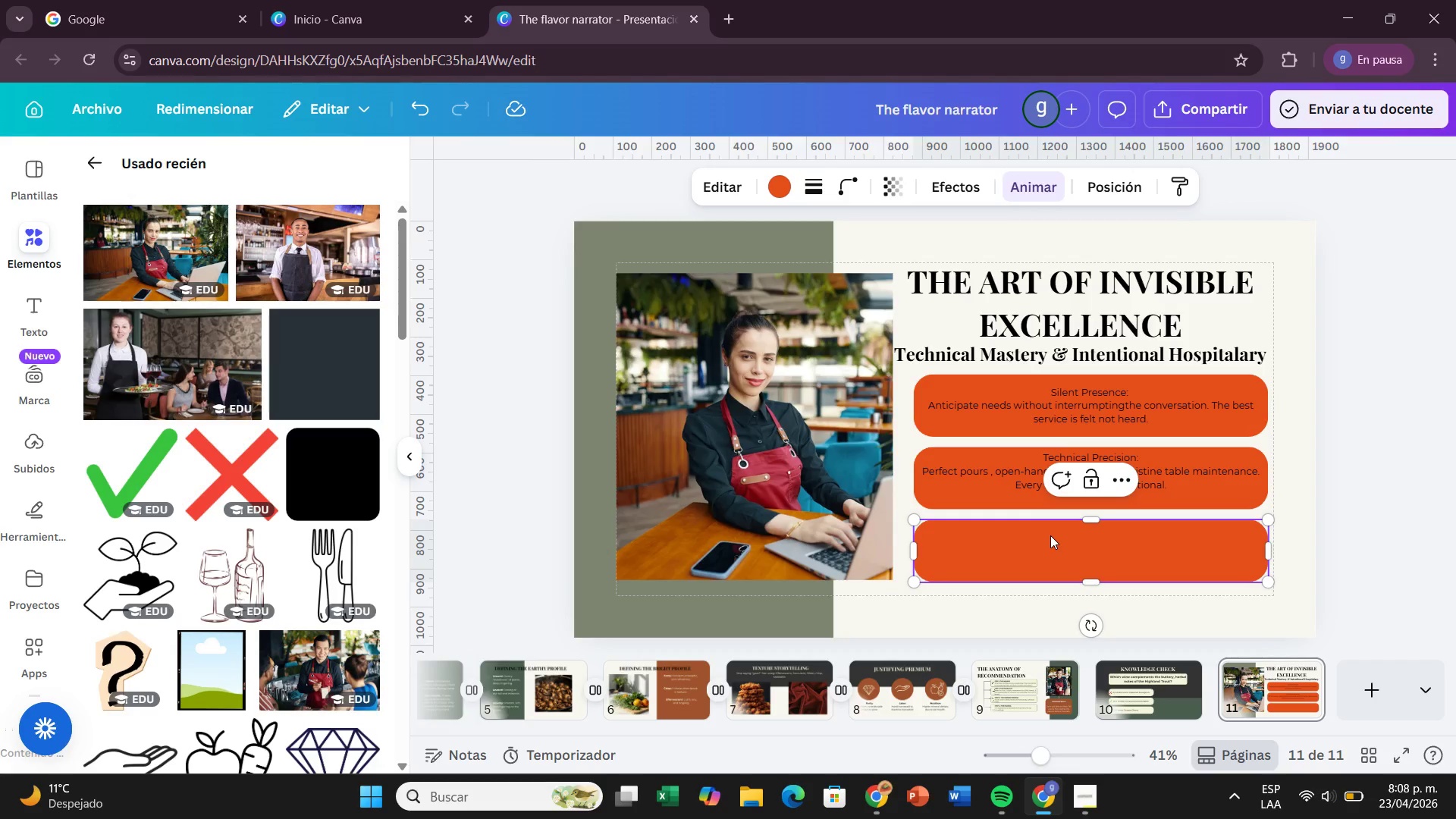 
type(Knowledge as Confidence>)
 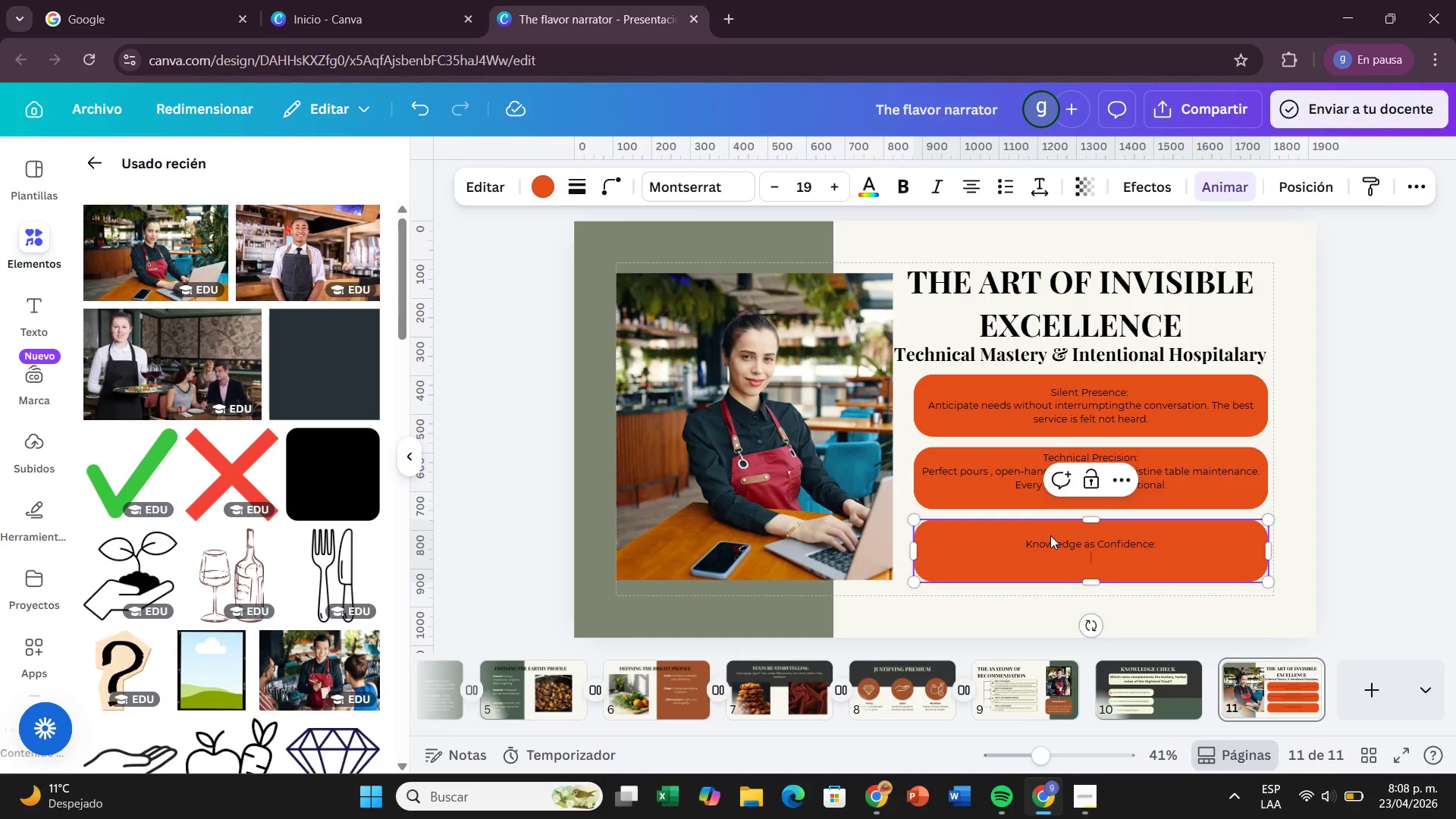 
 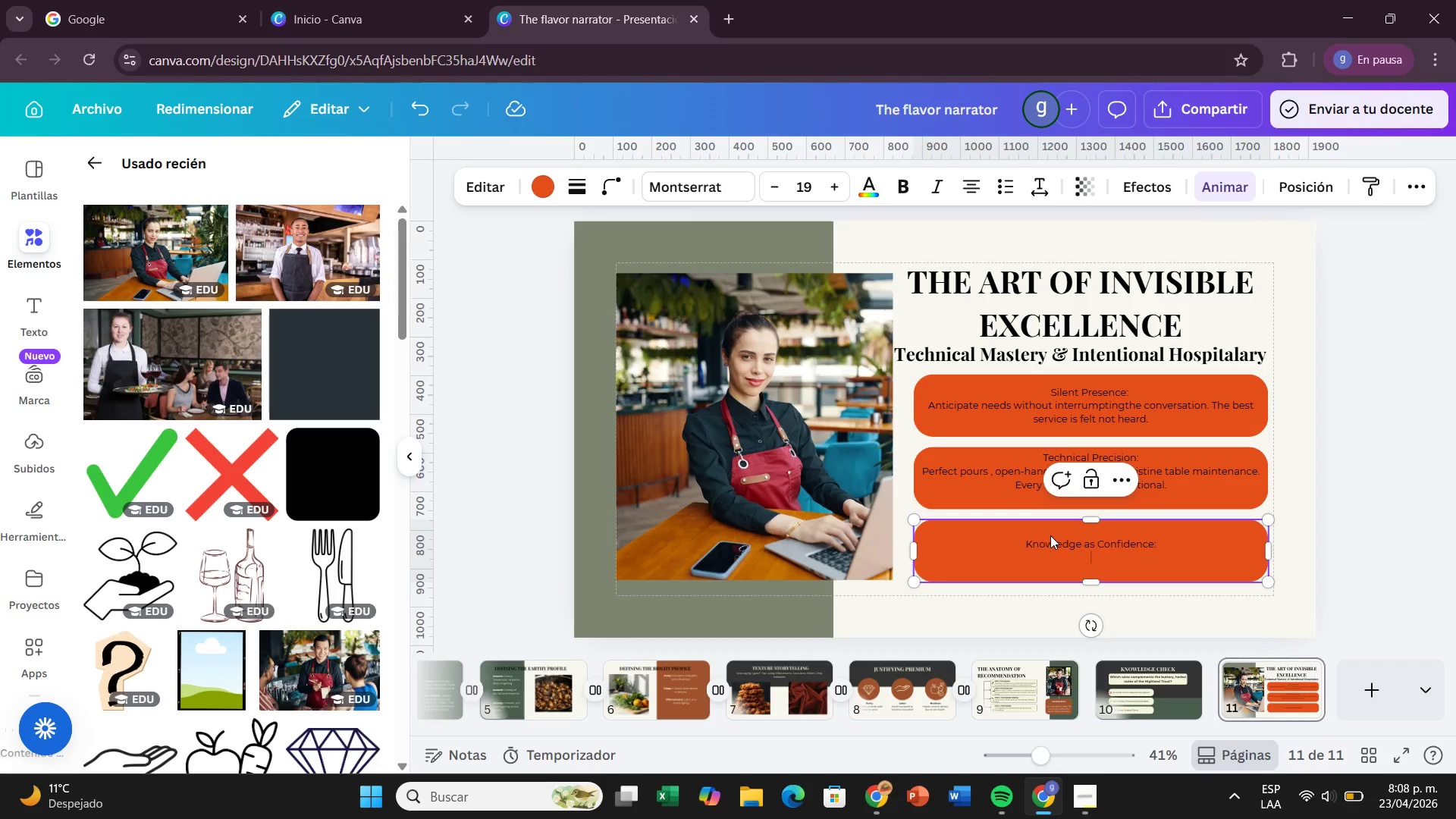 
key(Enter)
 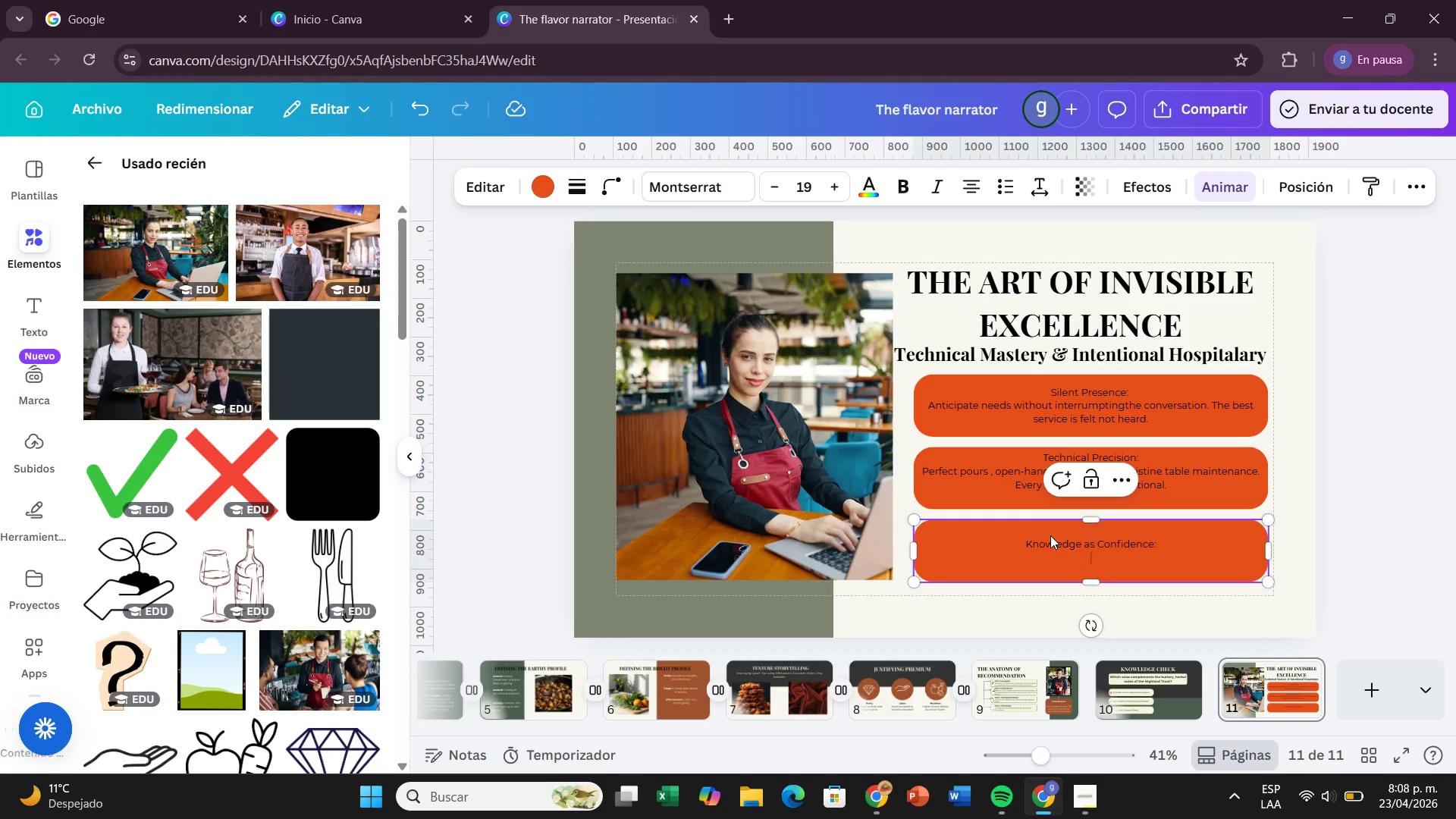 
type(You are the expert )
 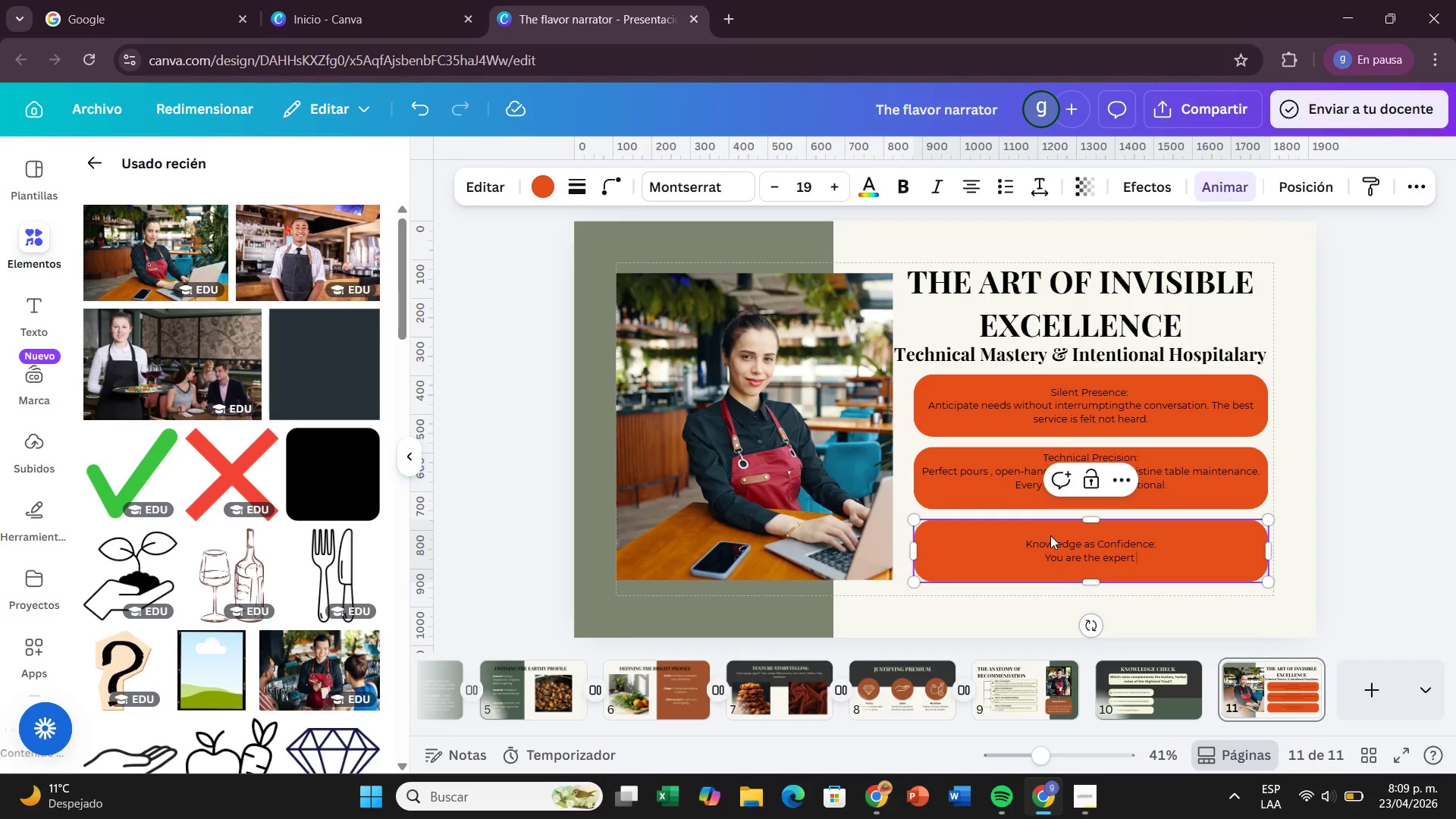 
key(Backspace)
type(. E)
key(Backspace)
type(When you speak, do so with quiet authority.)
 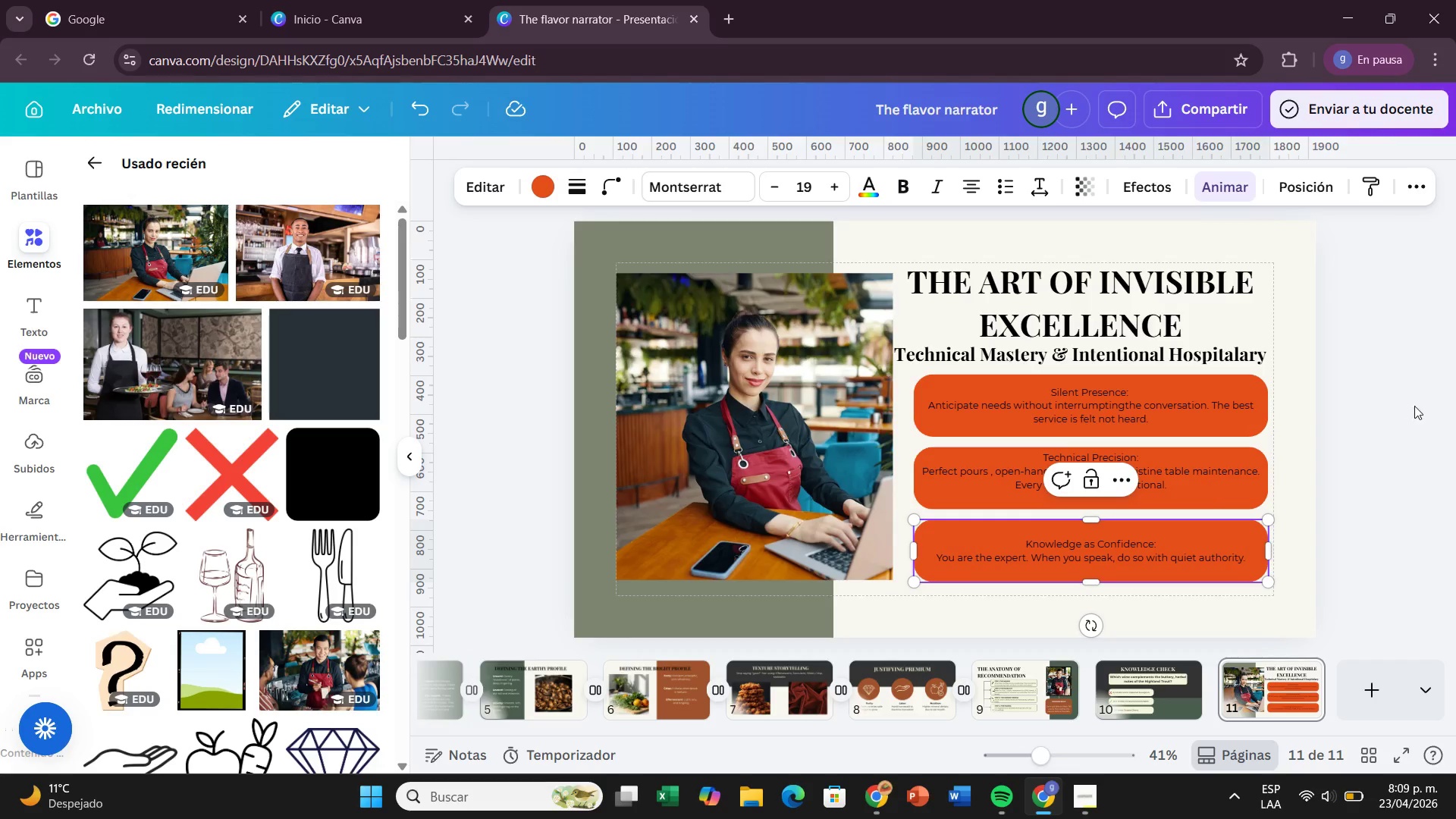 
left_click([1417, 425])
 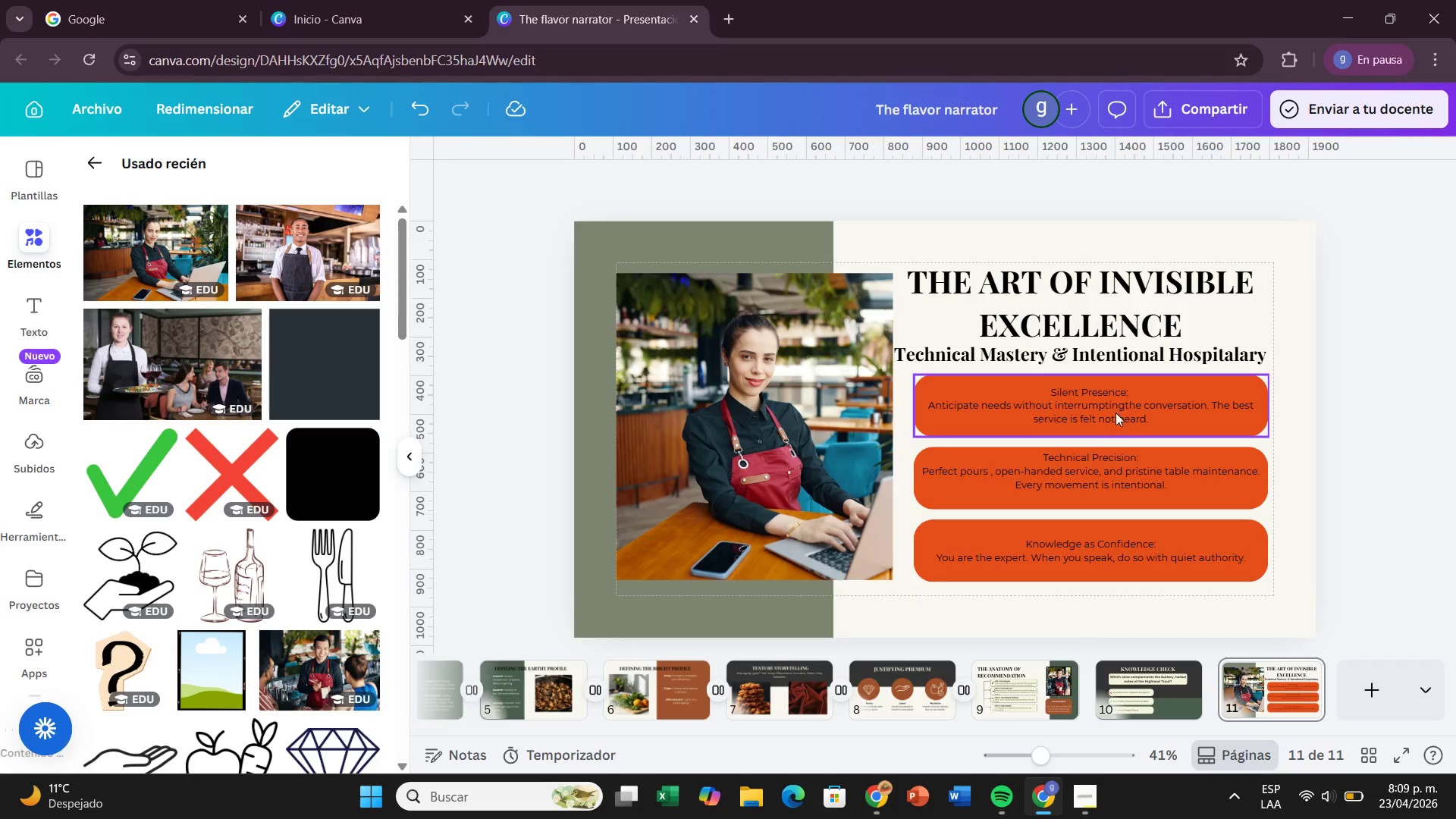 
left_click([1119, 409])
 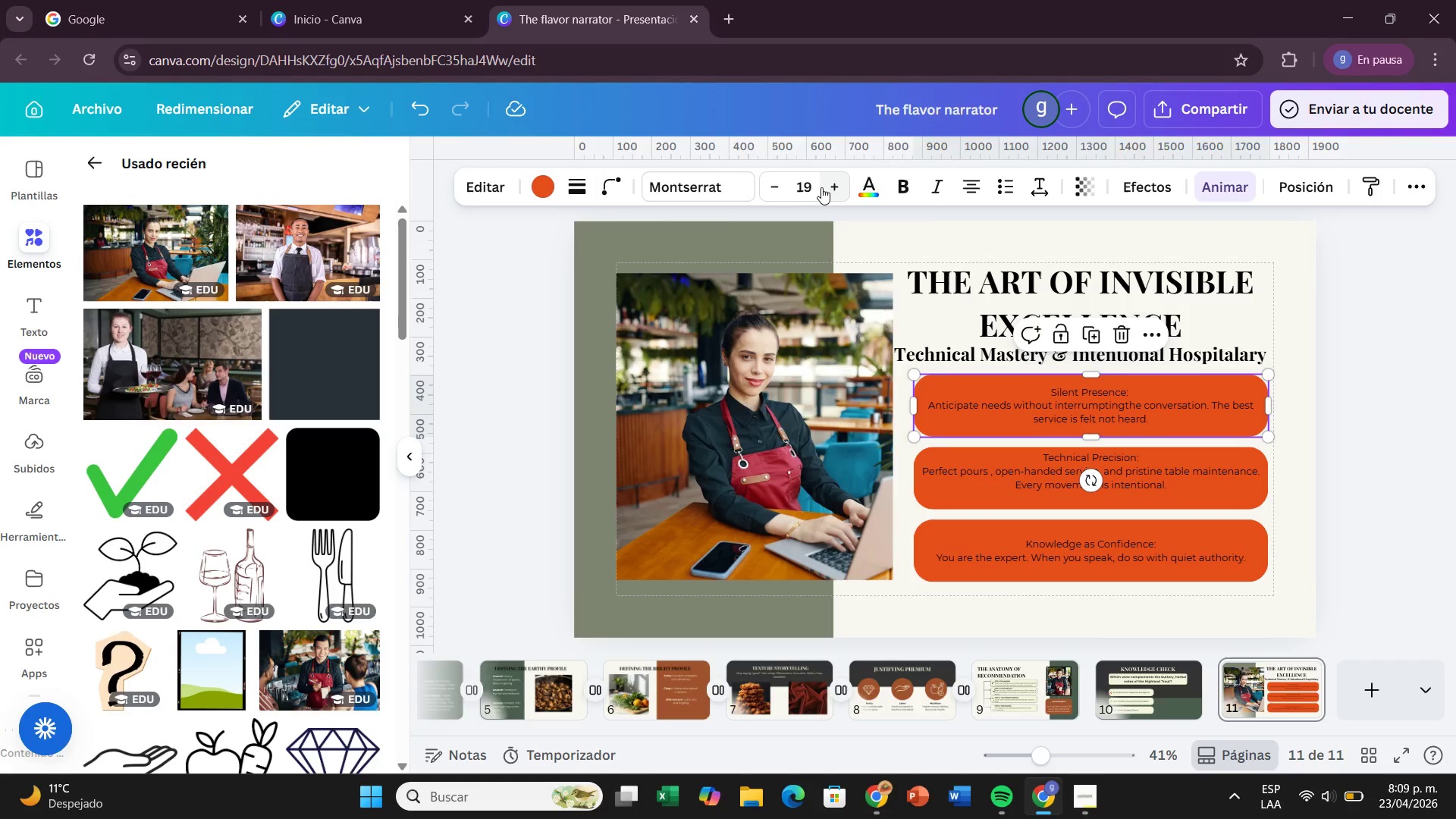 
left_click([830, 187])
 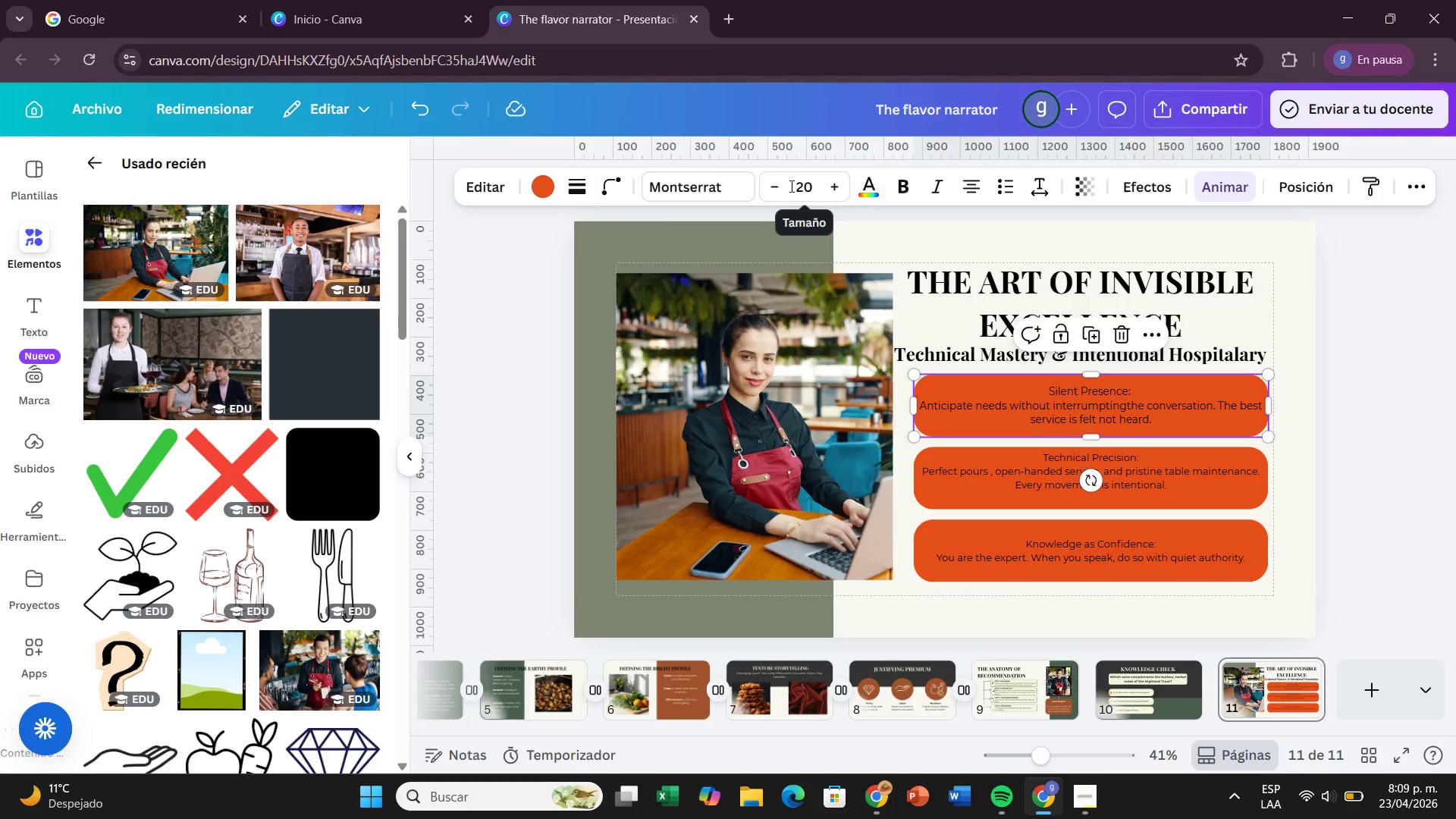 
left_click([838, 187])
 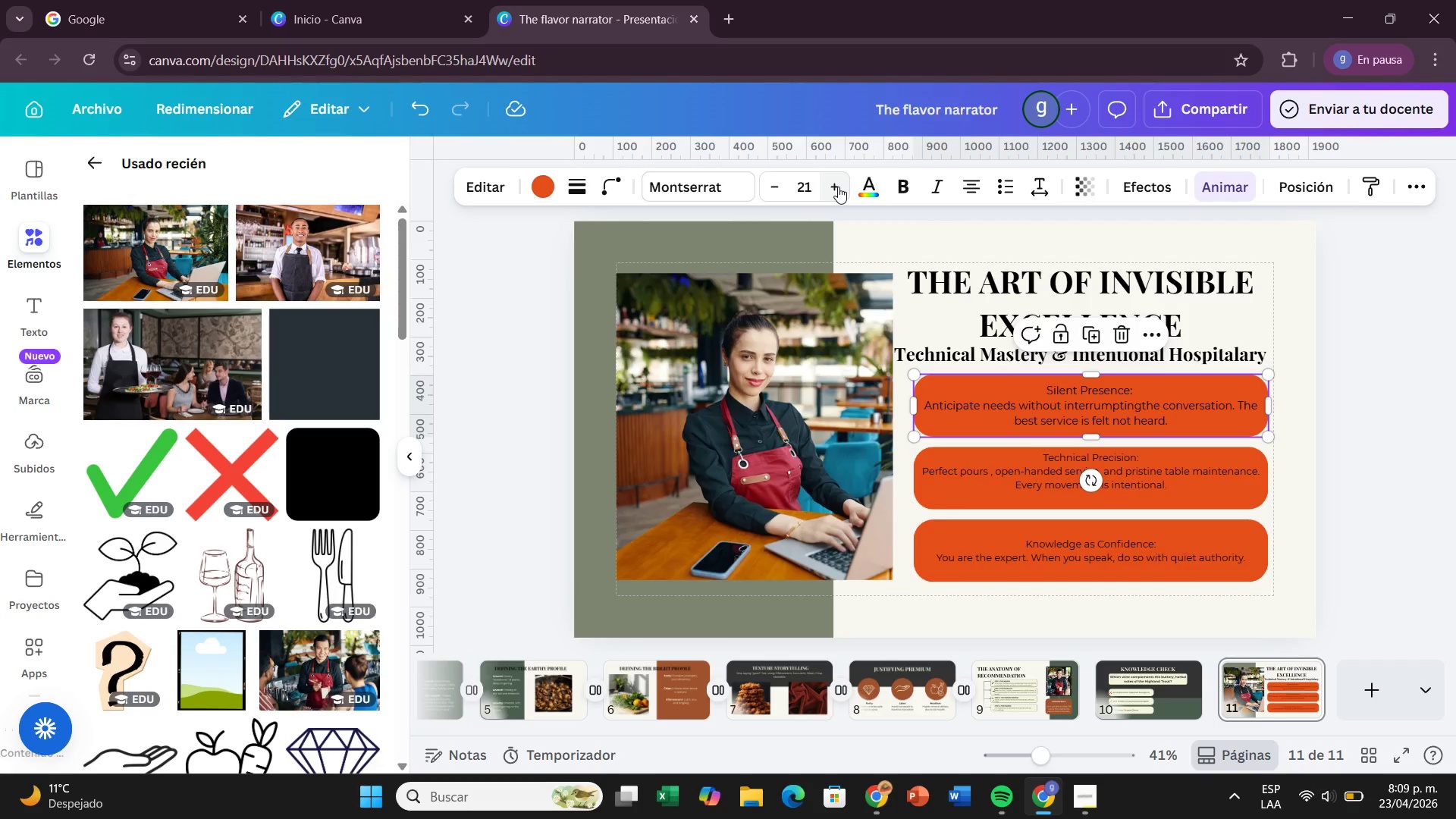 
left_click([838, 187])
 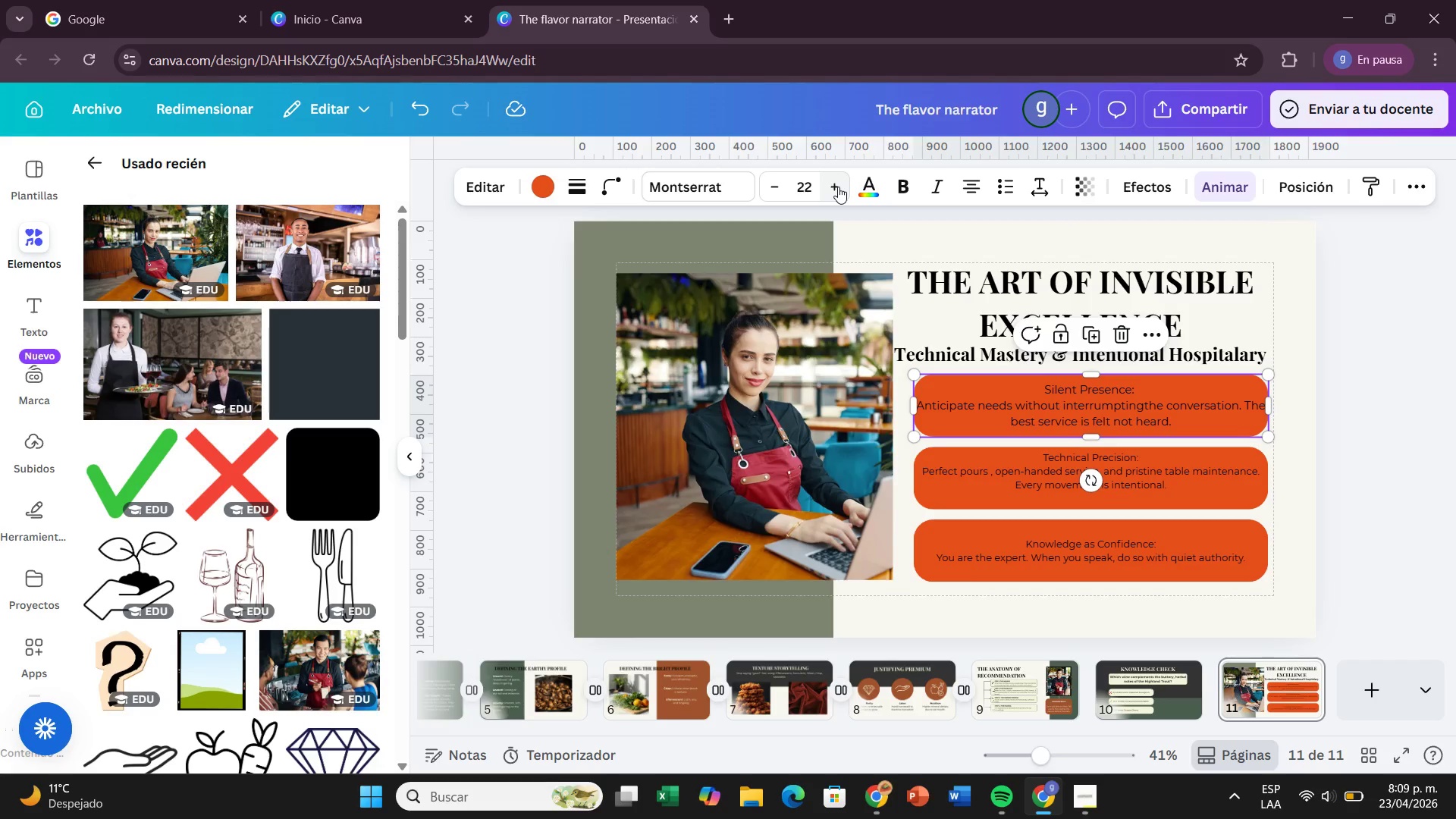 
left_click([838, 187])
 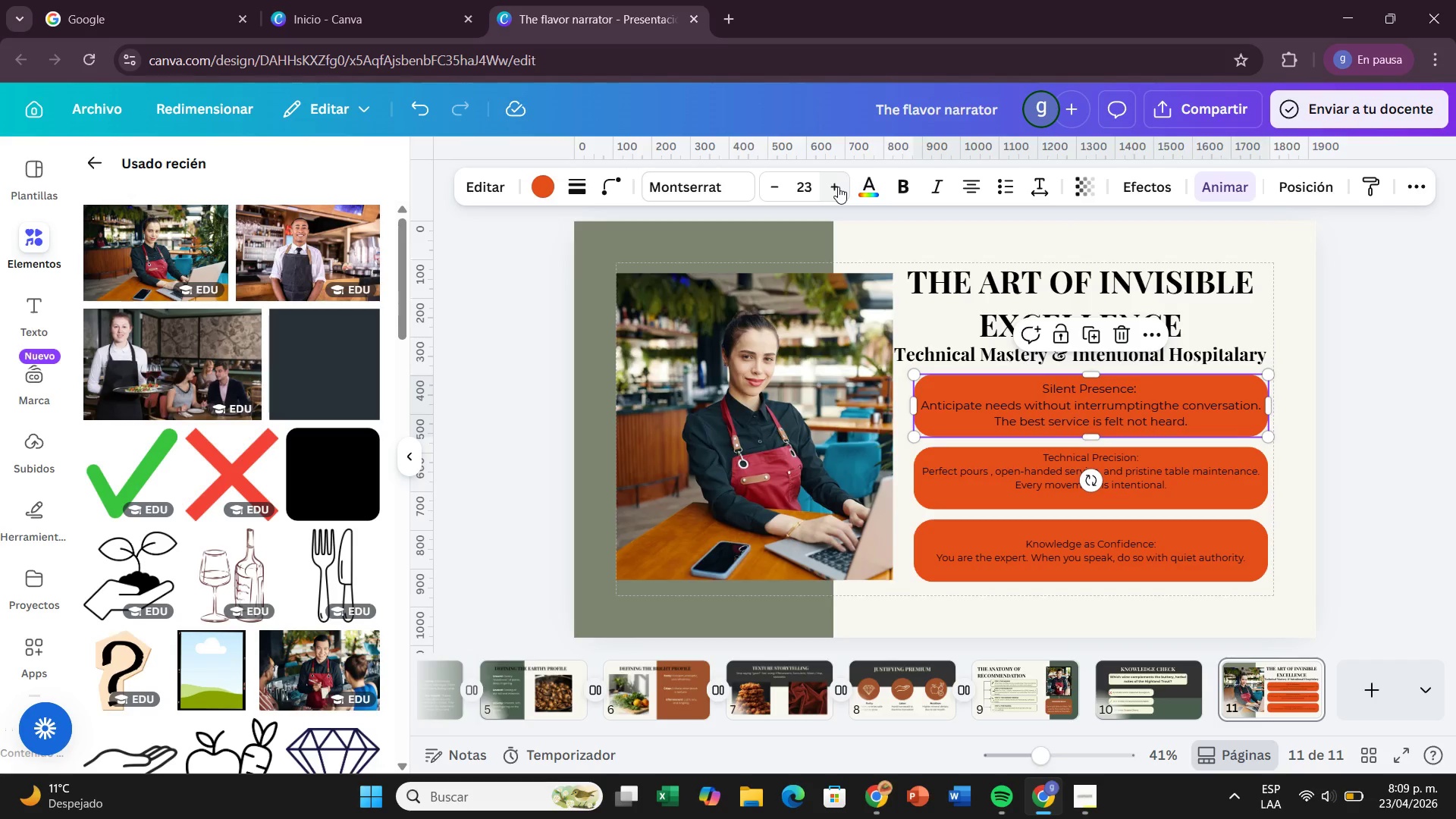 
left_click([838, 187])
 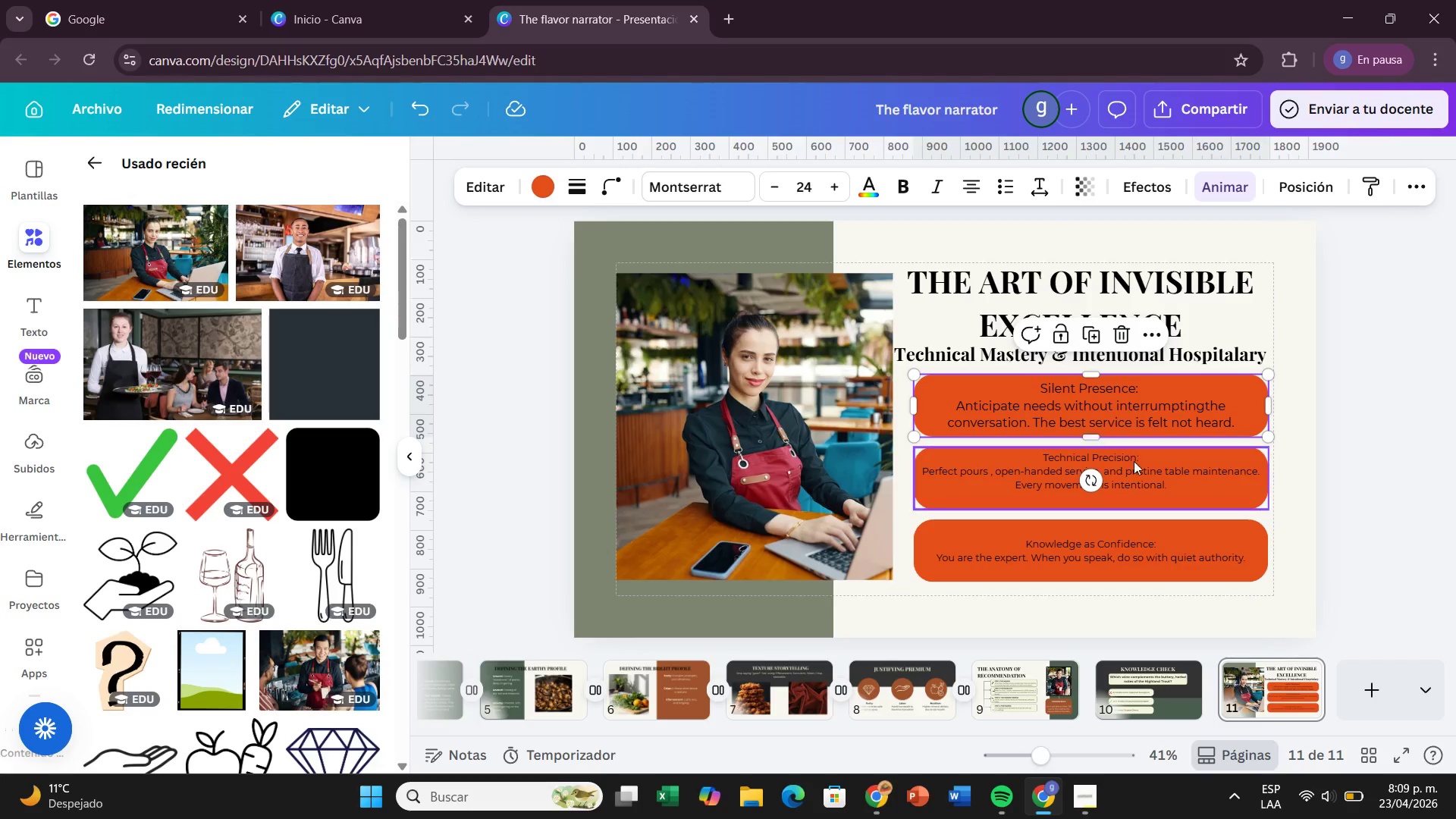 
left_click([1135, 463])
 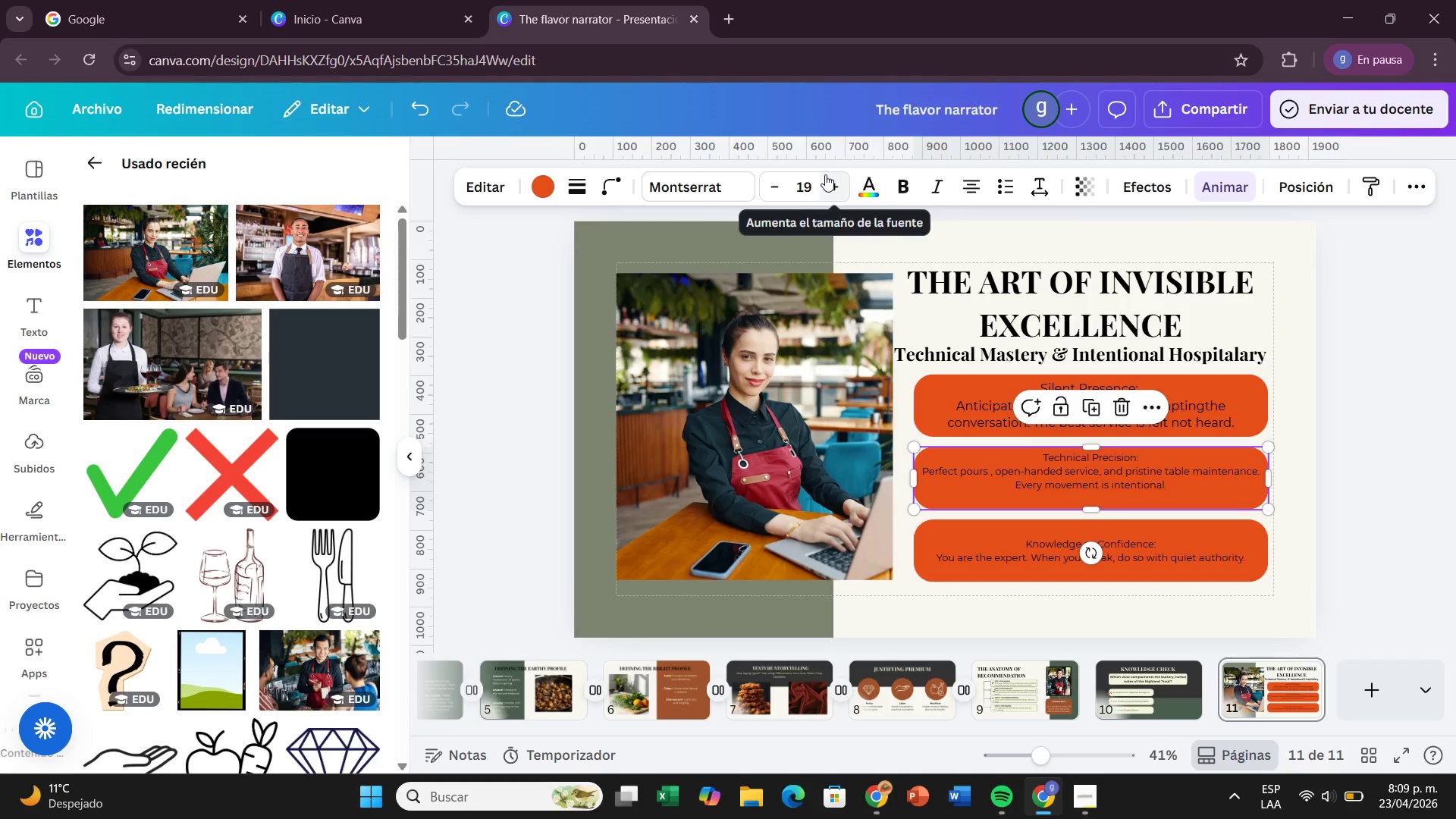 
double_click([825, 174])
 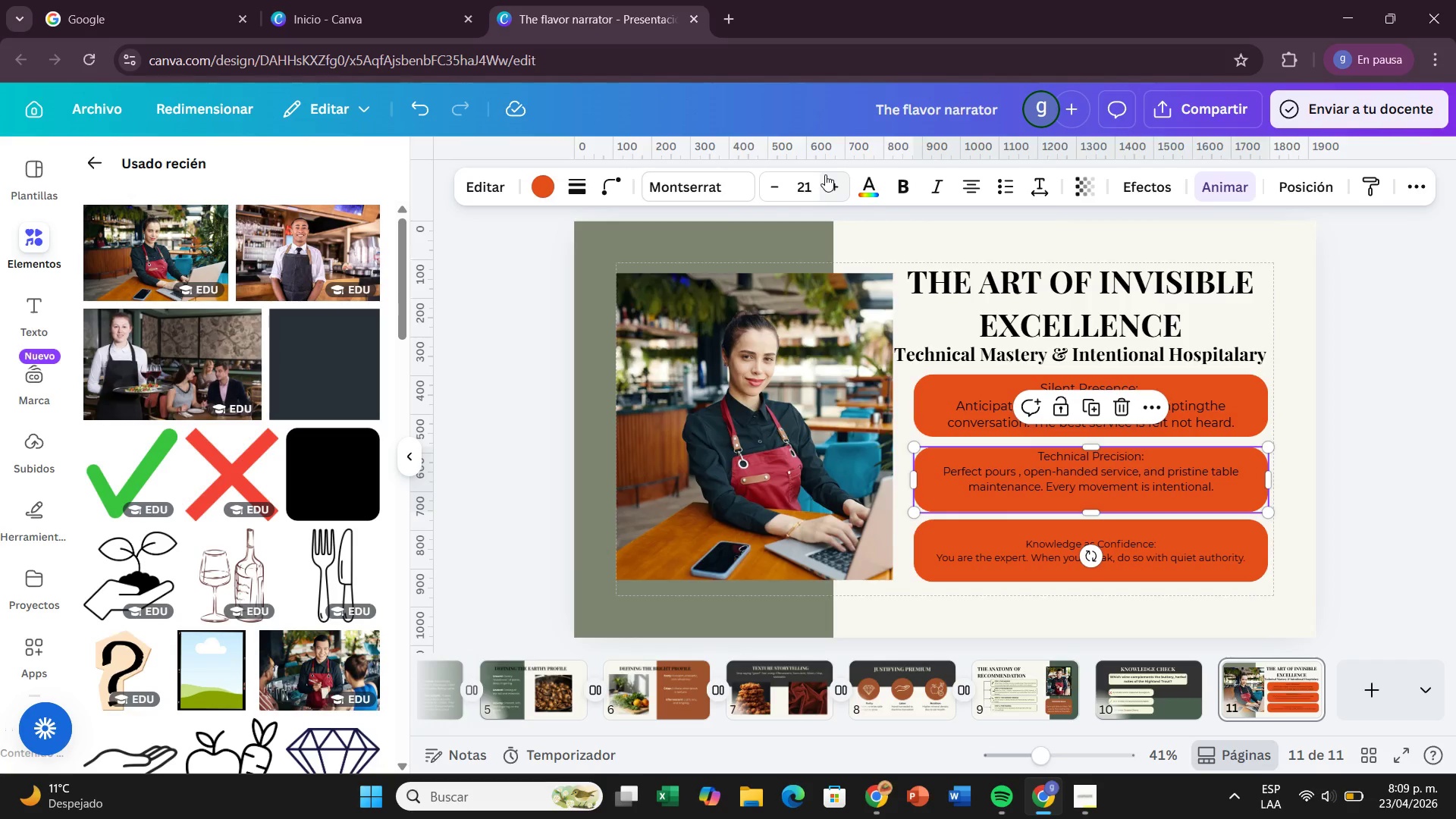 
left_click([825, 174])
 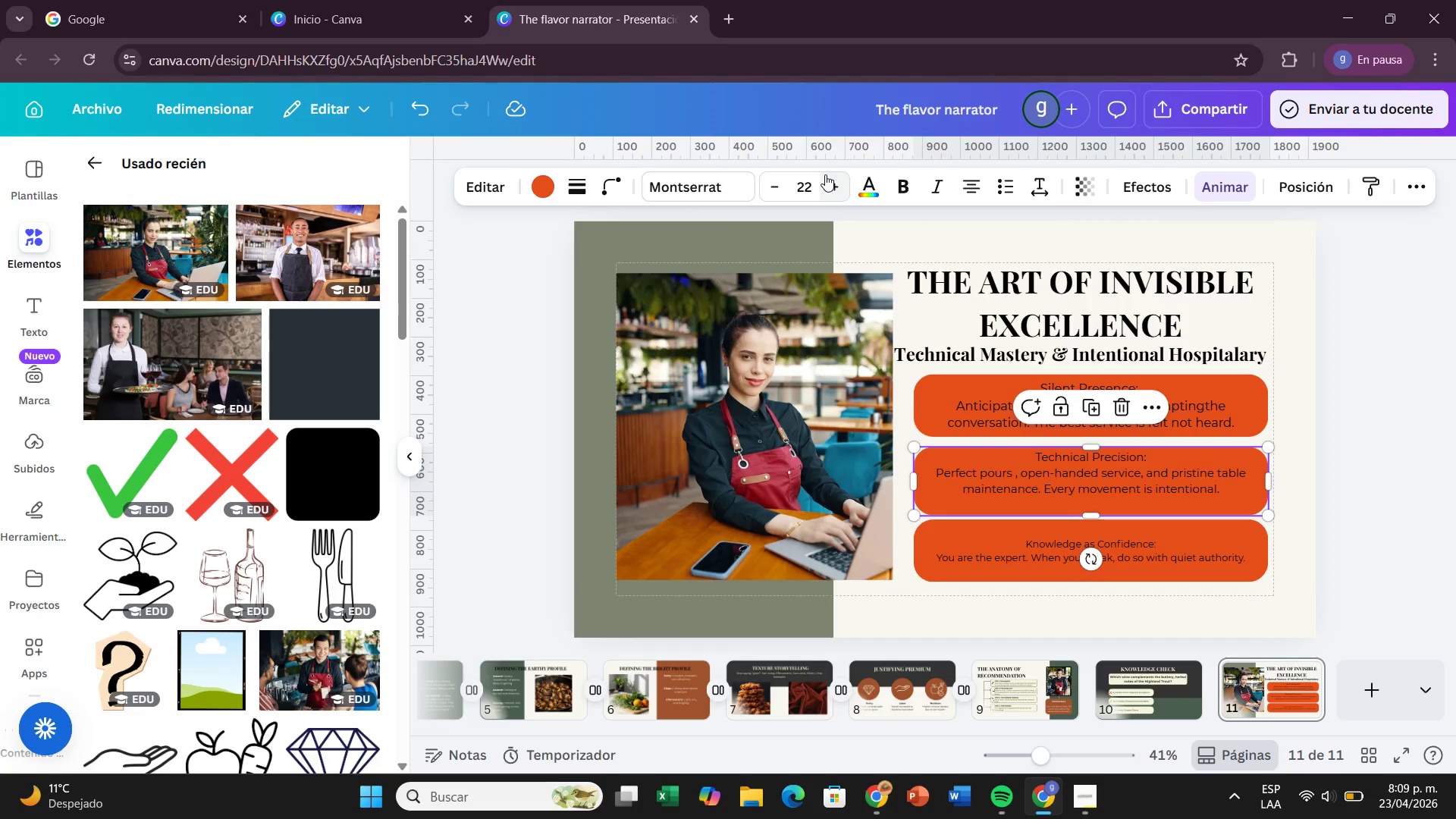 
left_click([825, 174])
 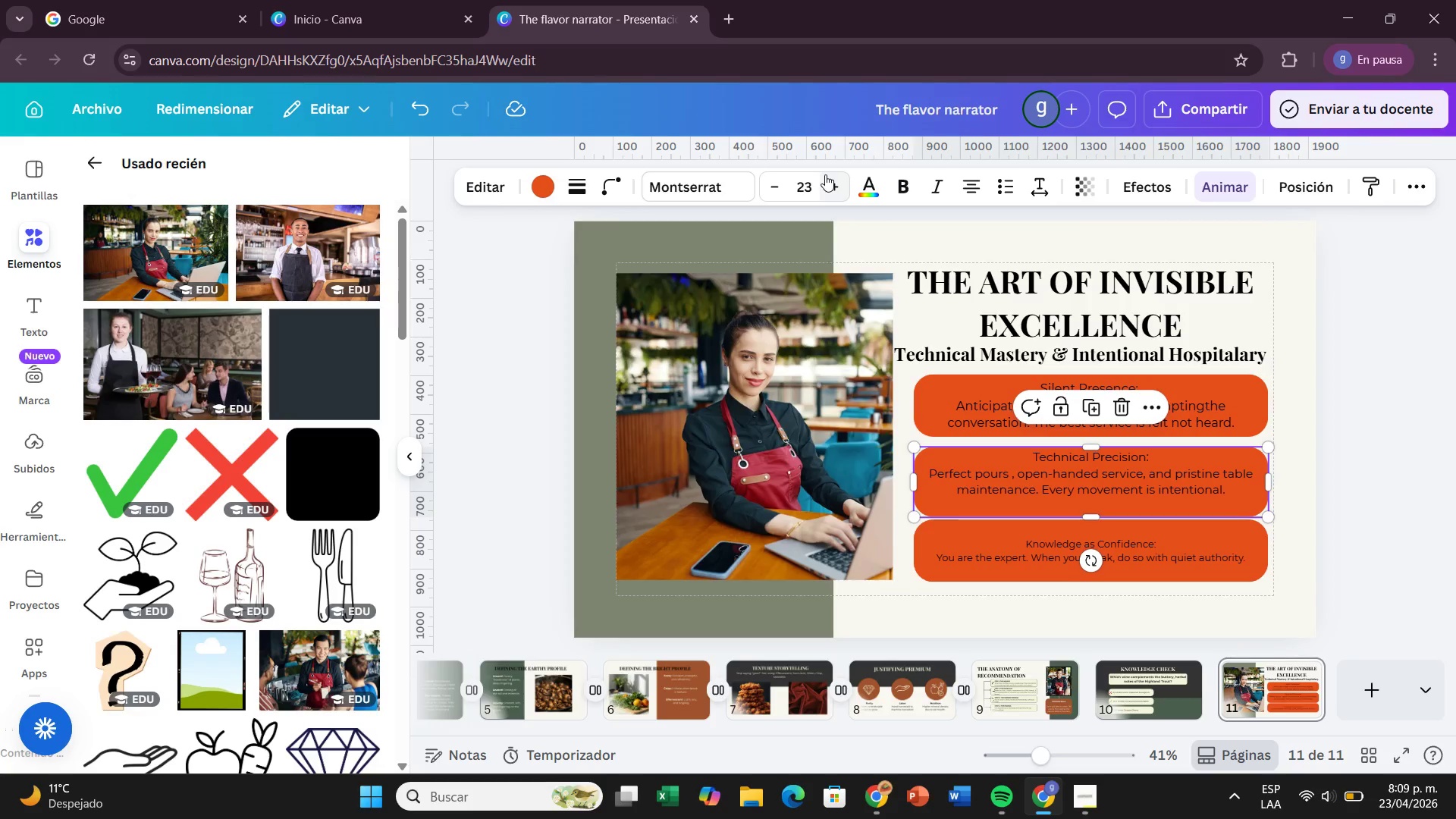 
left_click([825, 174])
 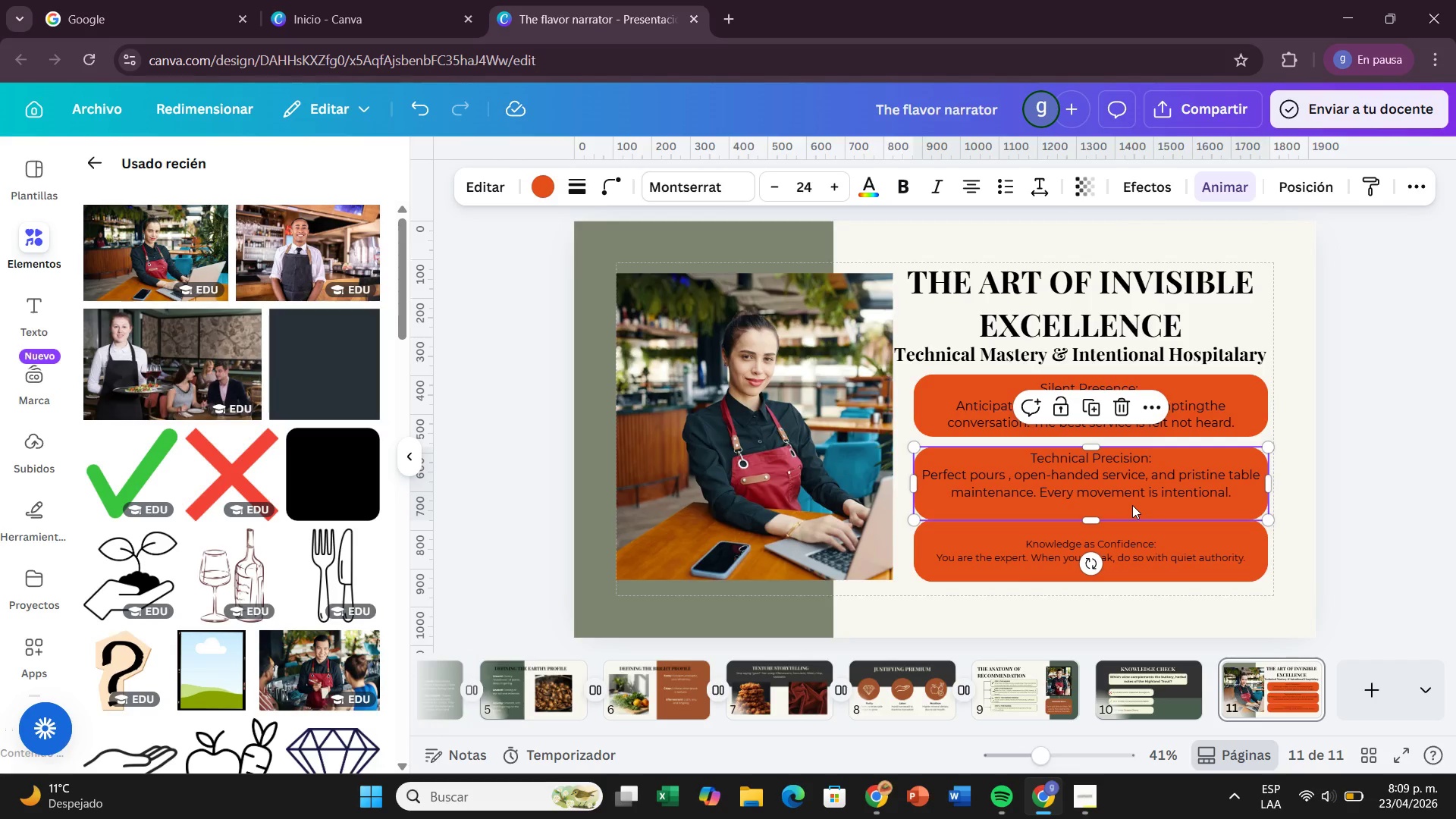 
key(Control+Z)
 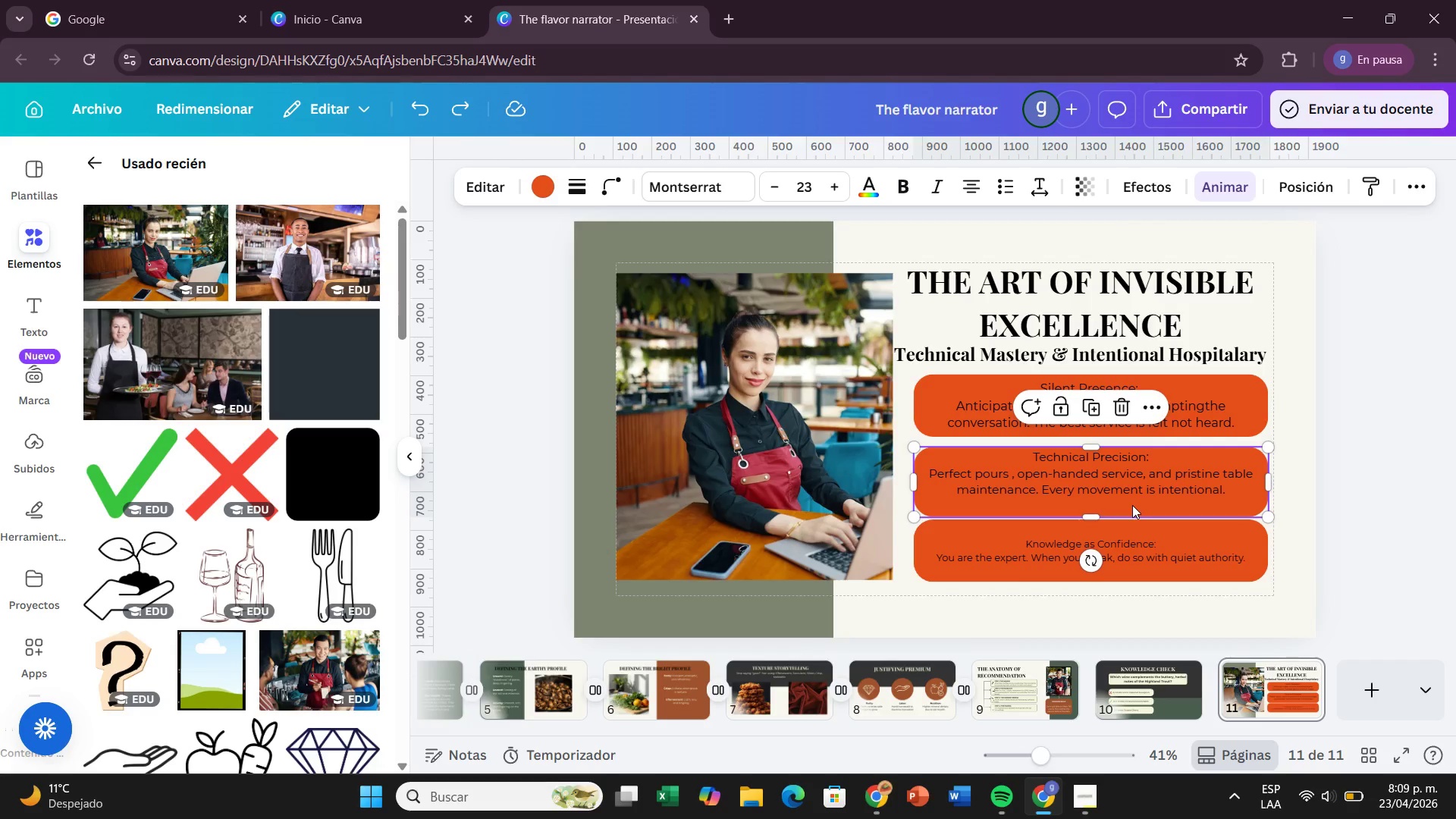 
key(Control+Z)
 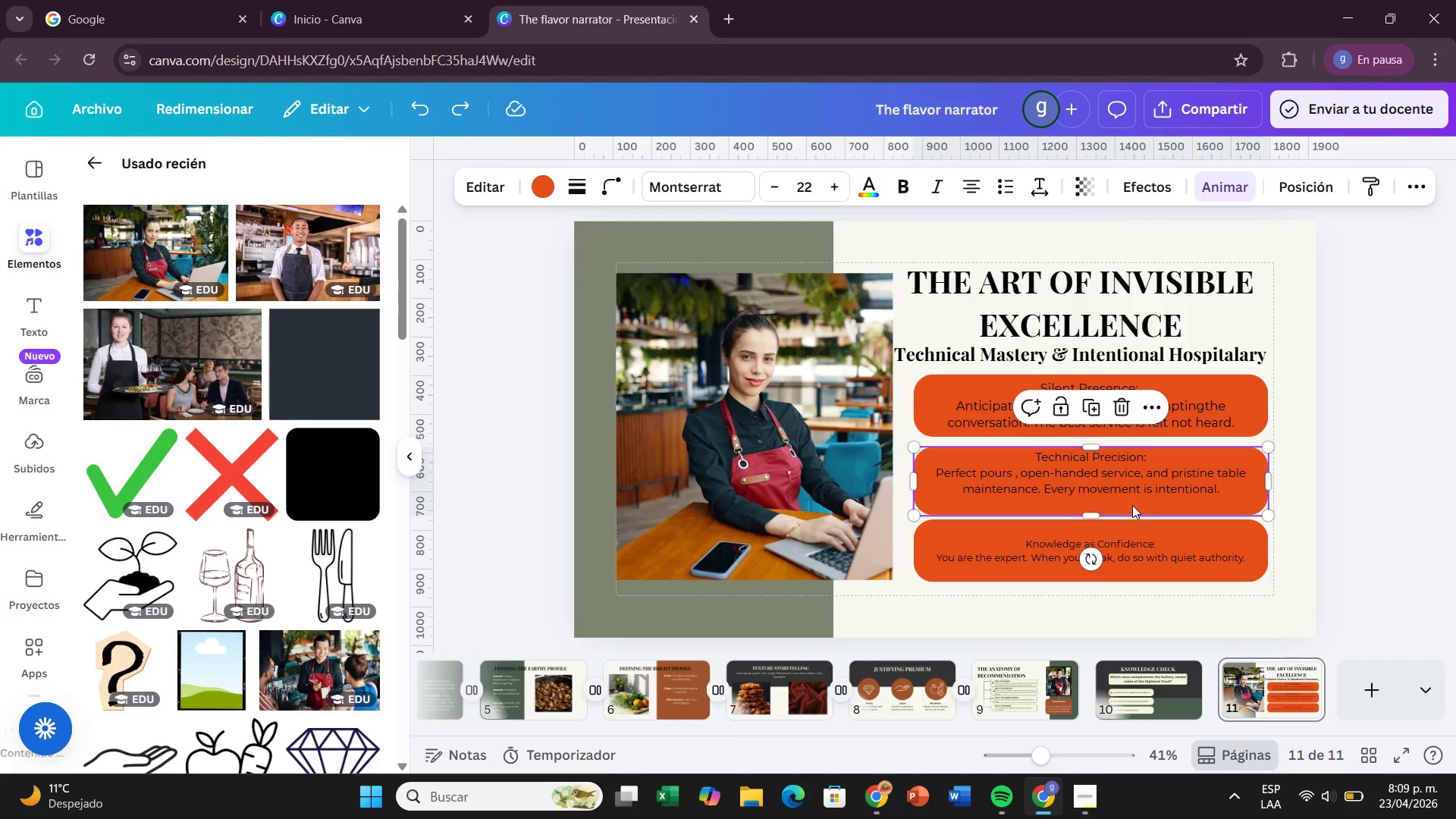 
key(Control+Z)
 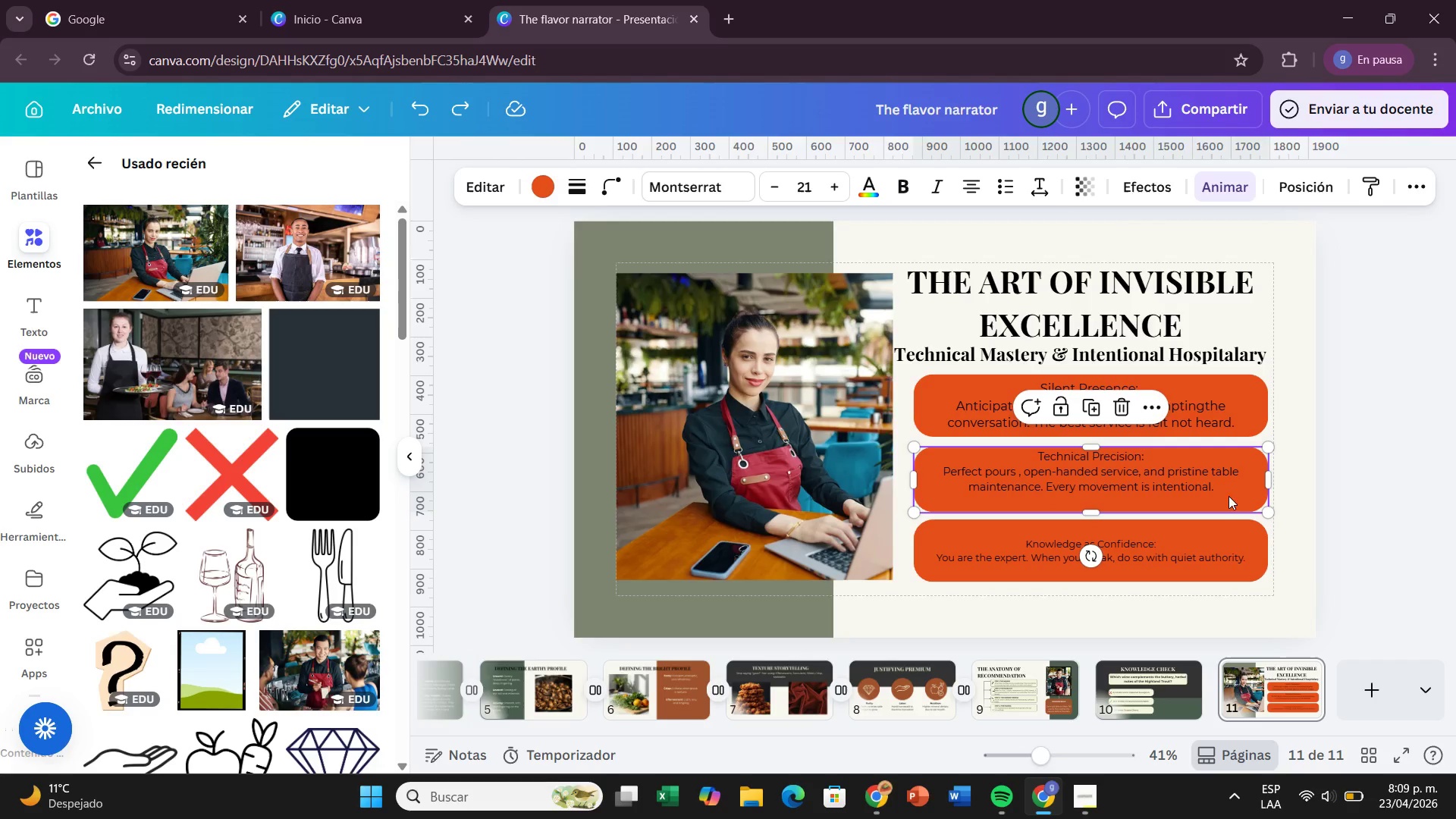 
double_click([1223, 481])
 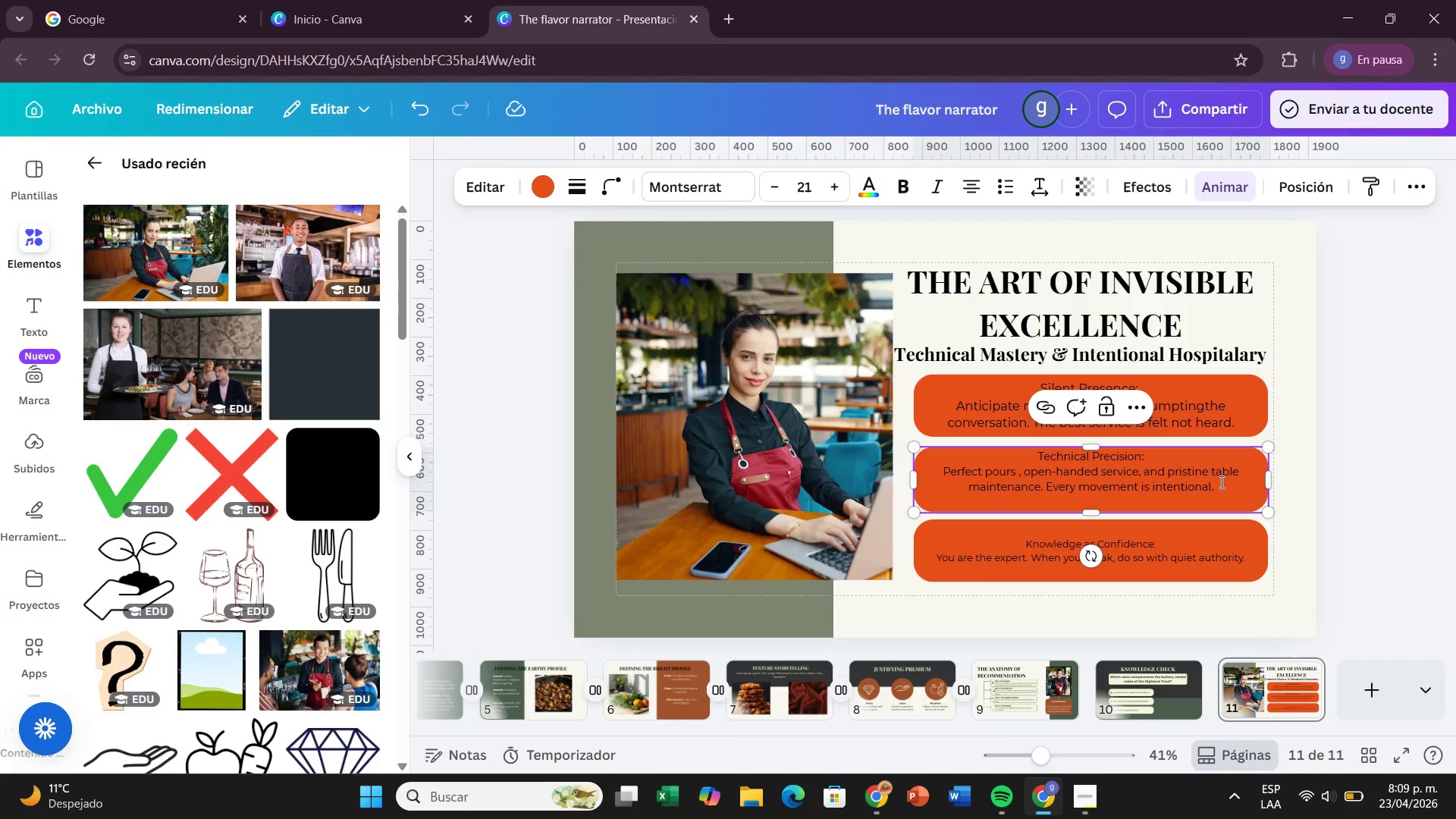 
left_click_drag(start_coordinate=[1220, 482], to_coordinate=[1056, 462])
 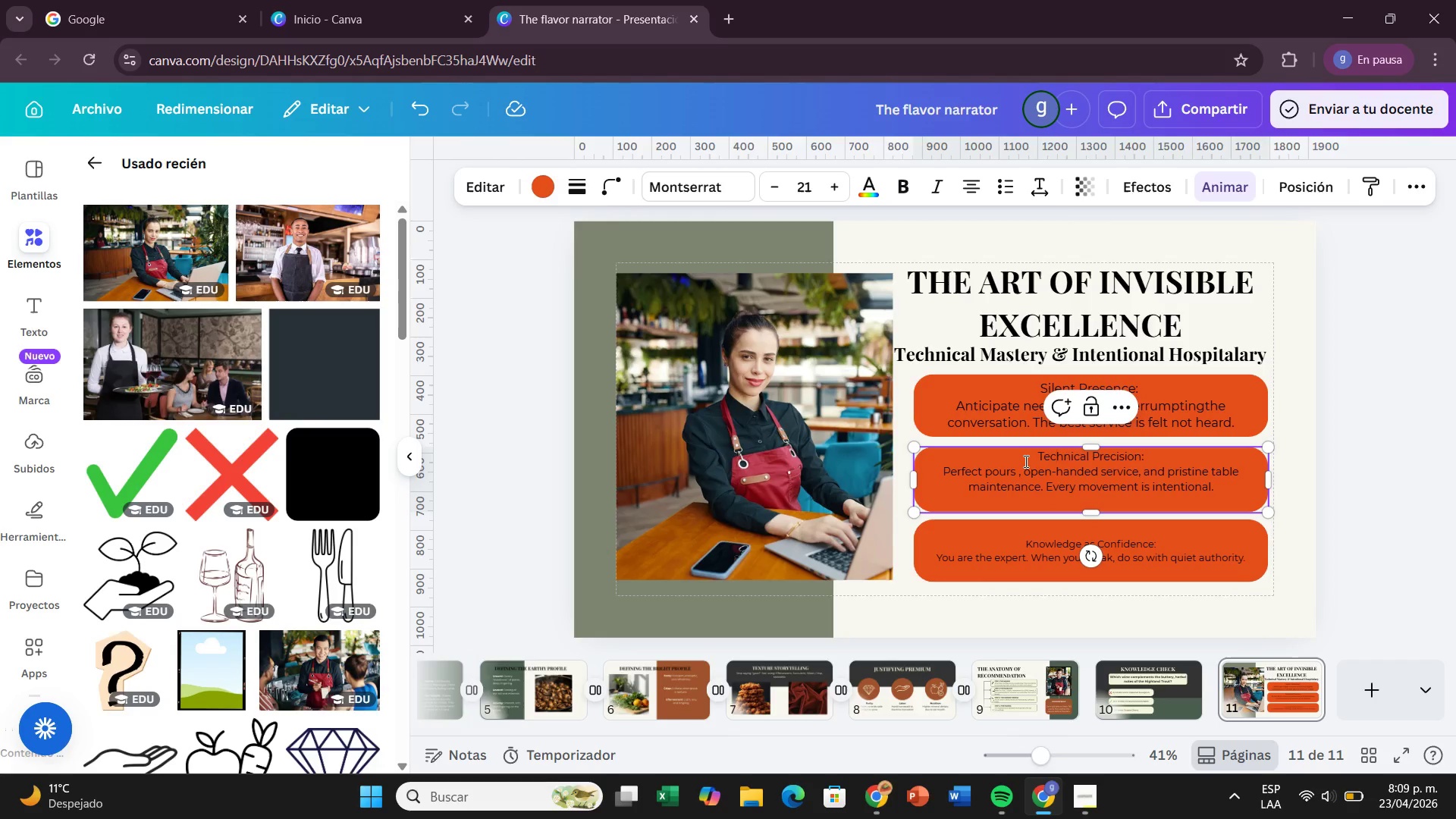 
left_click_drag(start_coordinate=[1025, 461], to_coordinate=[1222, 488])
 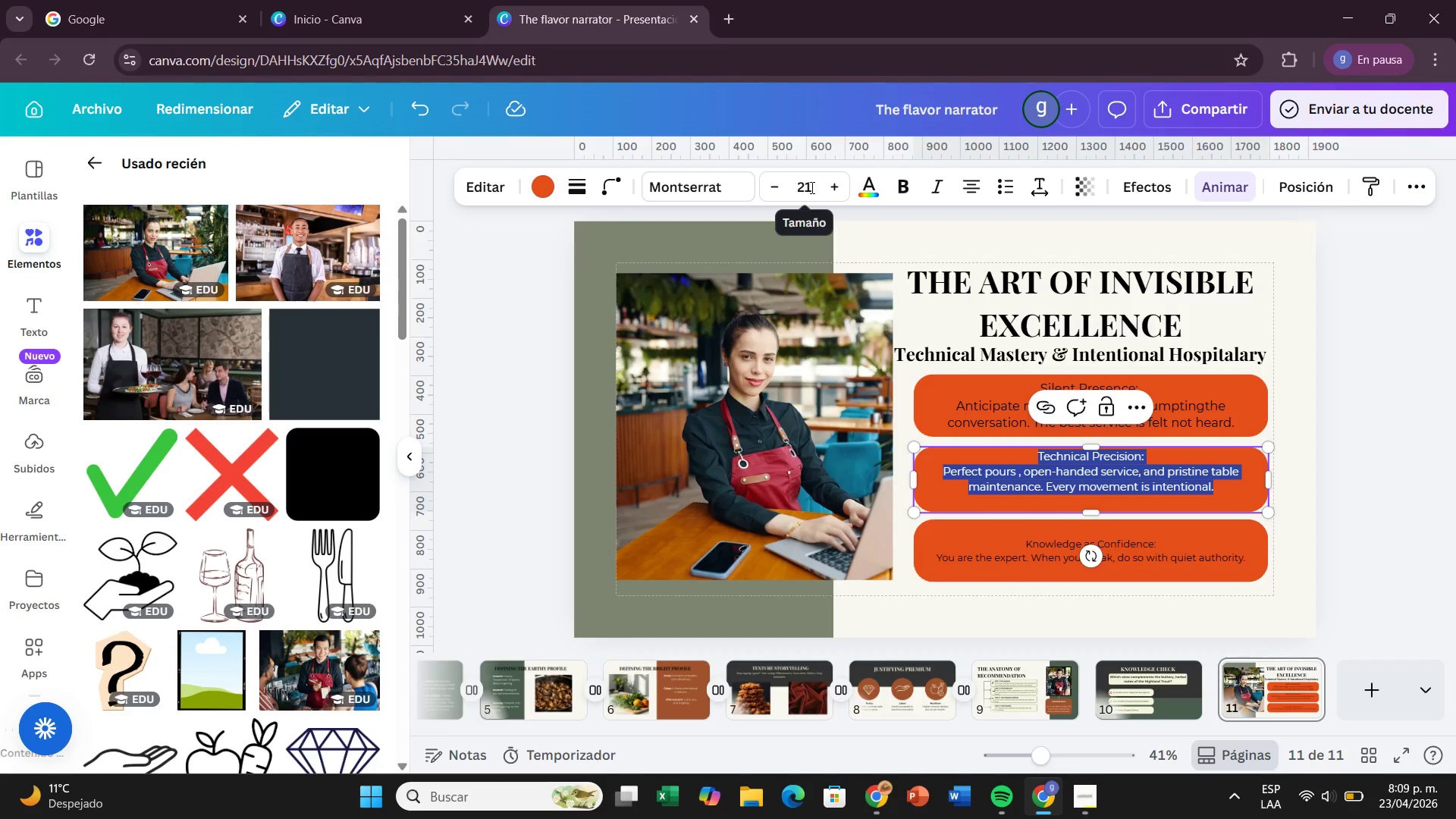 
left_click([816, 187])
 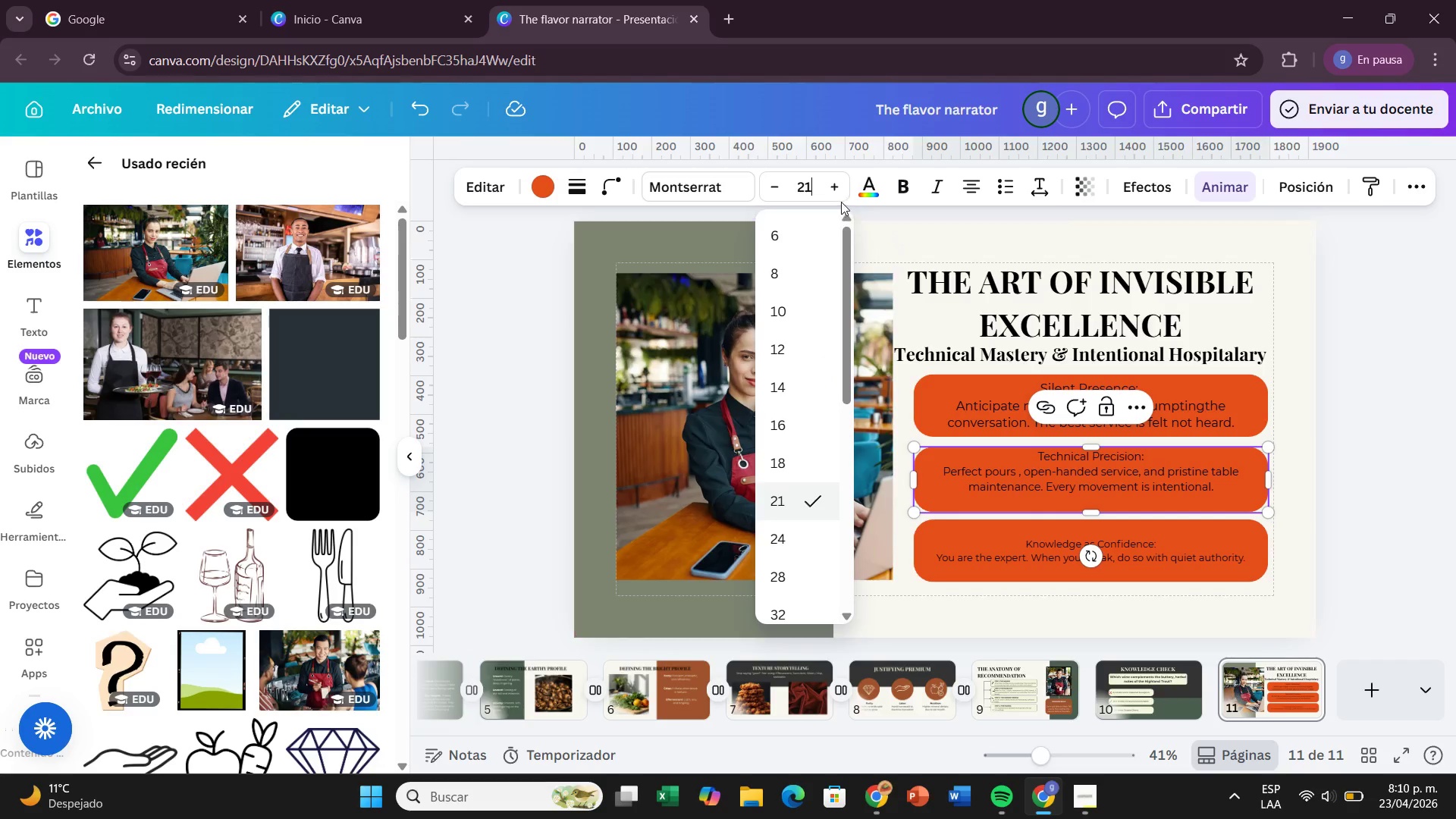 
left_click([840, 183])
 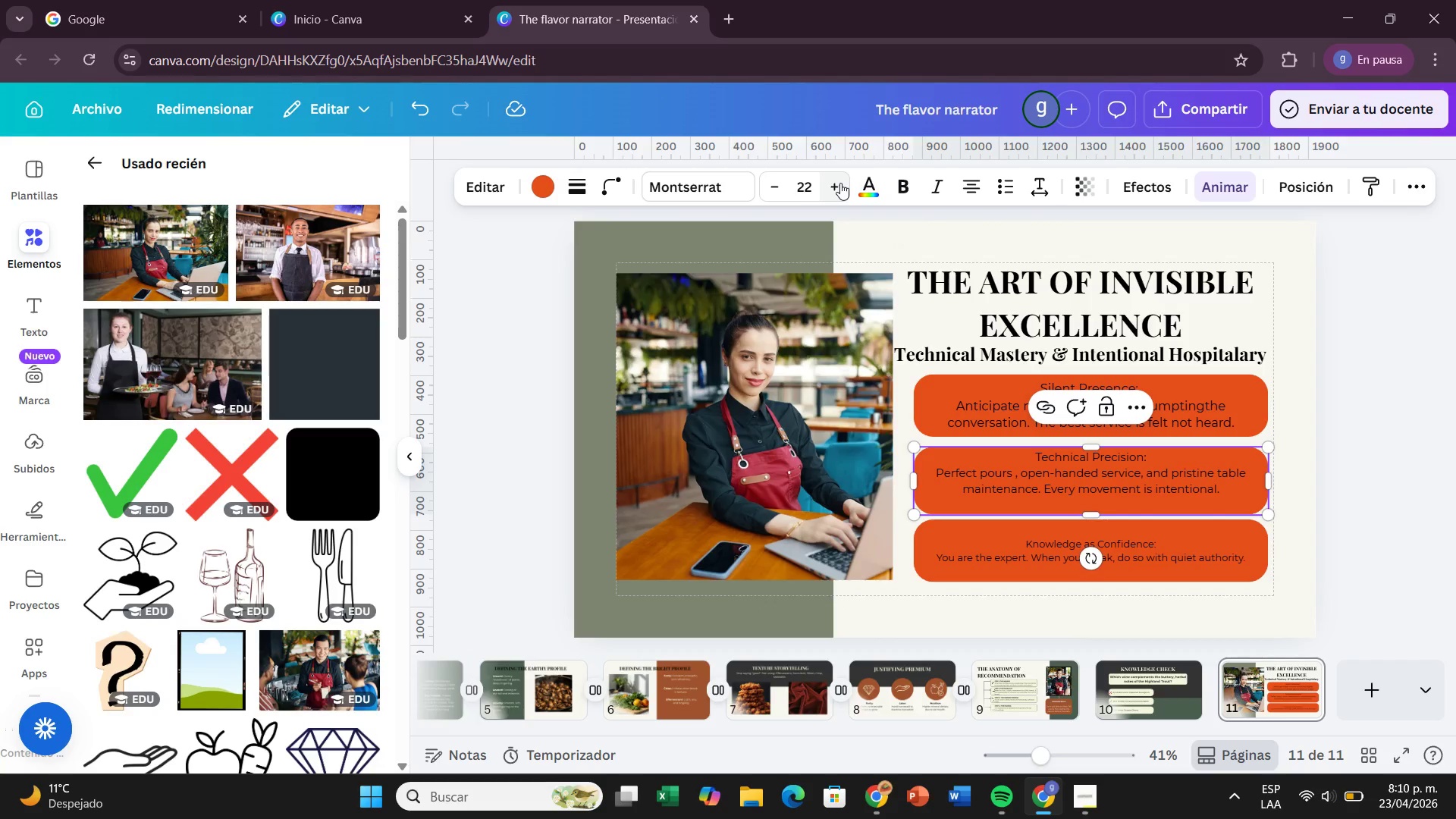 
key(Control+Z)
 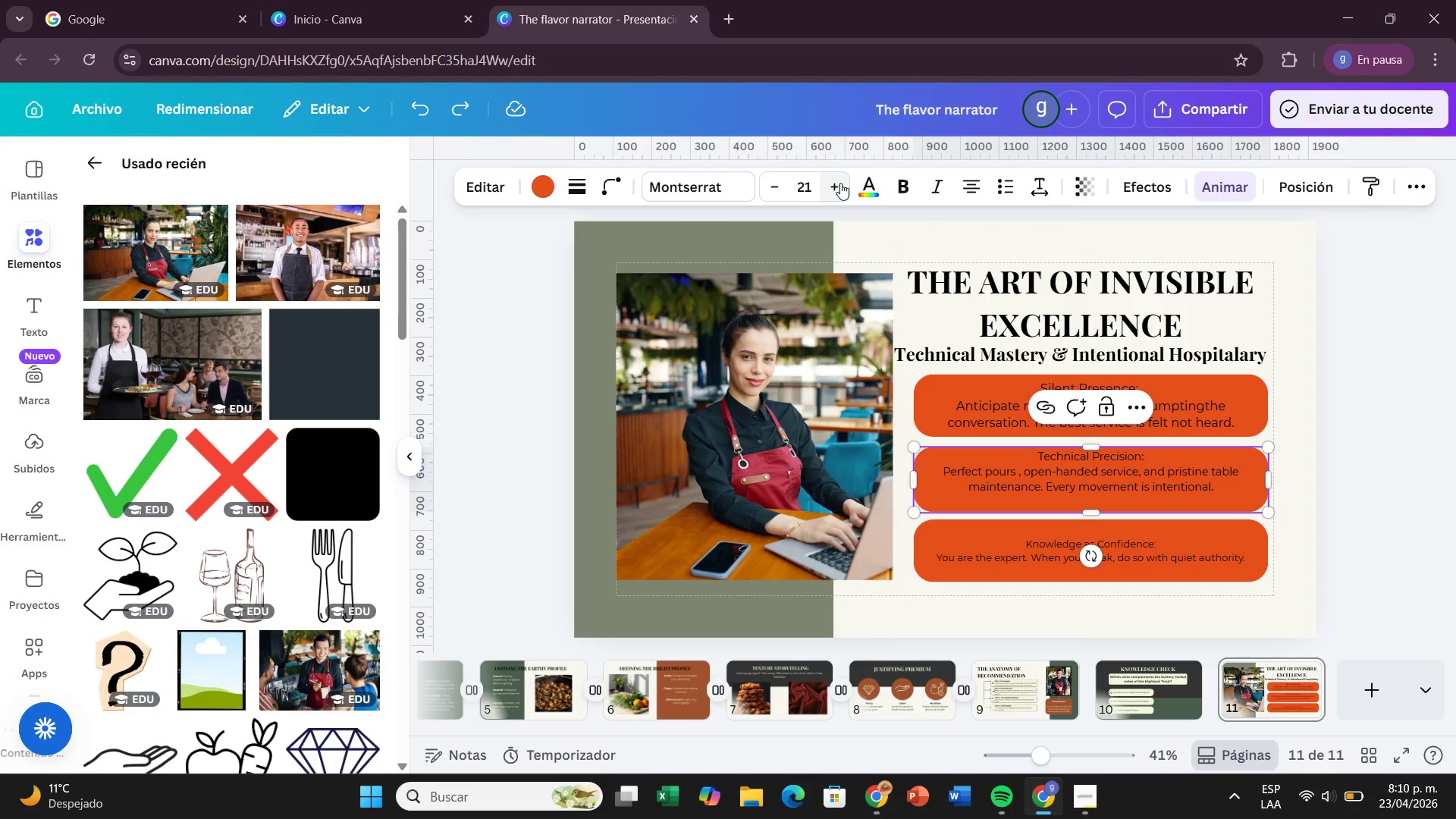 
key(Control+Z)
 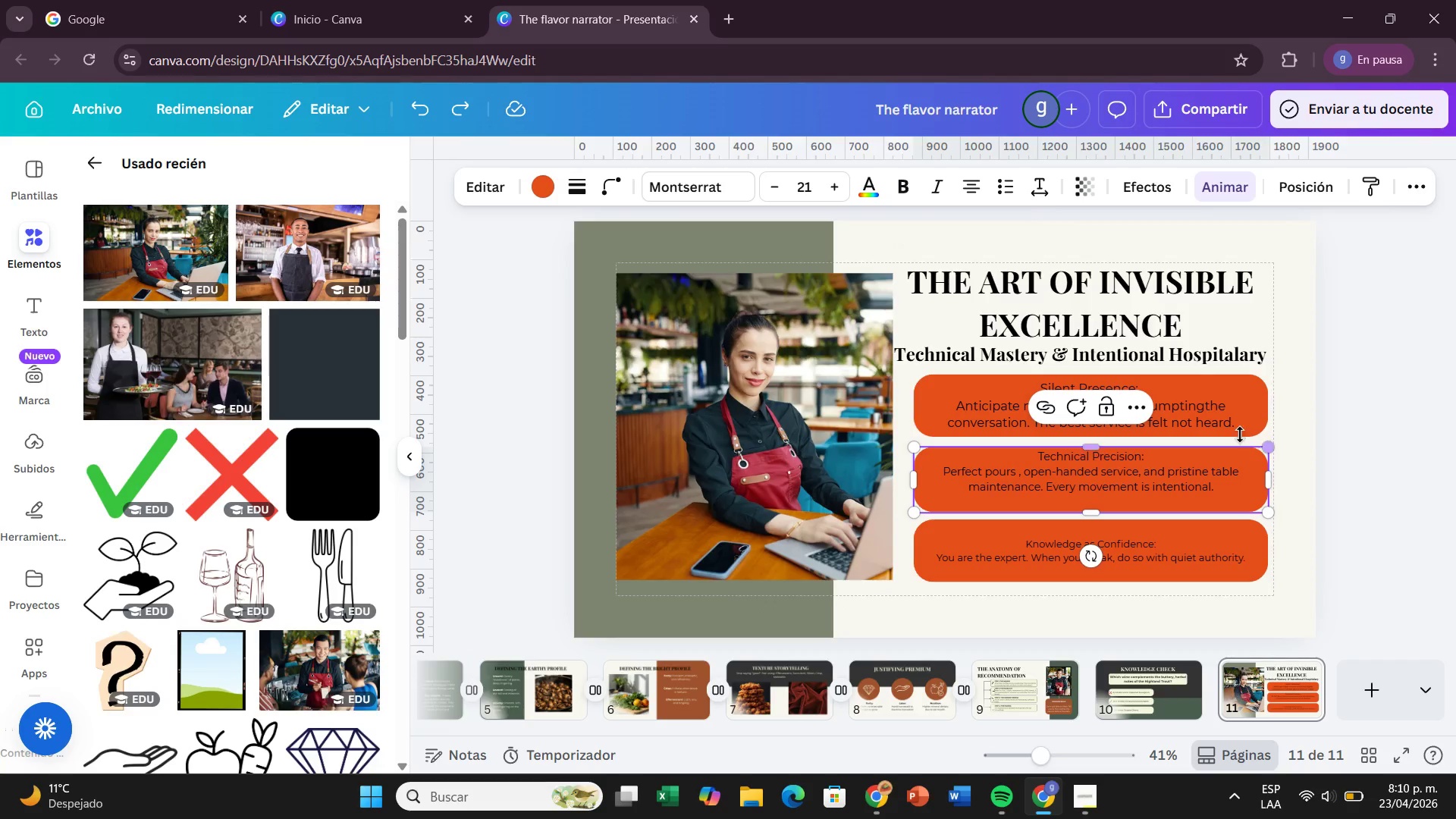 
left_click([1201, 410])
 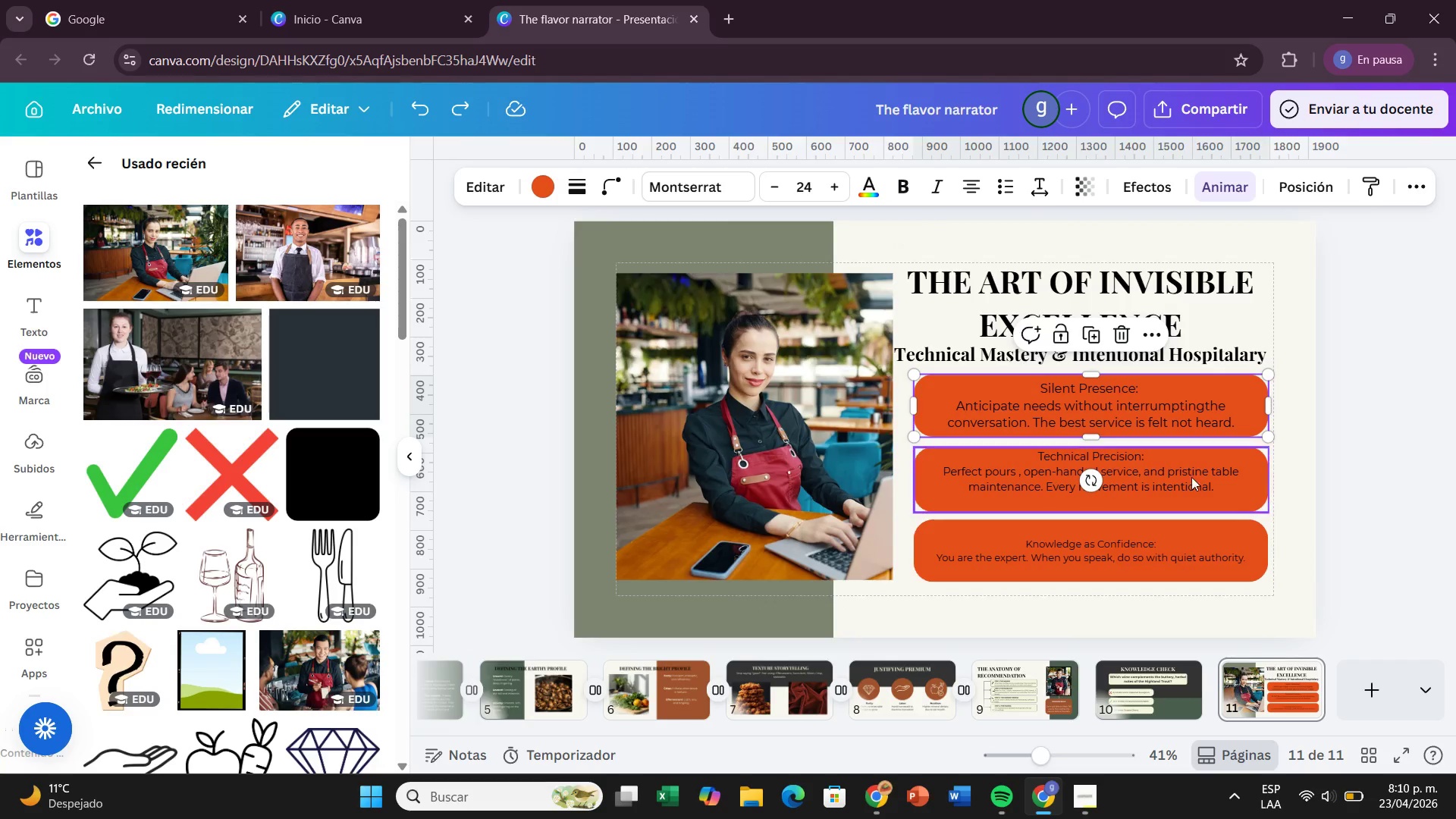 
double_click([1139, 477])
 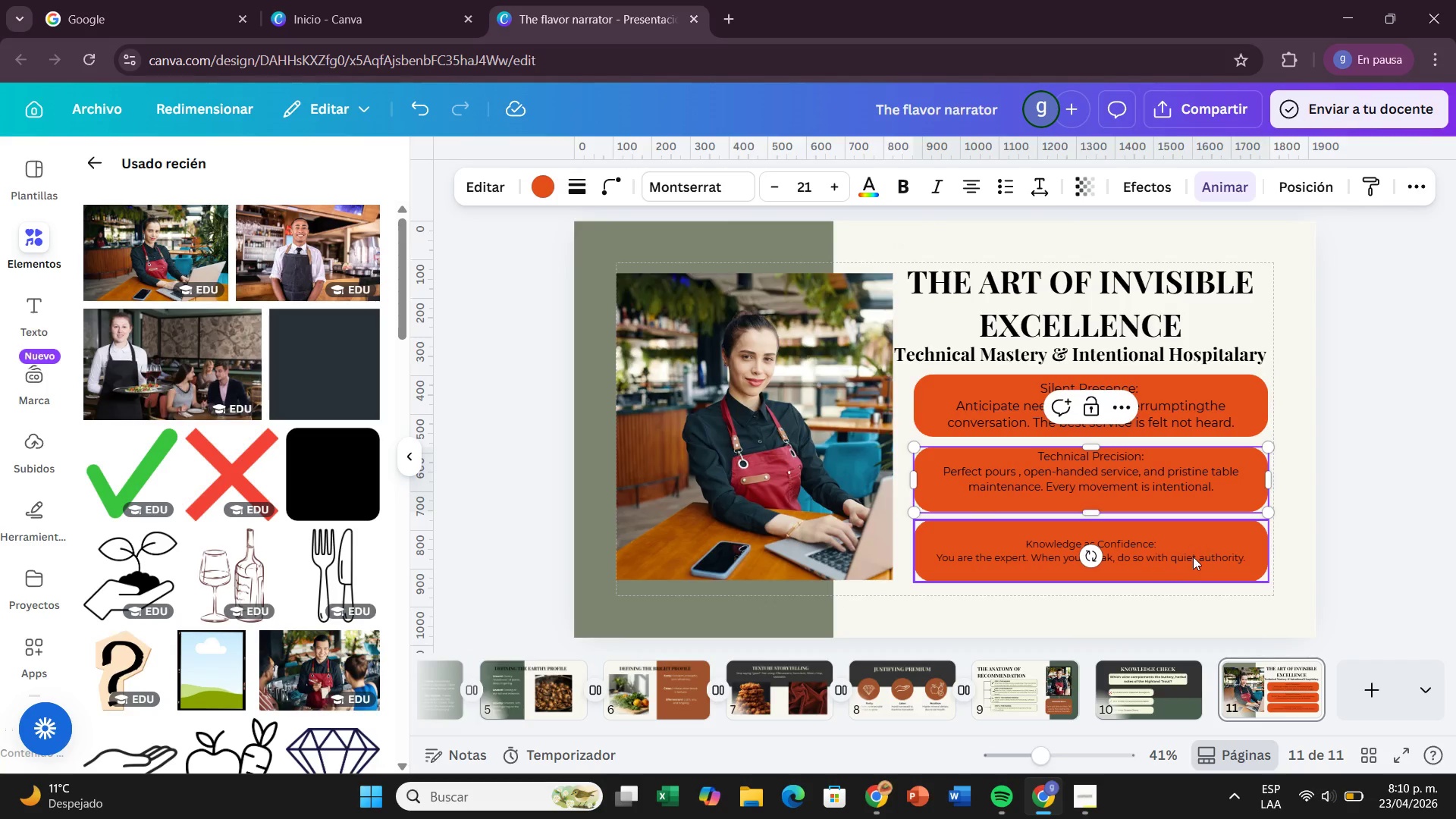 
key(Control+Z)
 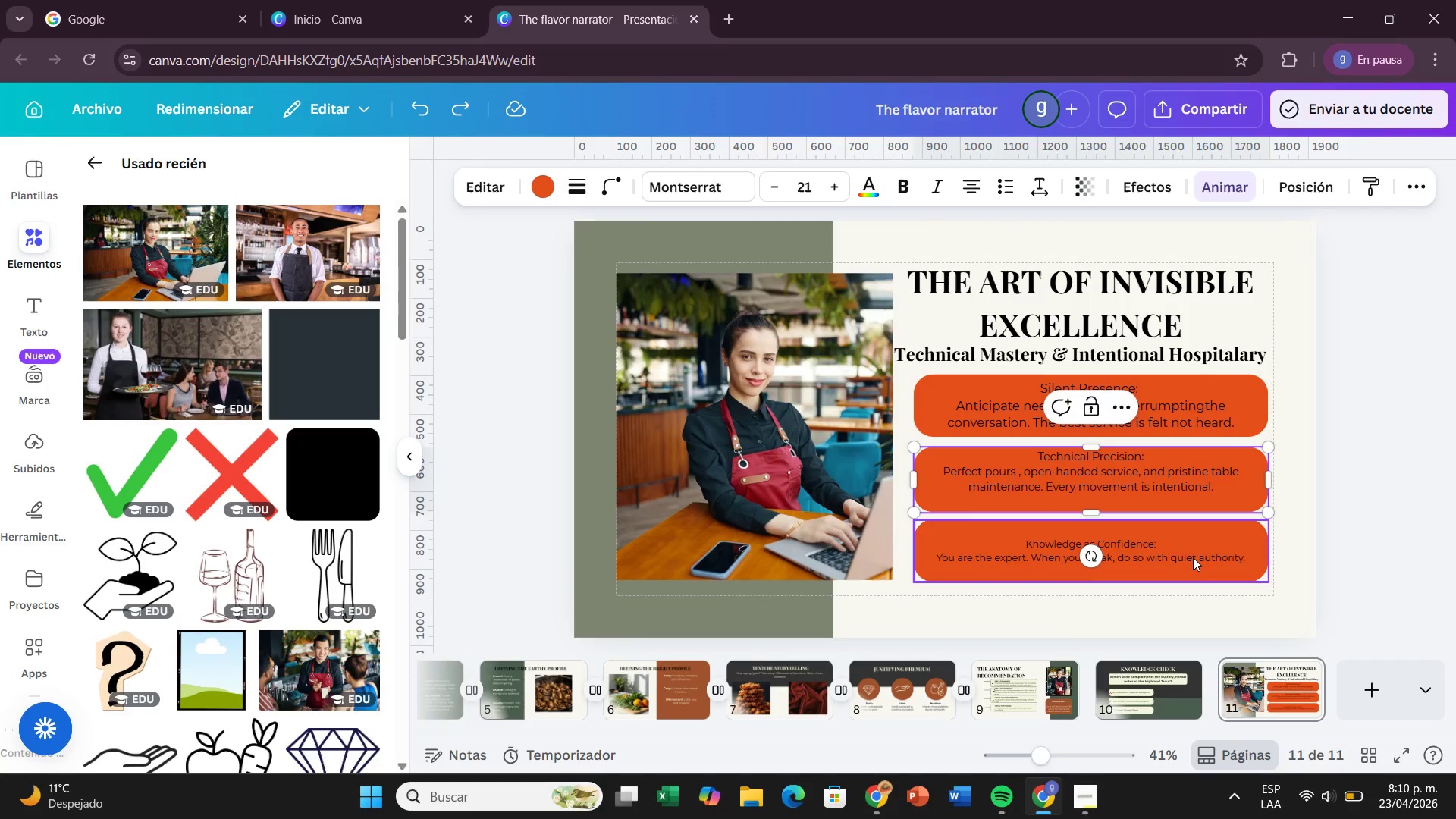 
key(Control+Z)
 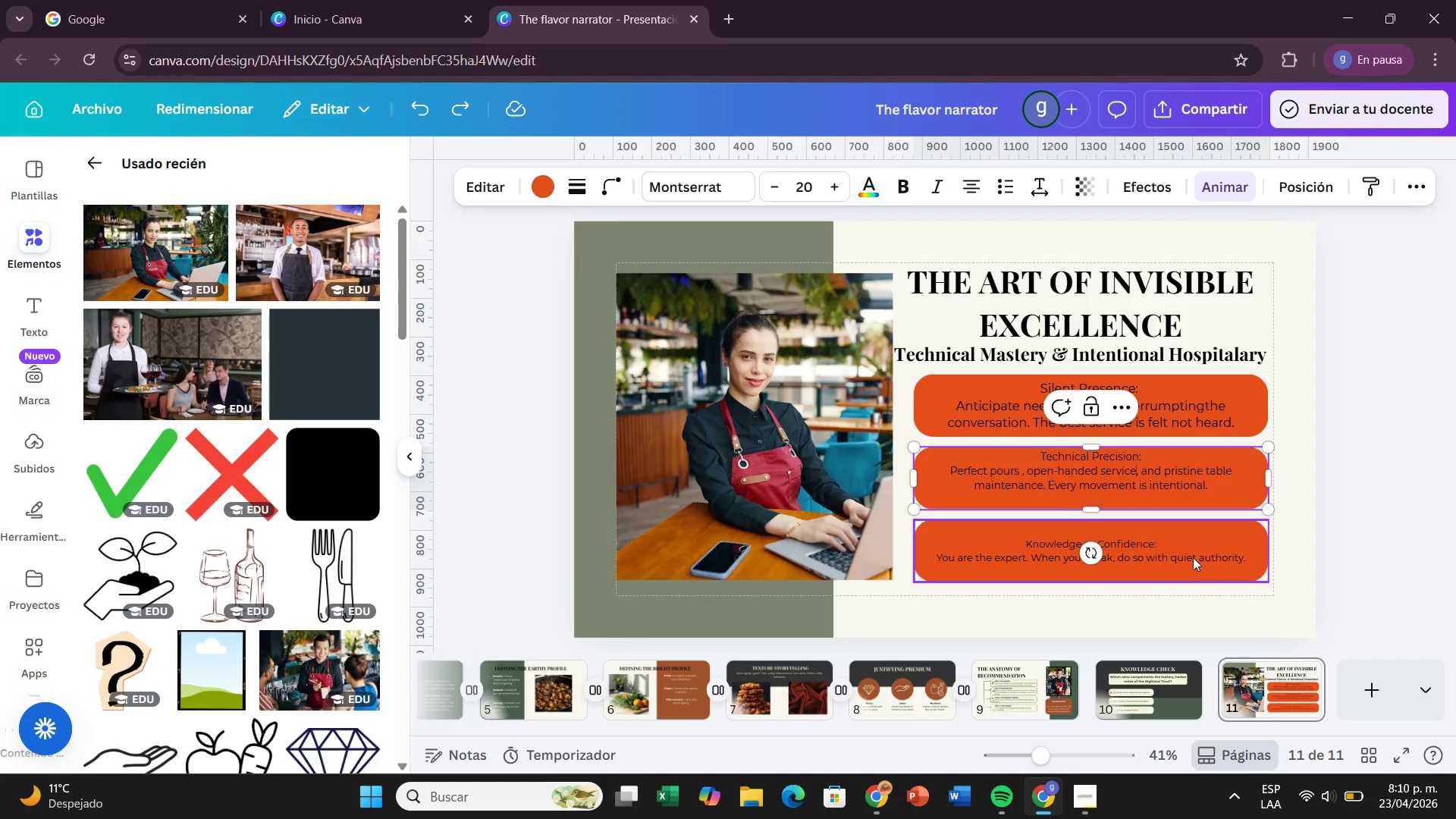 
key(Control+Z)
 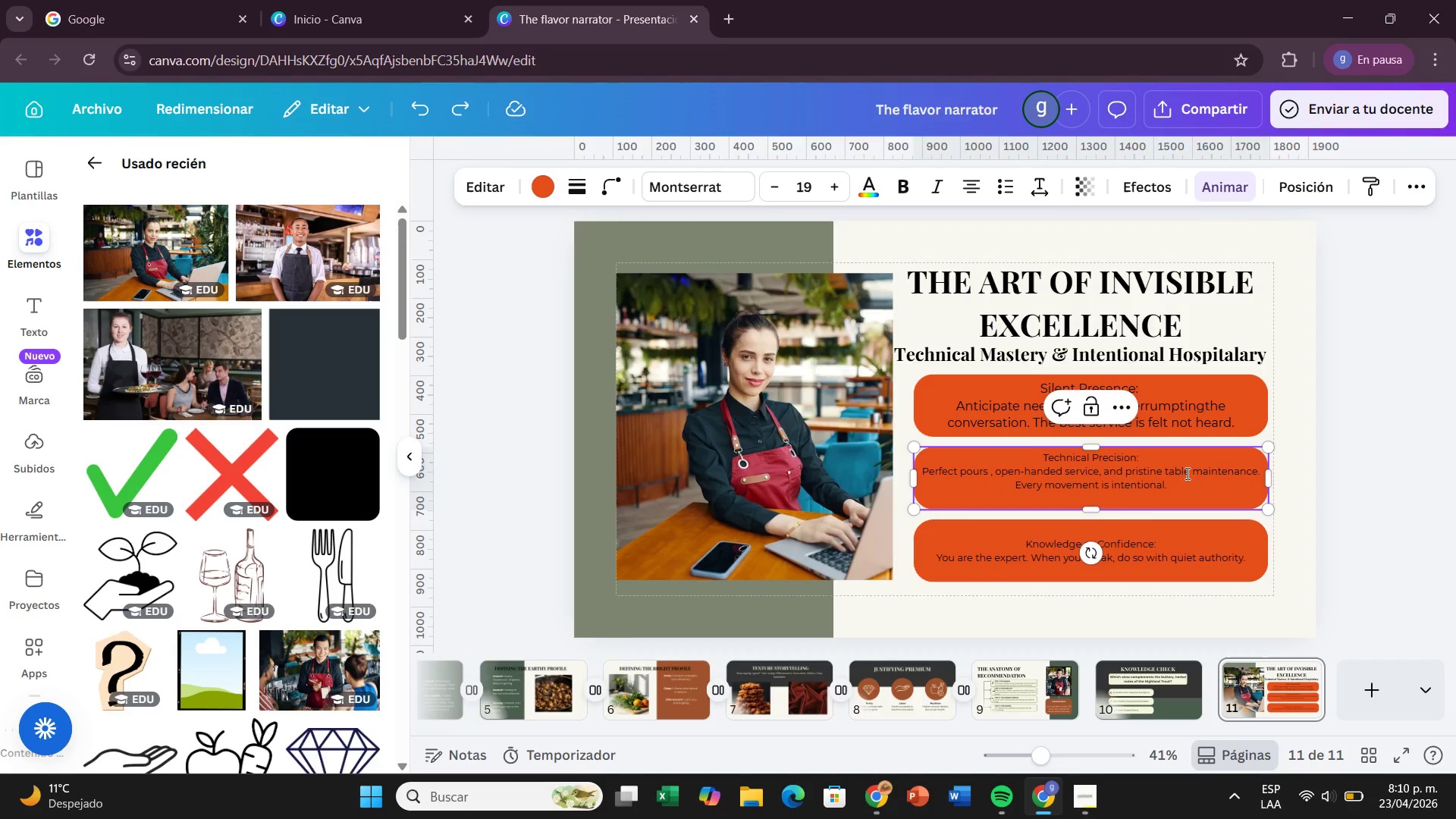 
left_click_drag(start_coordinate=[1169, 482], to_coordinate=[999, 453])
 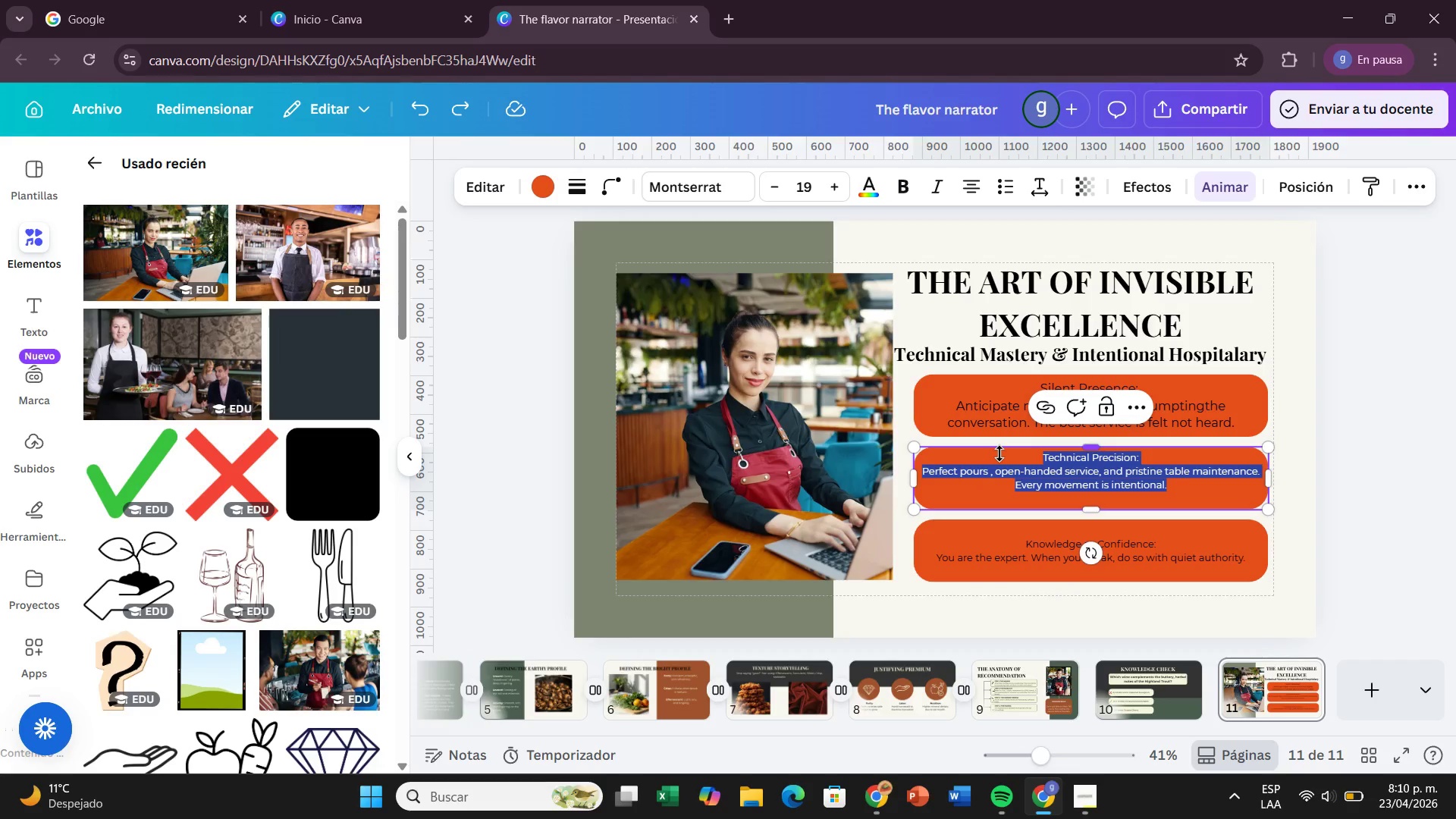 
key(Control+X)
 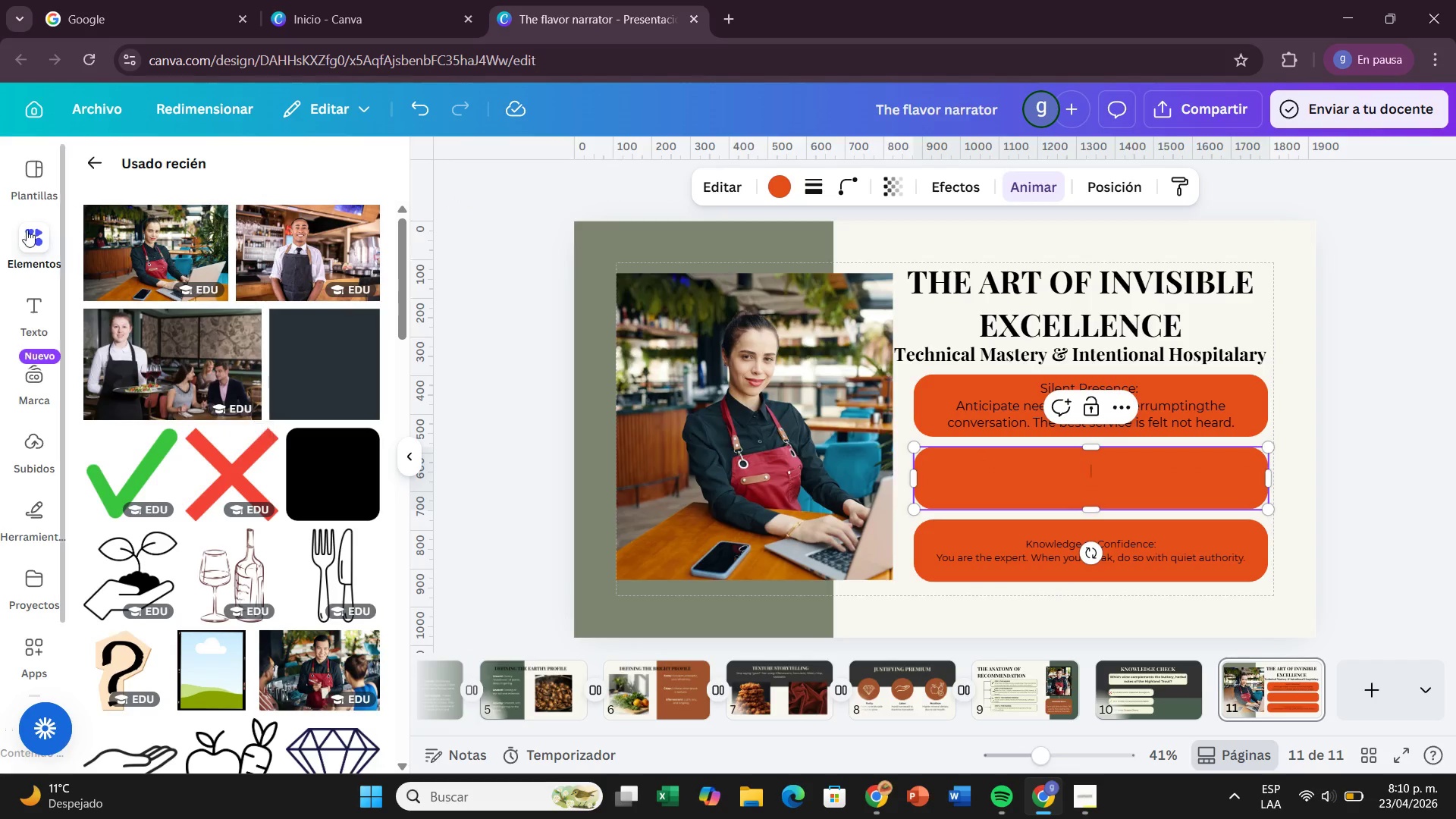 
left_click([10, 307])
 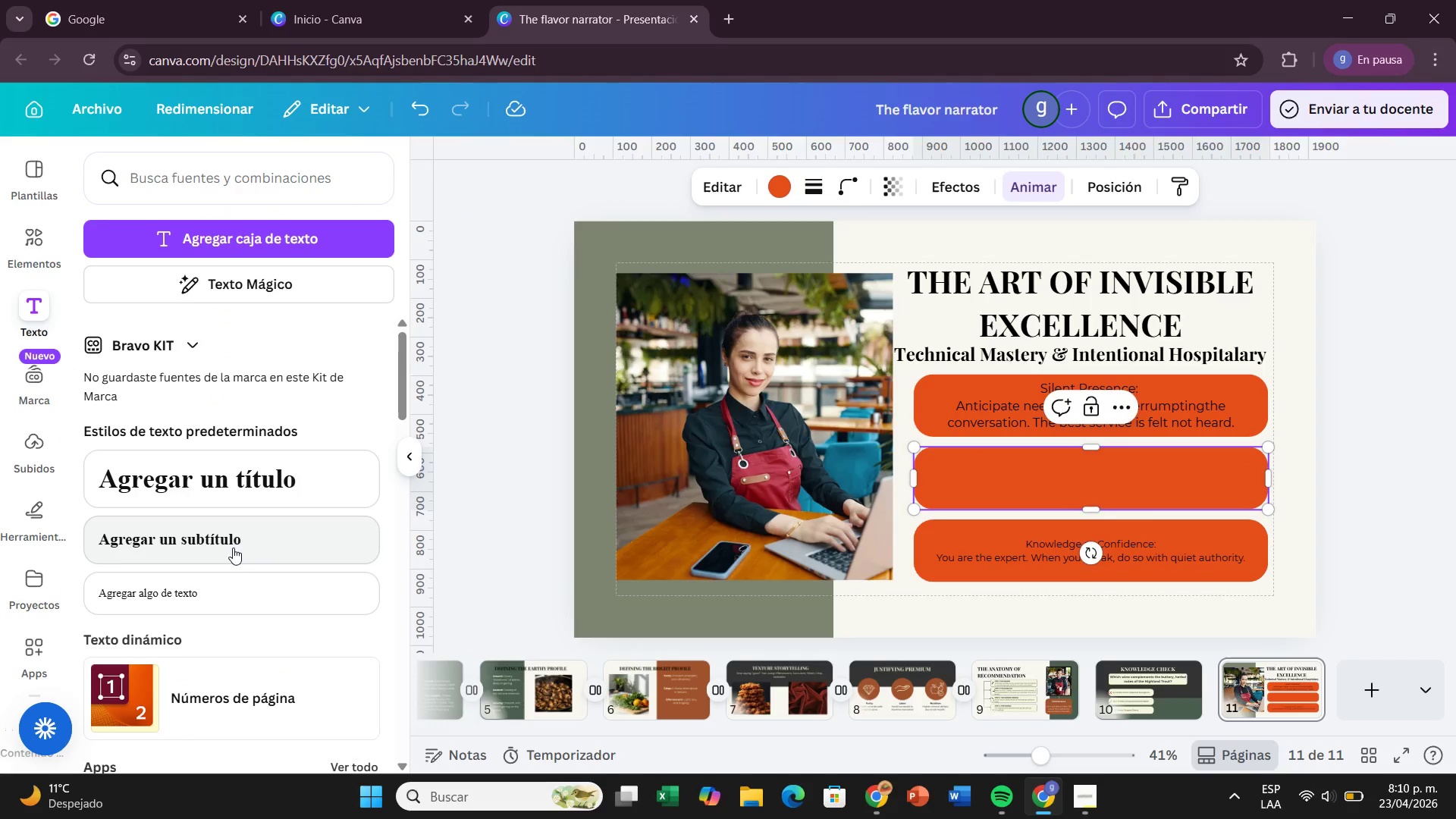 
left_click([231, 602])
 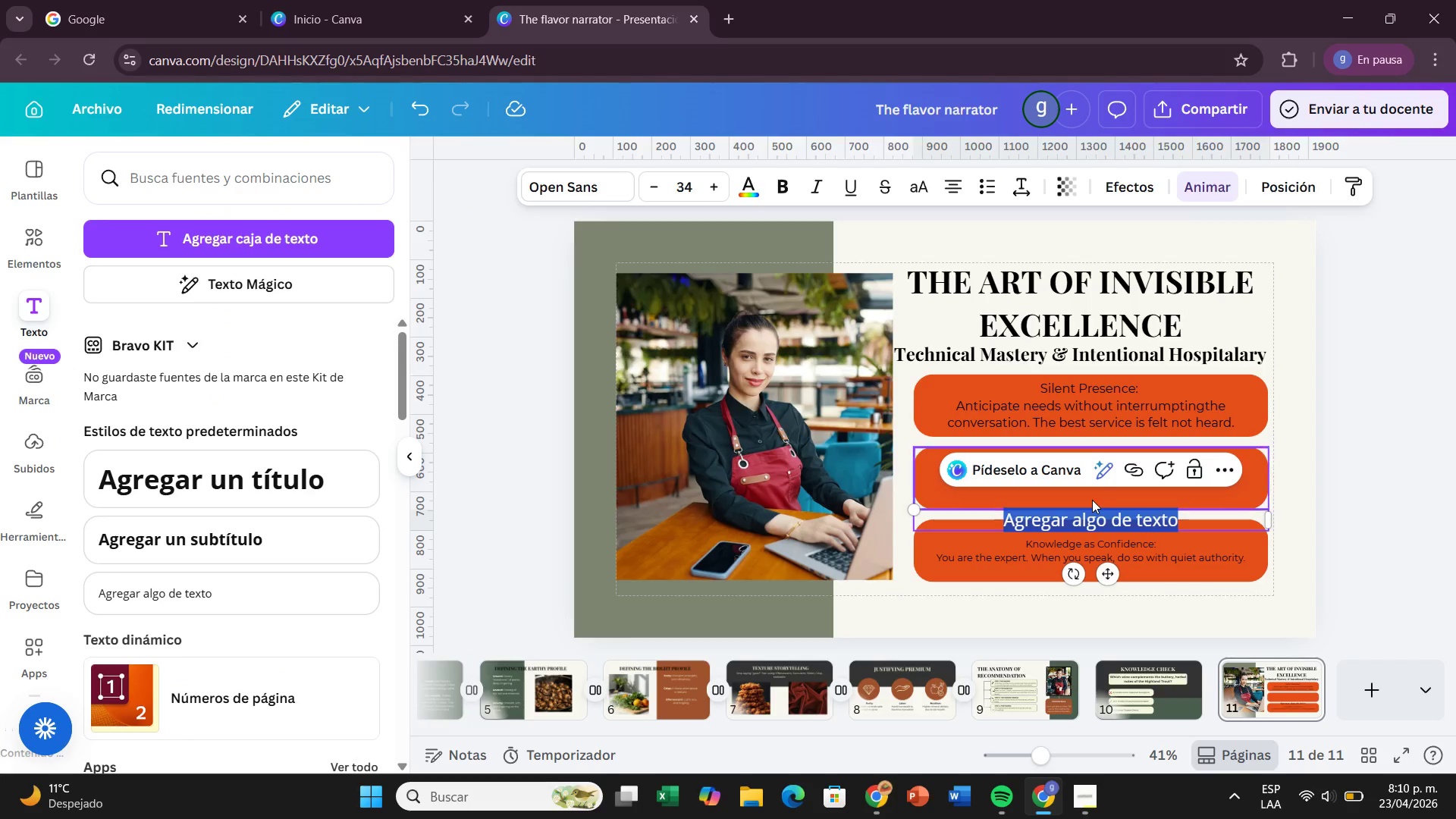 
key(Control+V)
 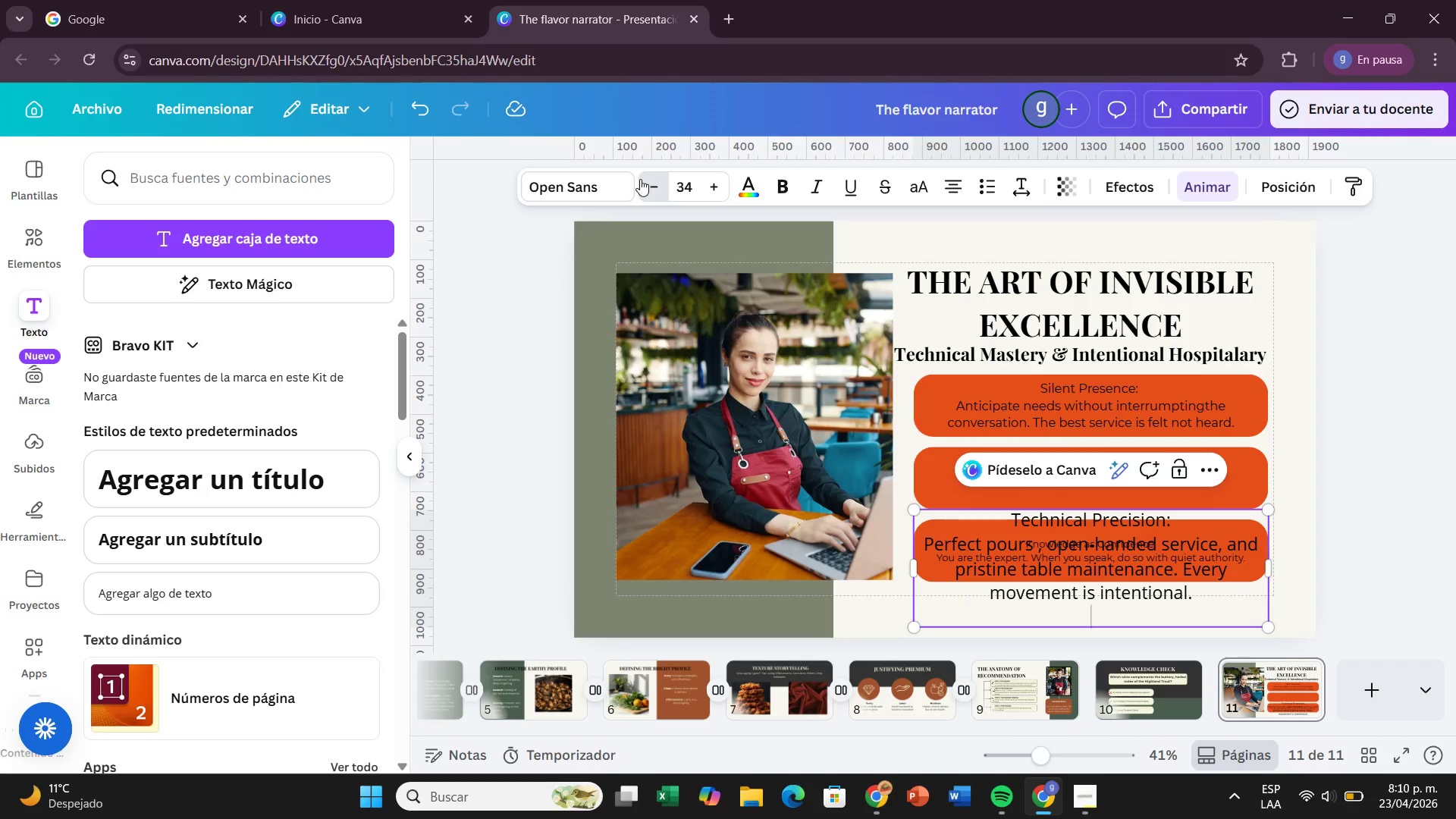 
left_click([641, 179])
 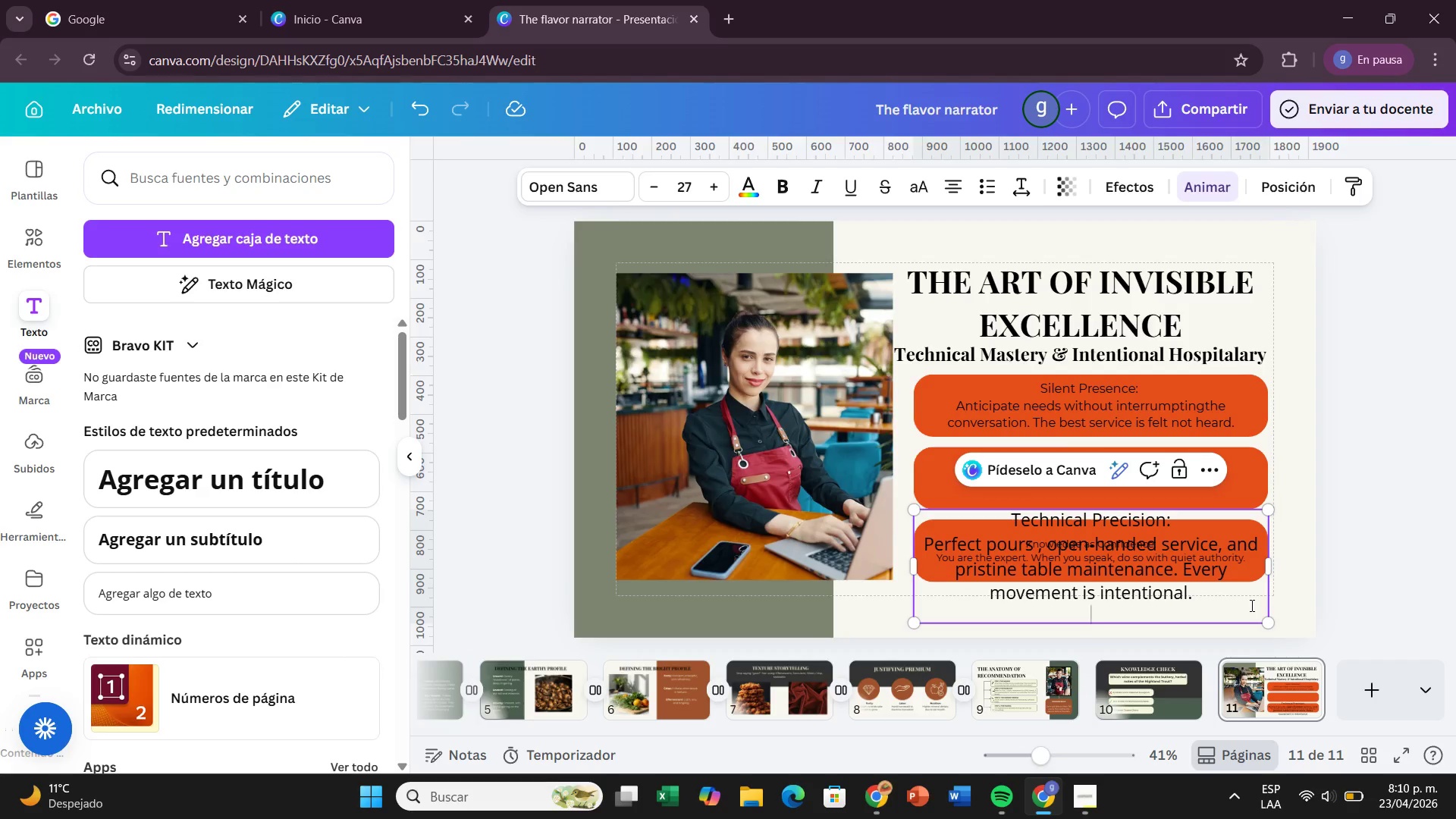 
left_click([1344, 576])
 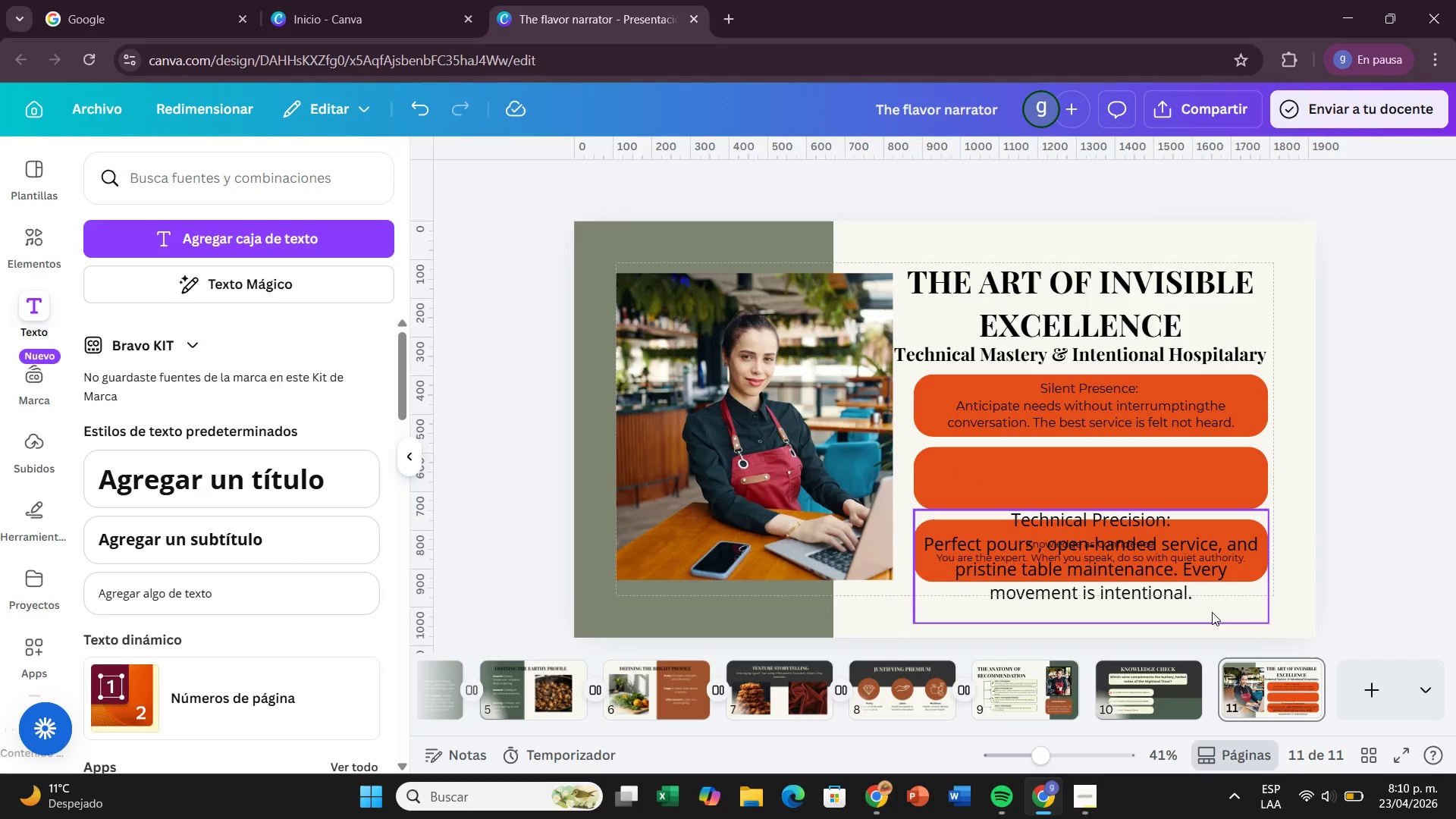 
left_click_drag(start_coordinate=[1210, 612], to_coordinate=[1194, 548])
 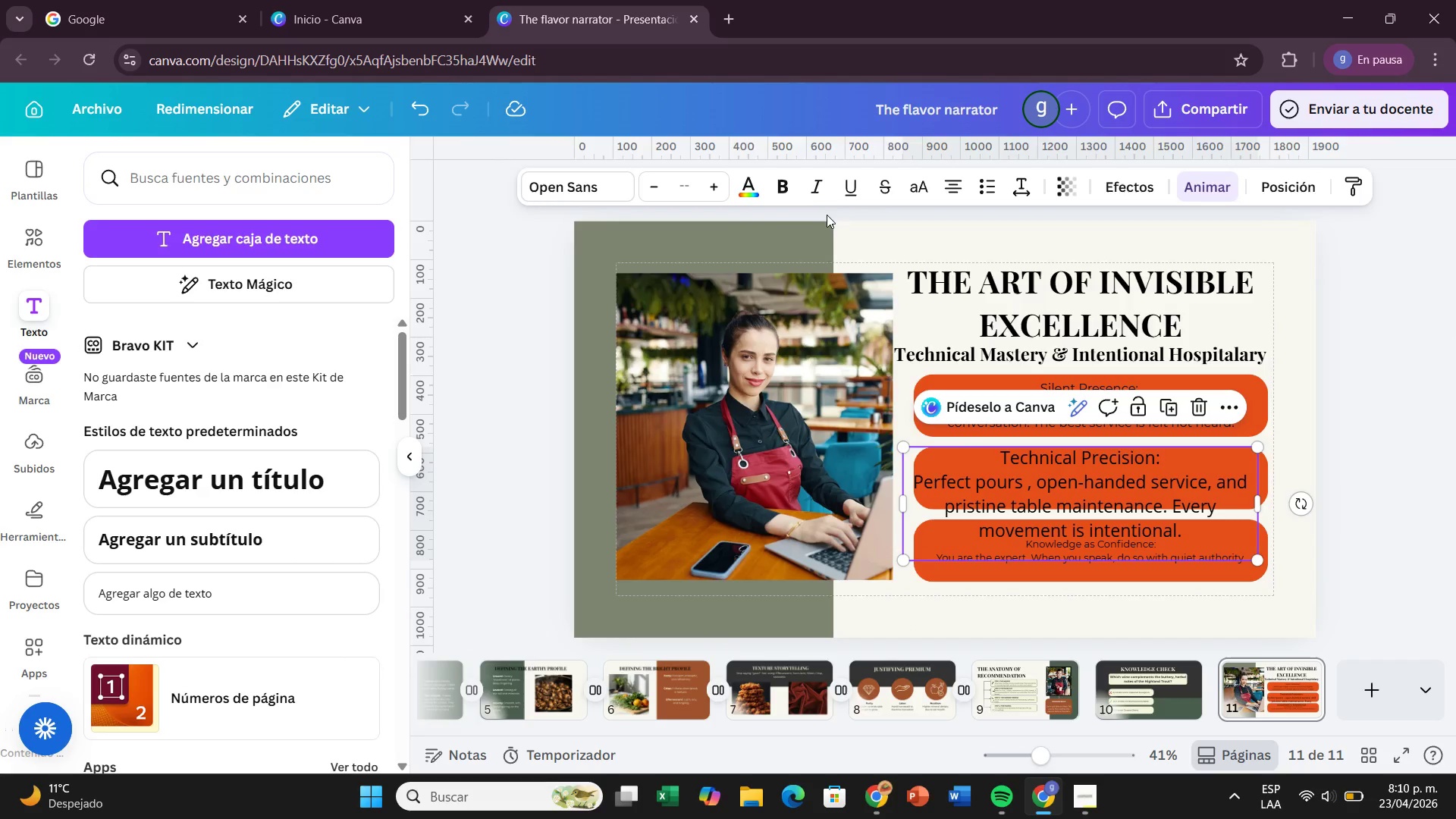 
wait(5.61)
 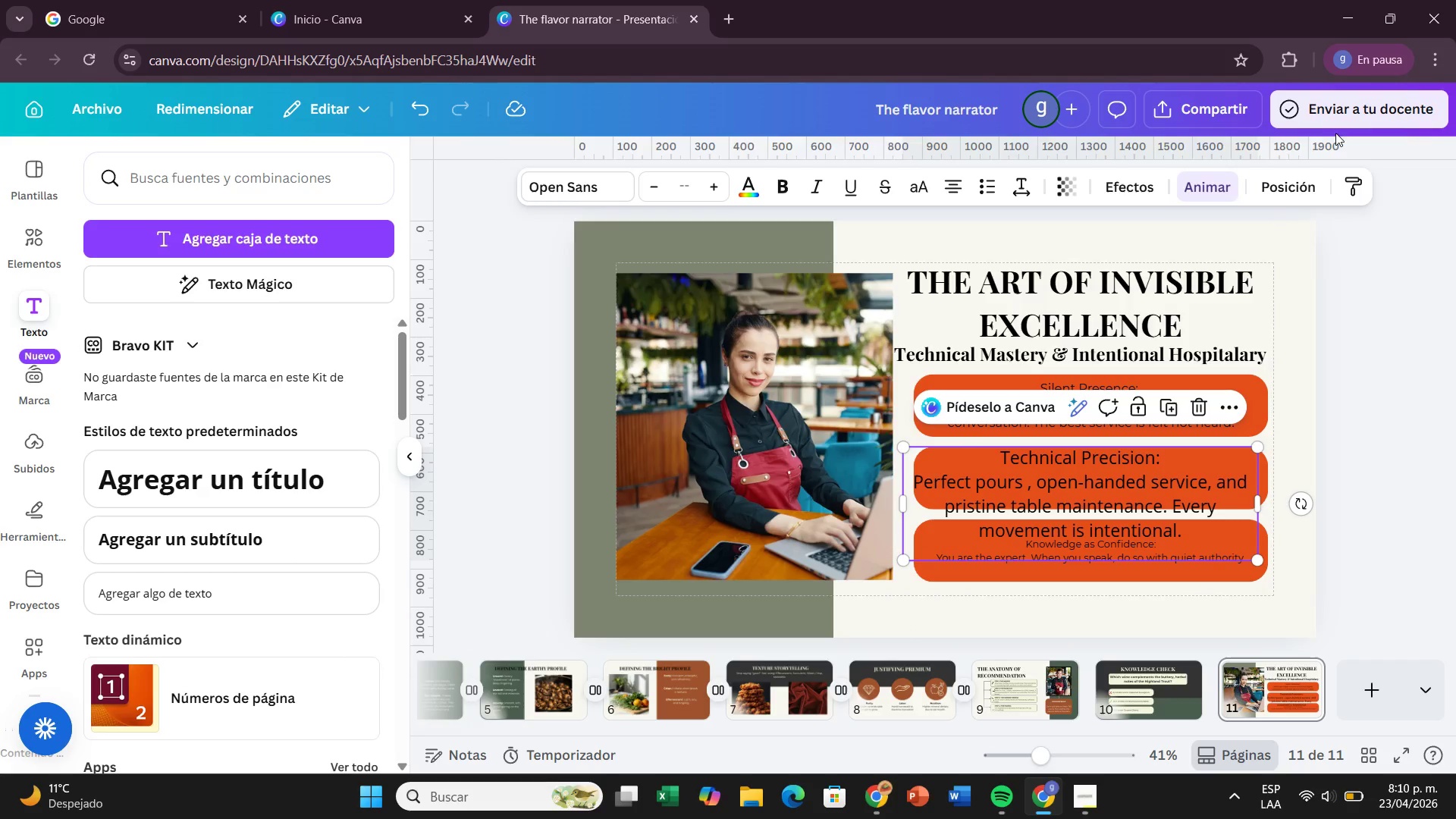 
left_click([693, 184])
 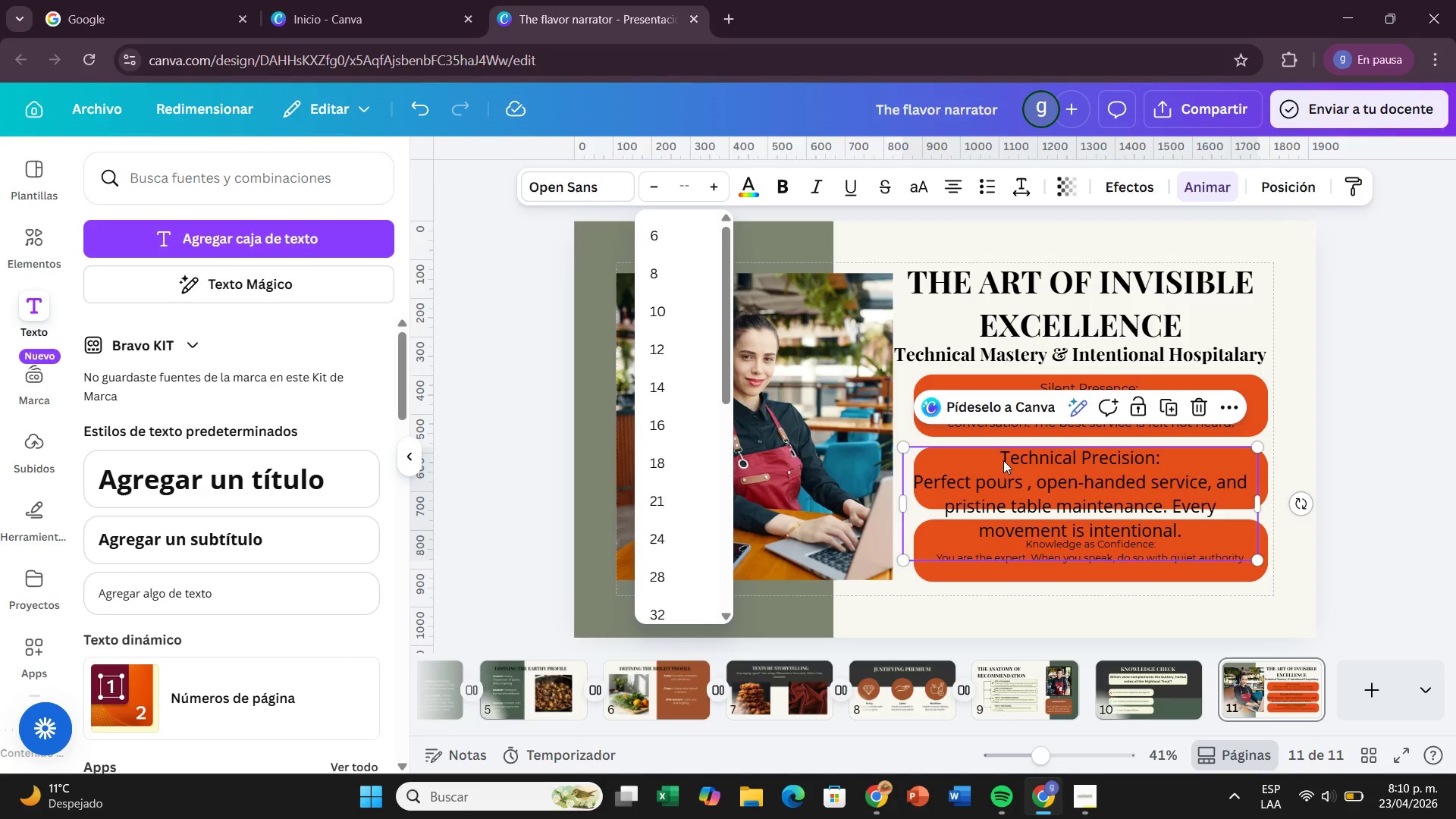 
left_click([1004, 460])
 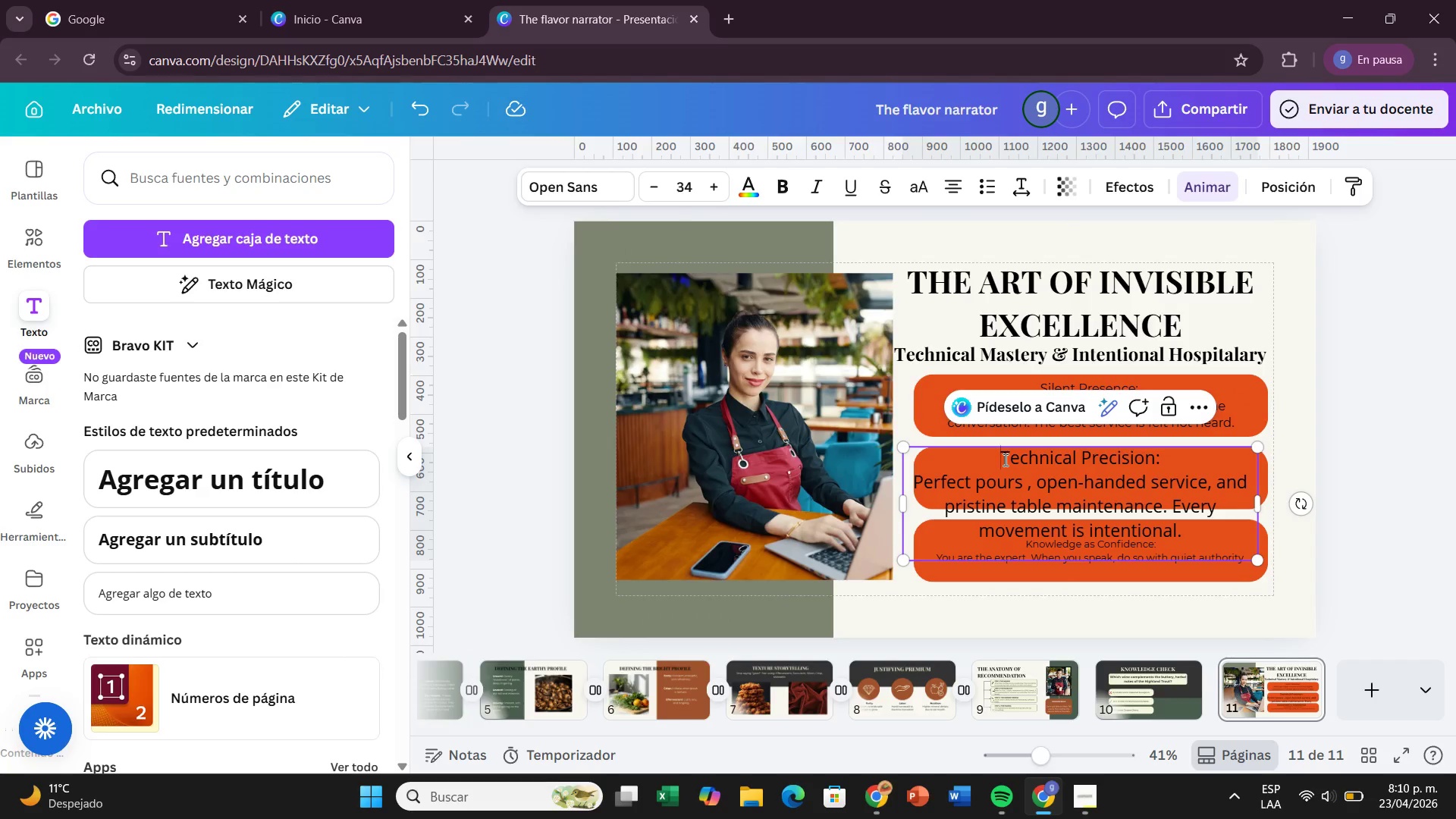 
left_click_drag(start_coordinate=[1004, 460], to_coordinate=[1184, 535])
 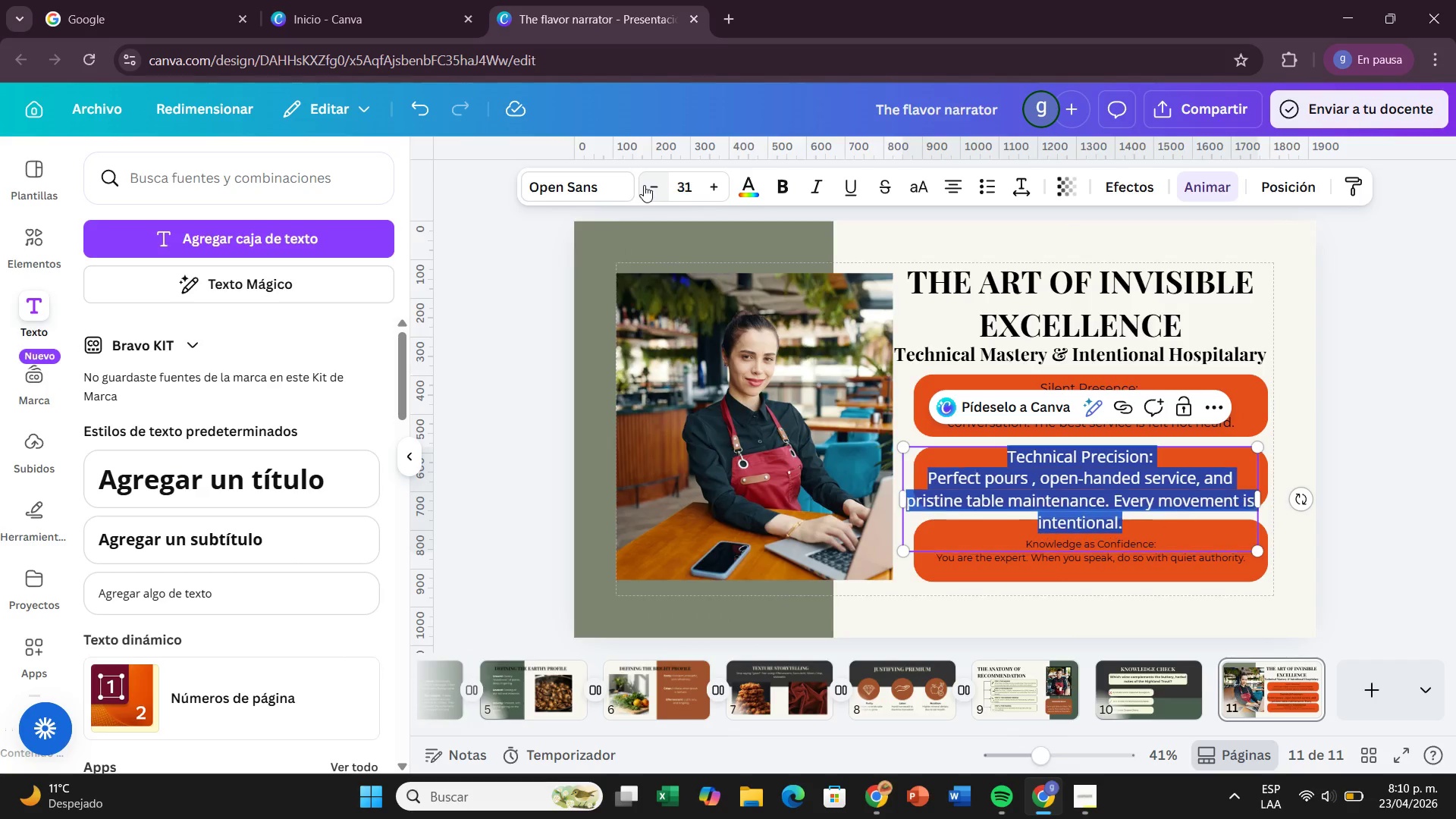 
left_click([644, 185])
 